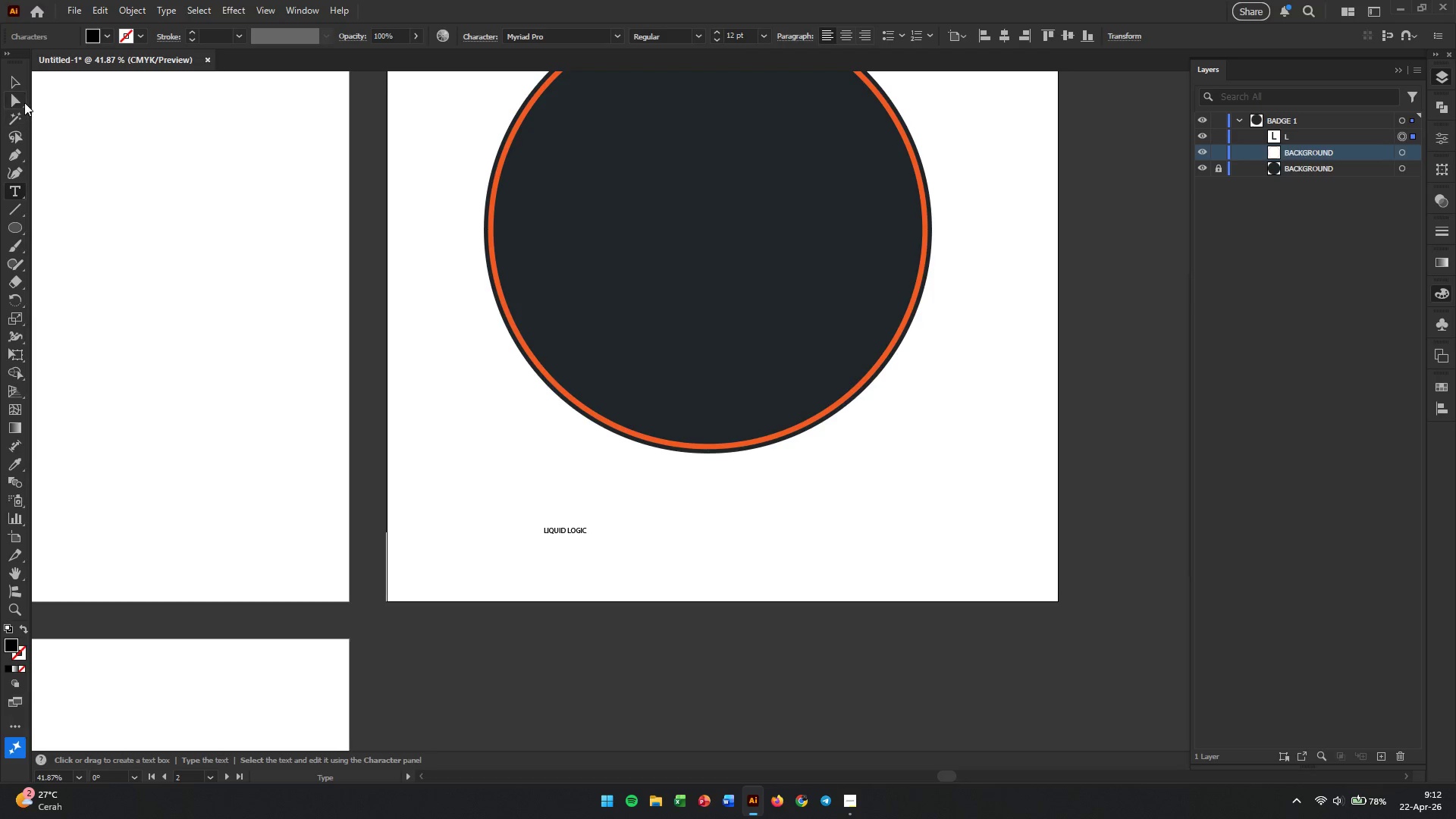 
left_click([20, 88])
 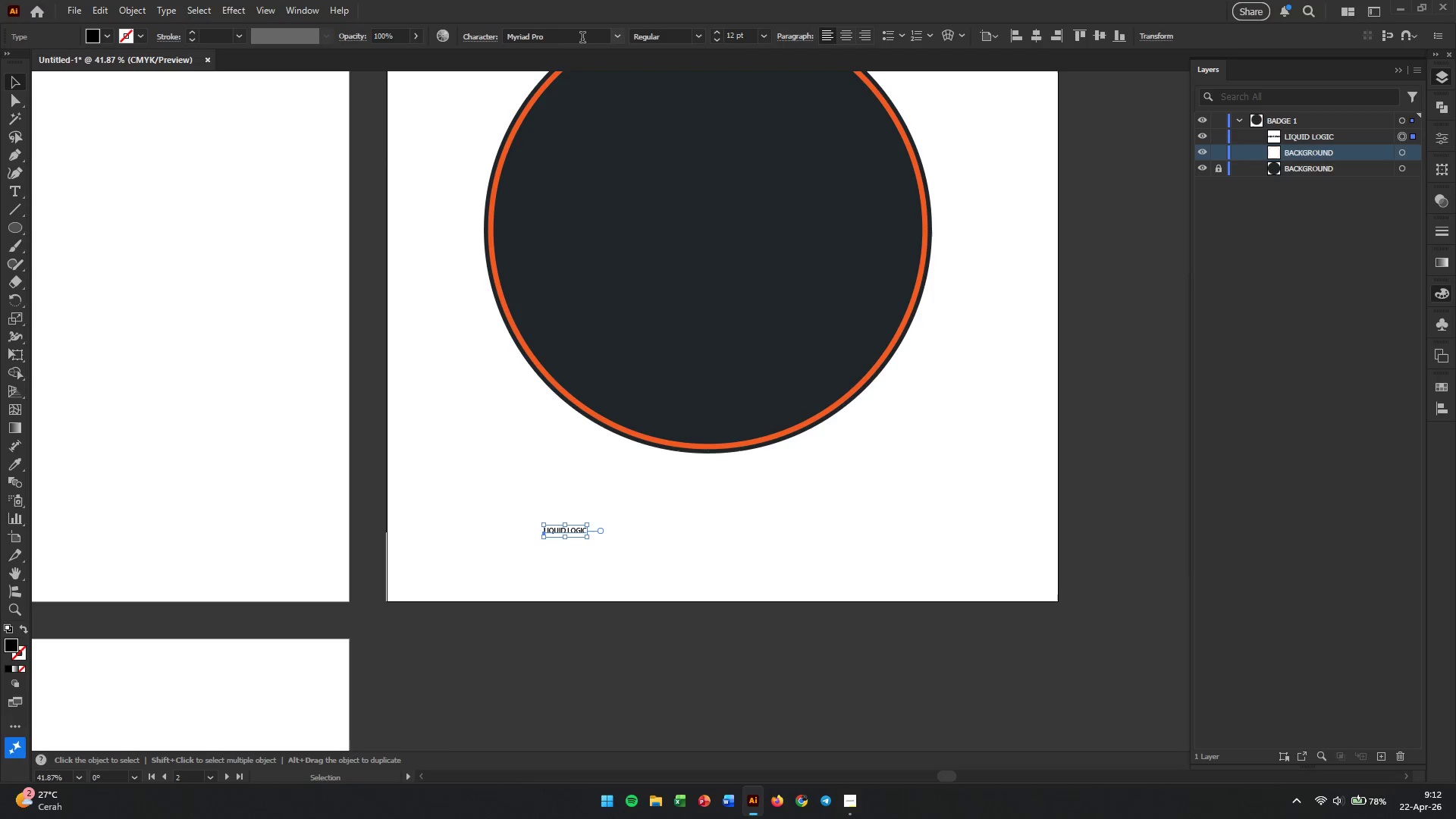 
left_click([621, 37])
 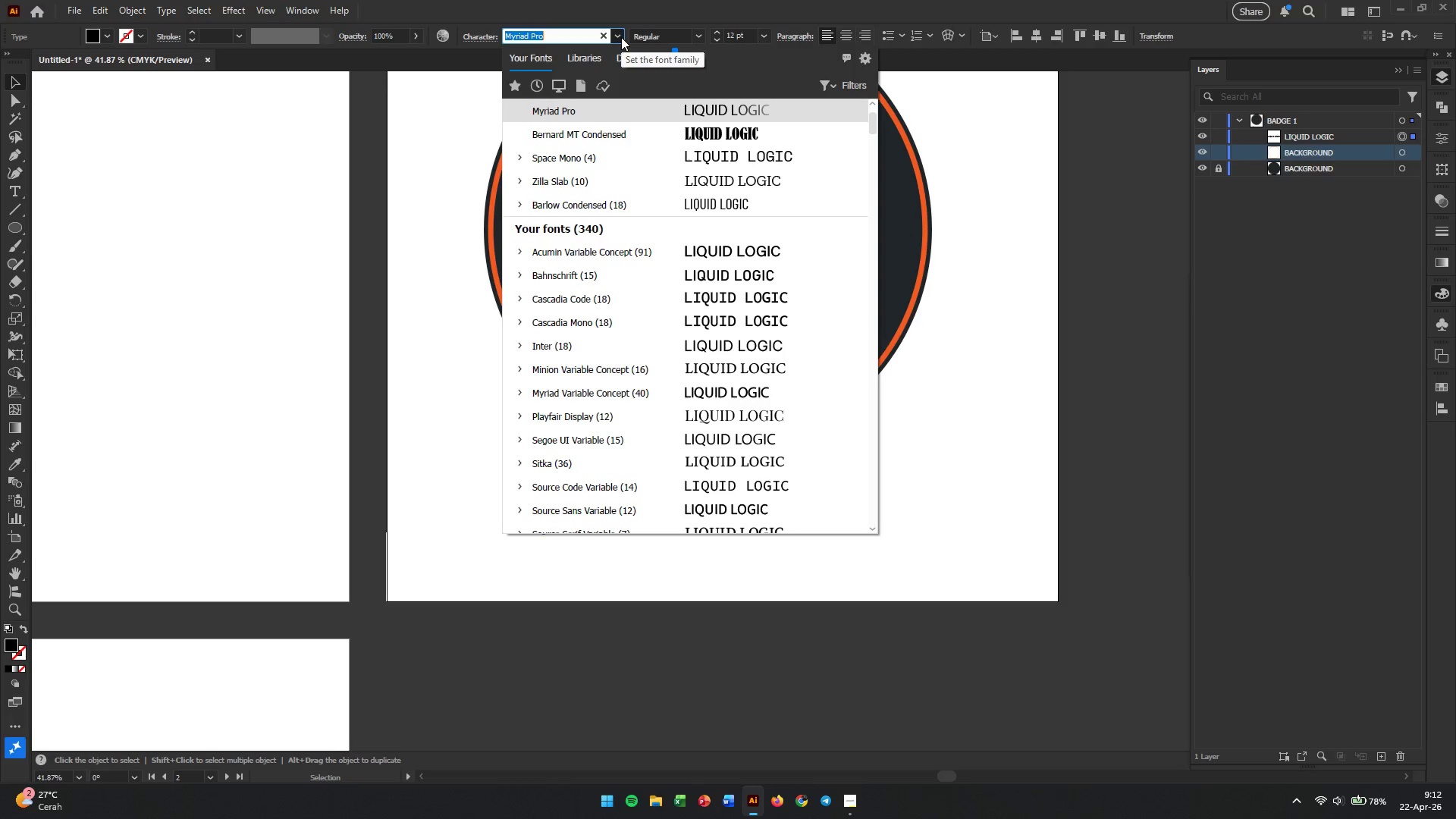 
type(ELS)
key(Backspace)
key(Backspace)
 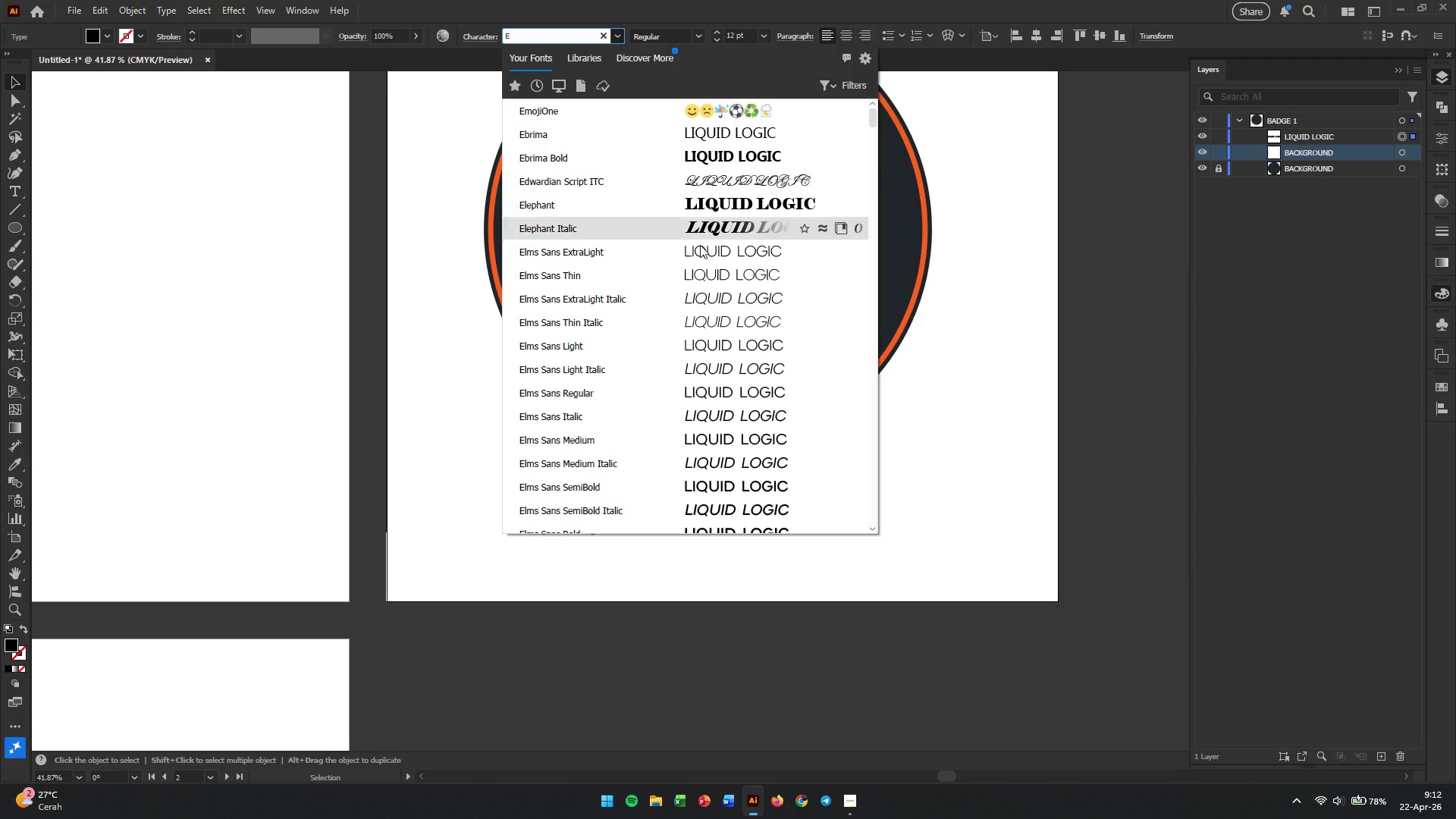 
scroll: coordinate [725, 274], scroll_direction: down, amount: 7.0
 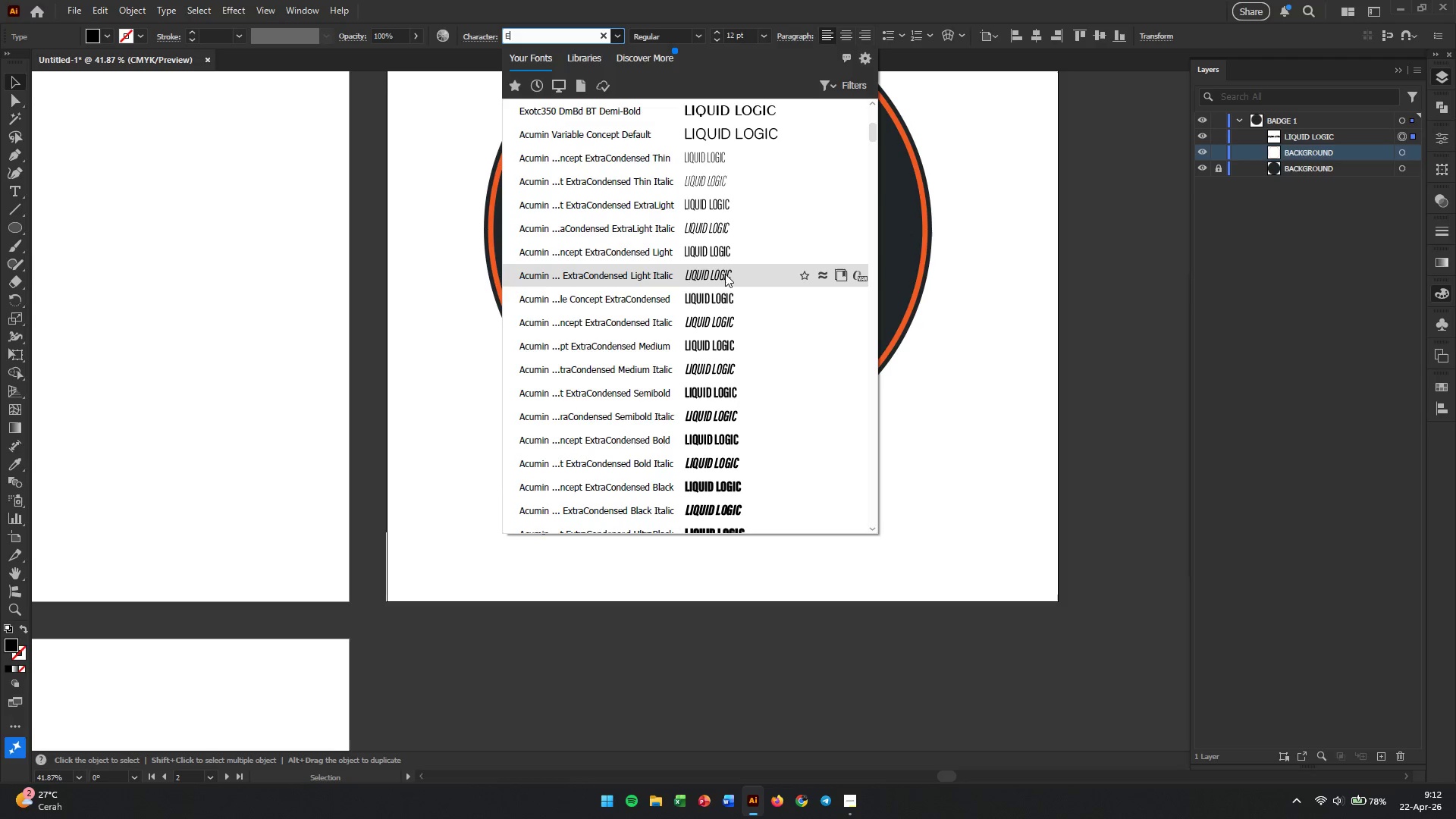 
scroll: coordinate [732, 275], scroll_direction: up, amount: 7.0
 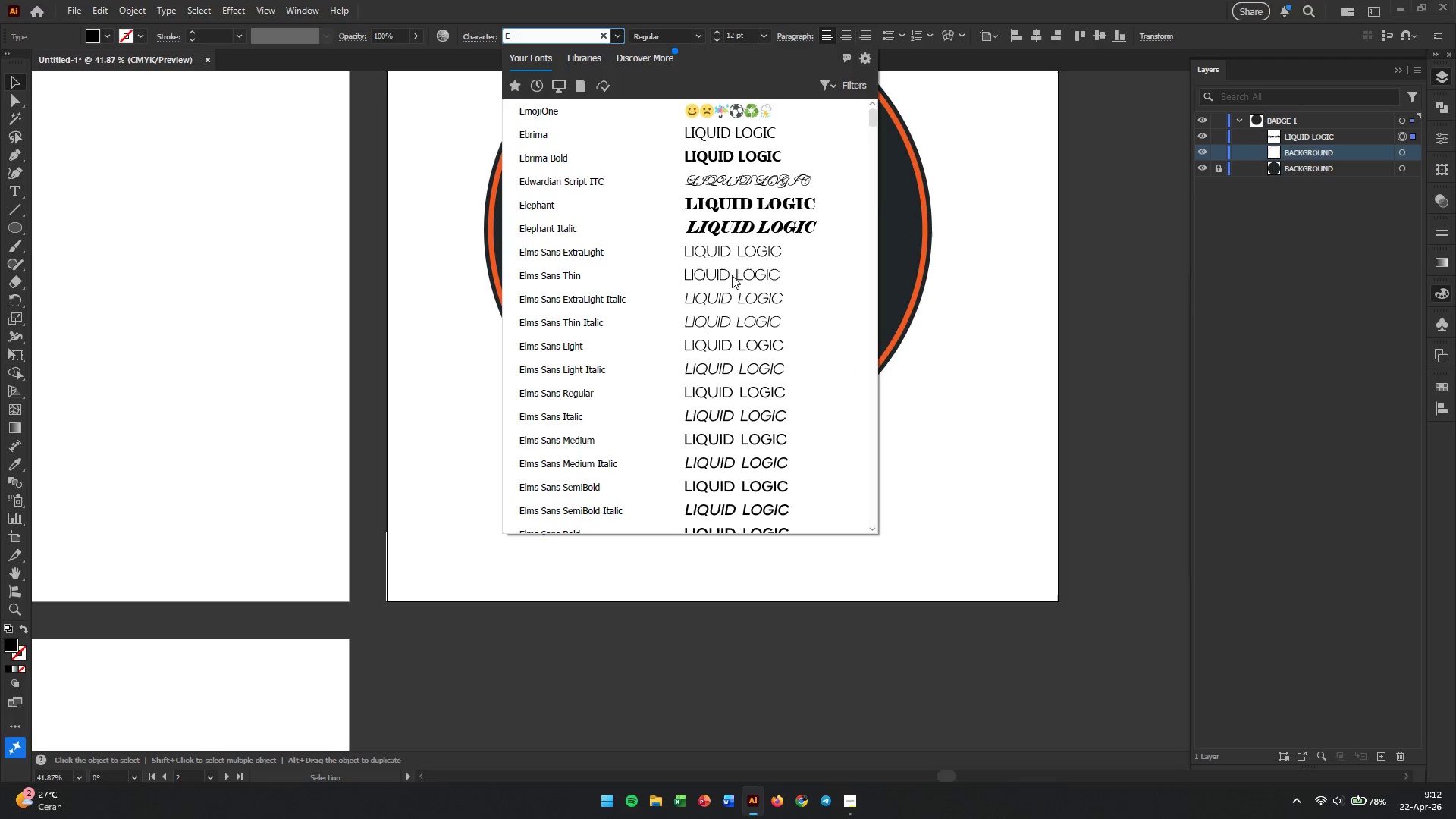 
scroll: coordinate [732, 275], scroll_direction: down, amount: 1.0
 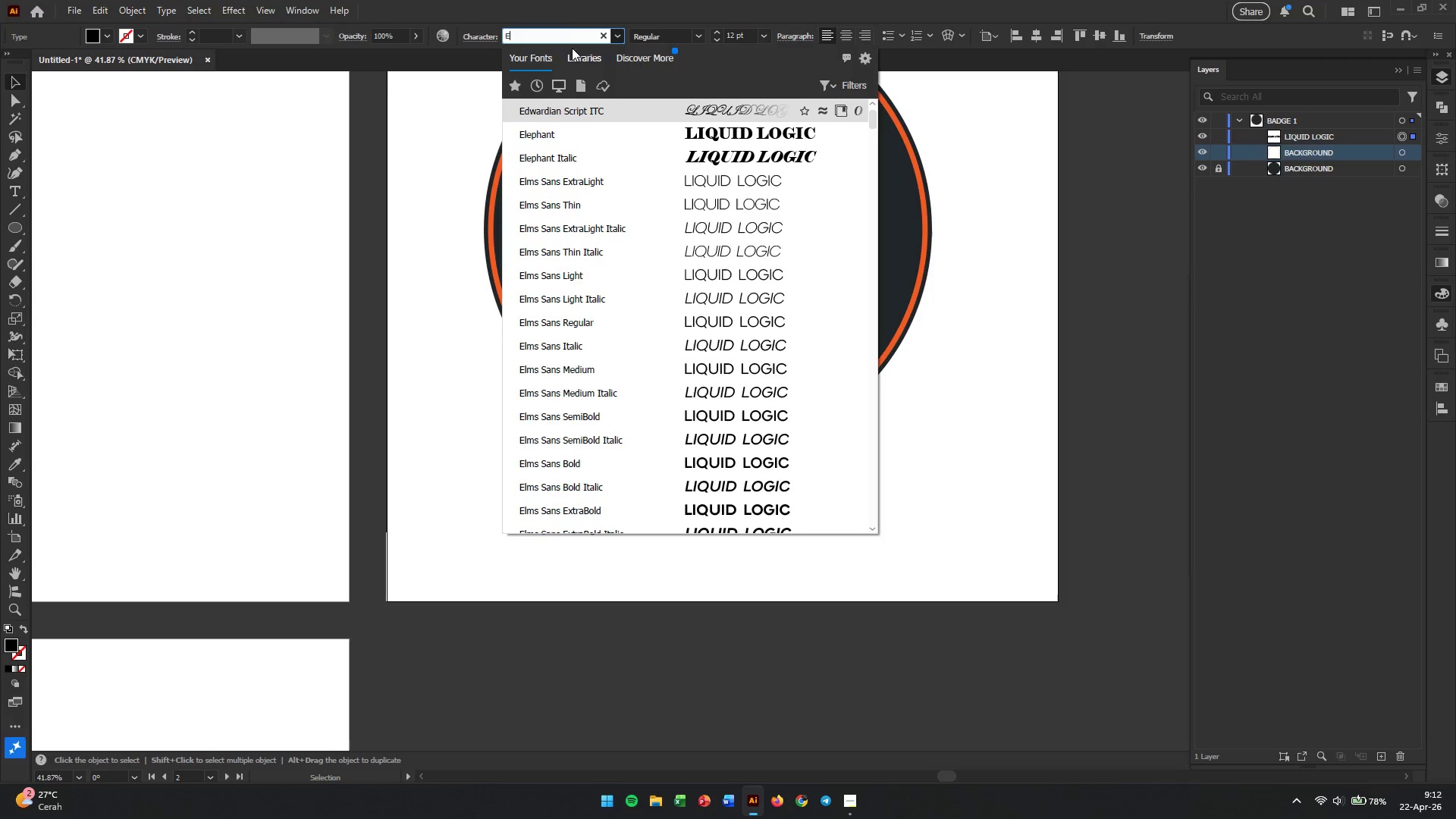 
hold_key(key=L, duration=0.31)
 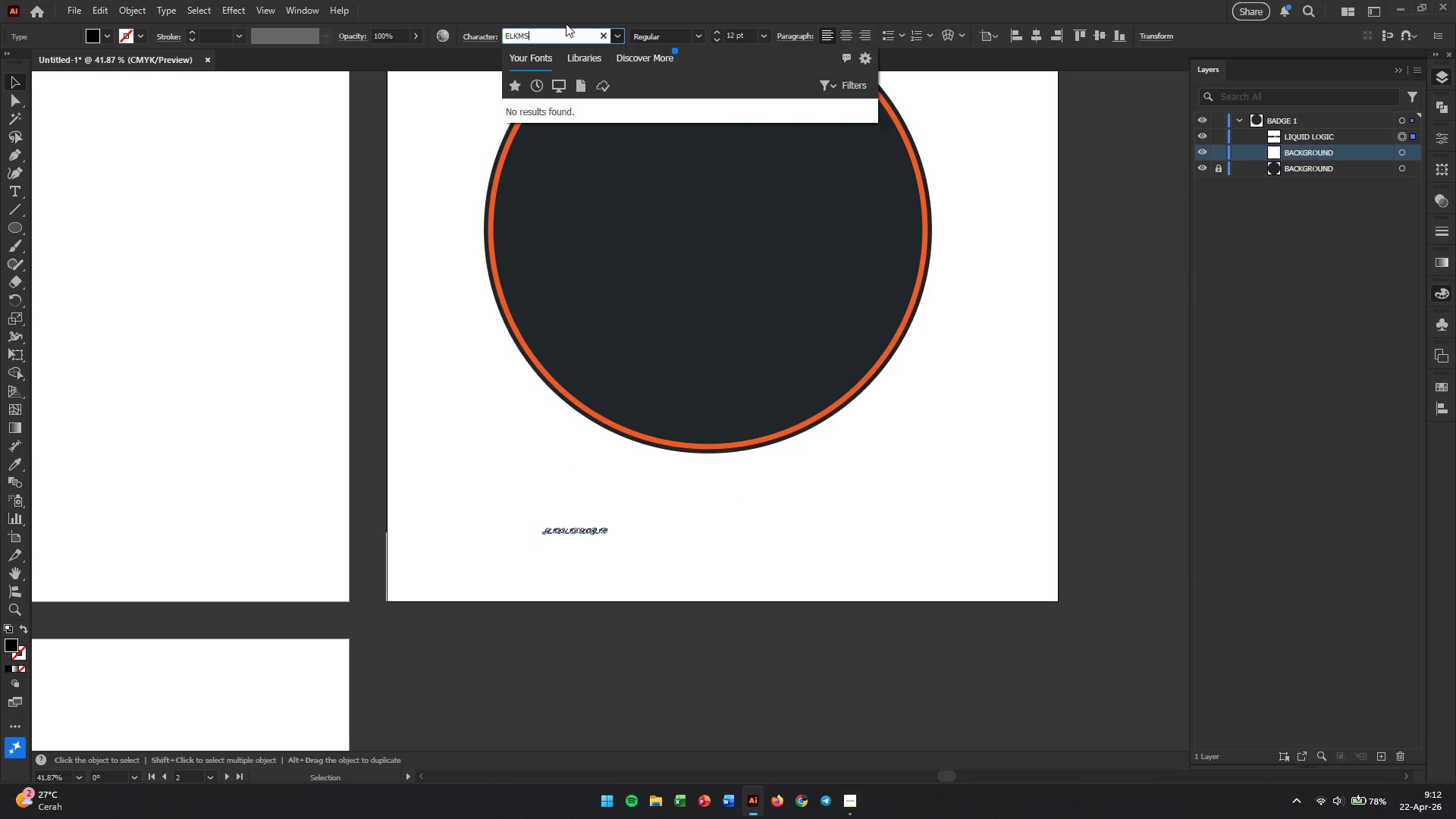 
type(KMS)
key(Backspace)
key(Backspace)
key(Backspace)
key(Backspace)
type(LMS)
 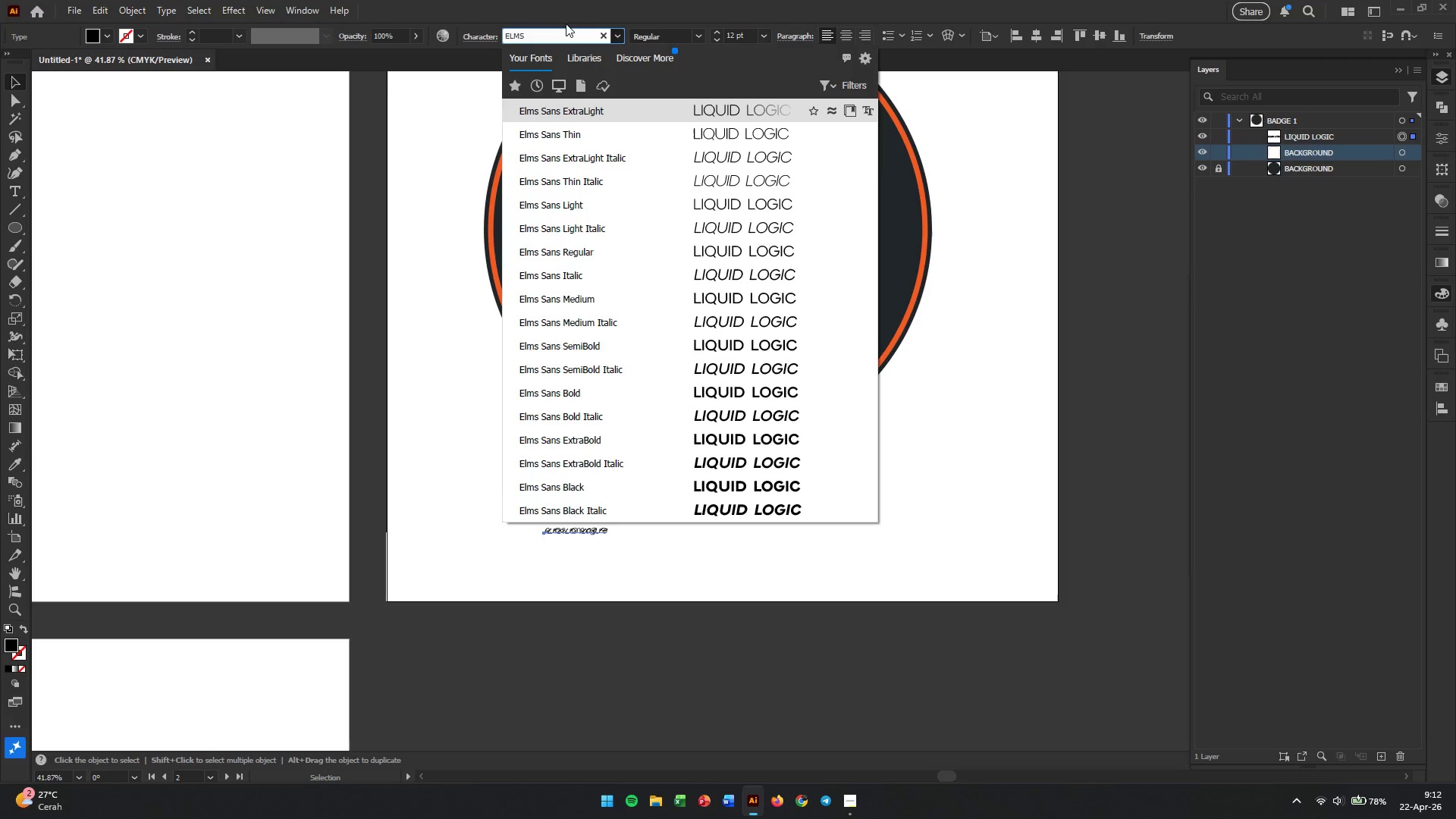 
scroll: coordinate [644, 393], scroll_direction: down, amount: 3.0
 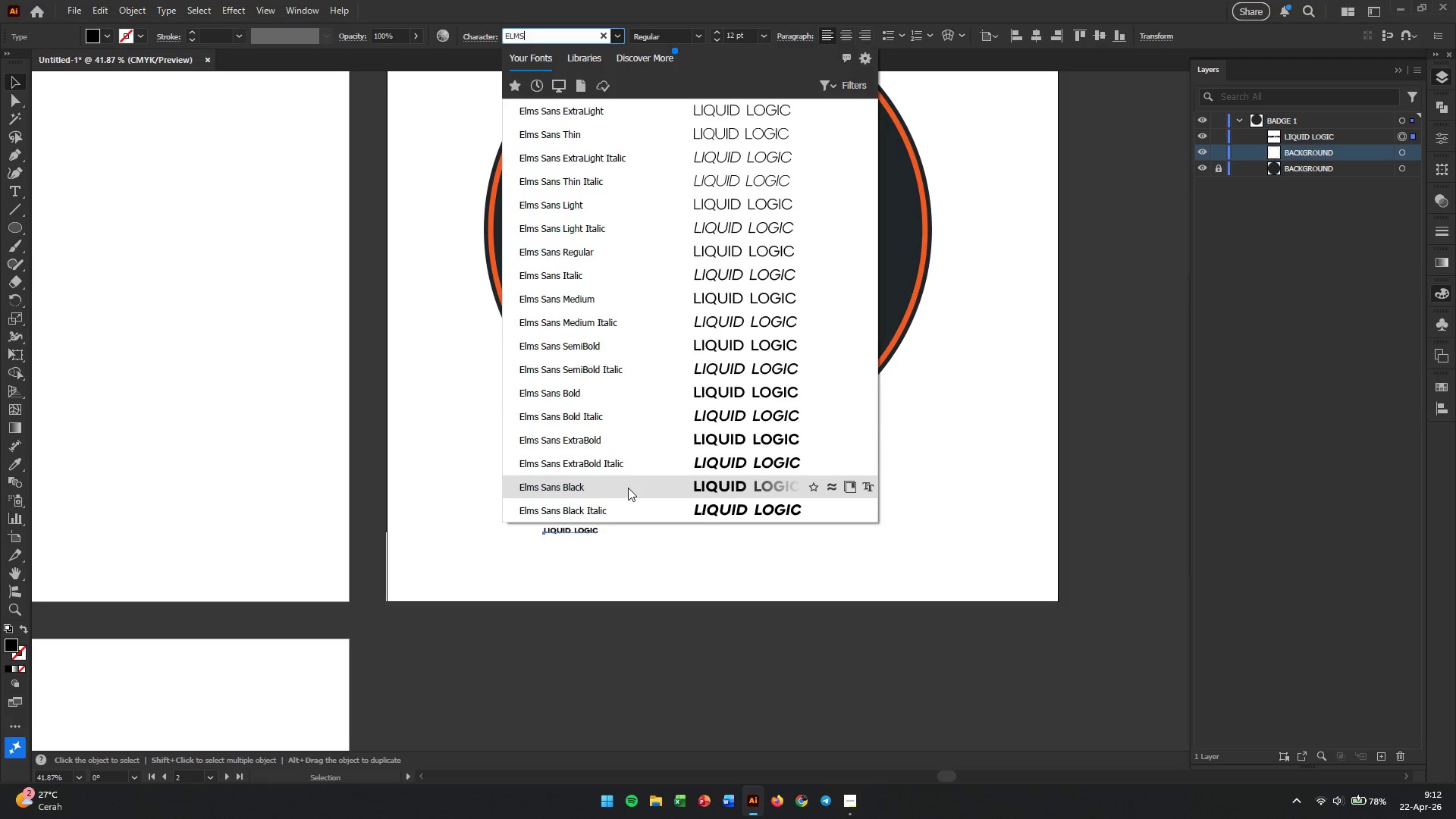 
left_click([628, 488])
 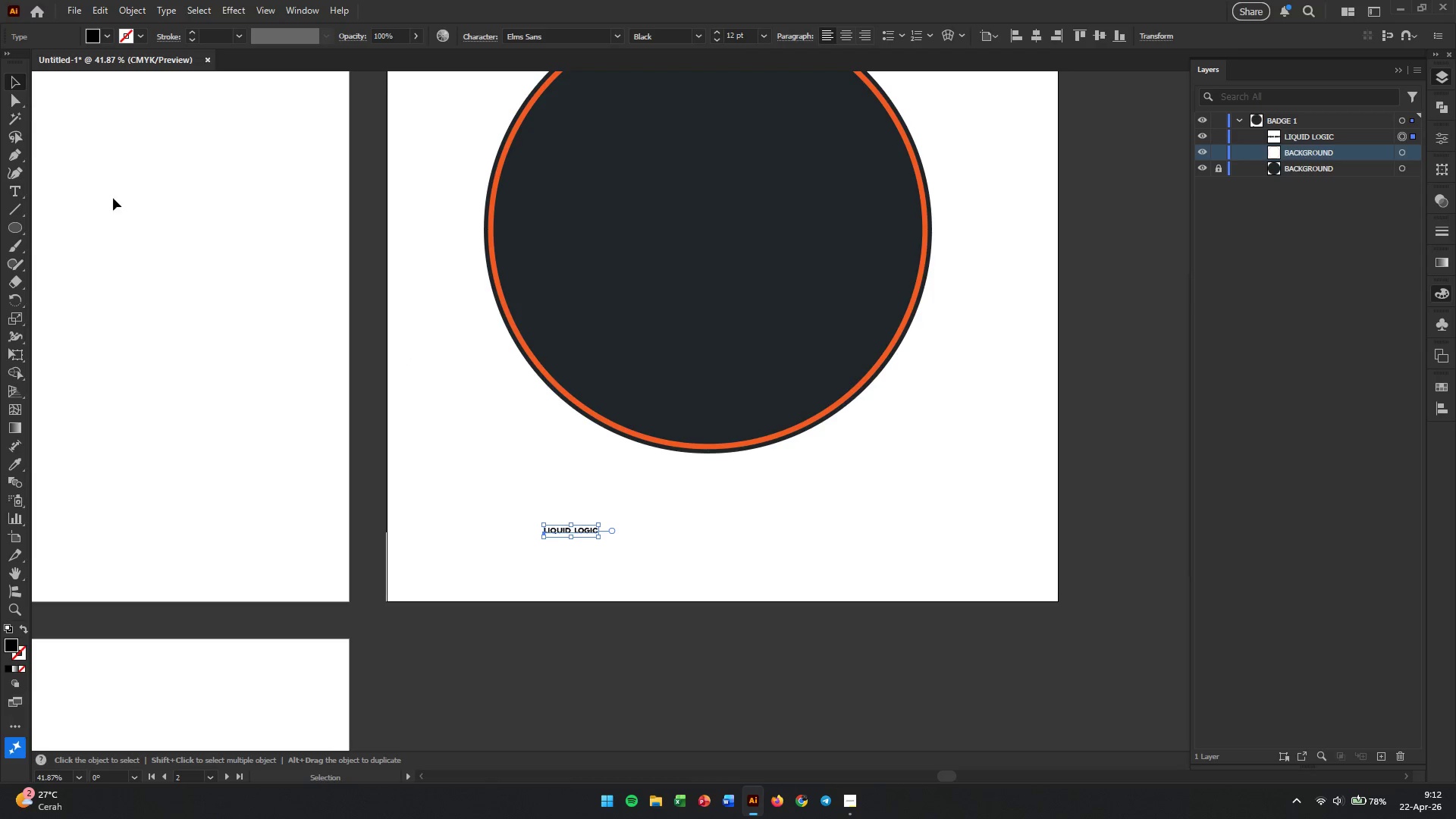 
left_click([619, 557])
 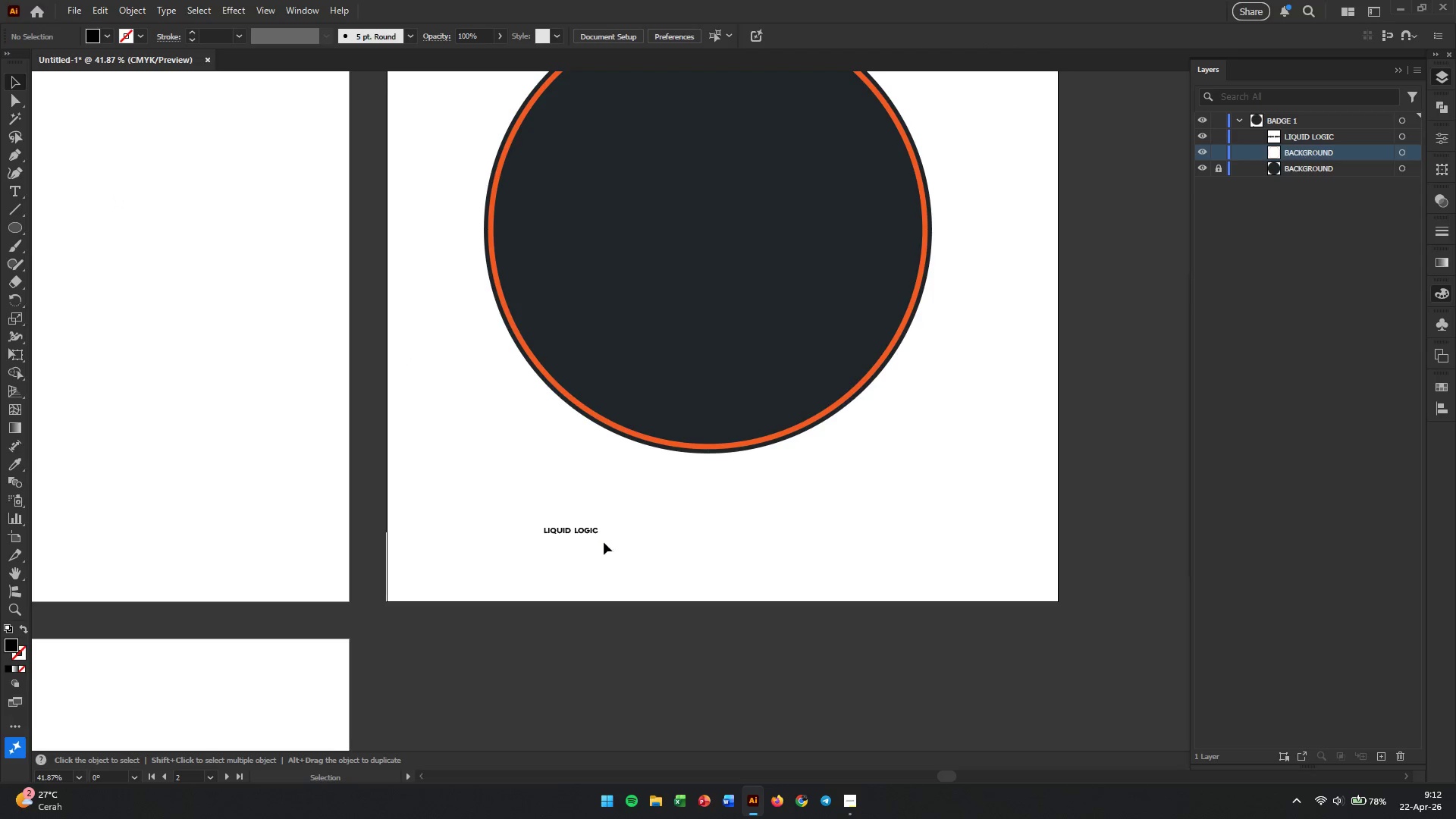 
left_click([591, 529])
 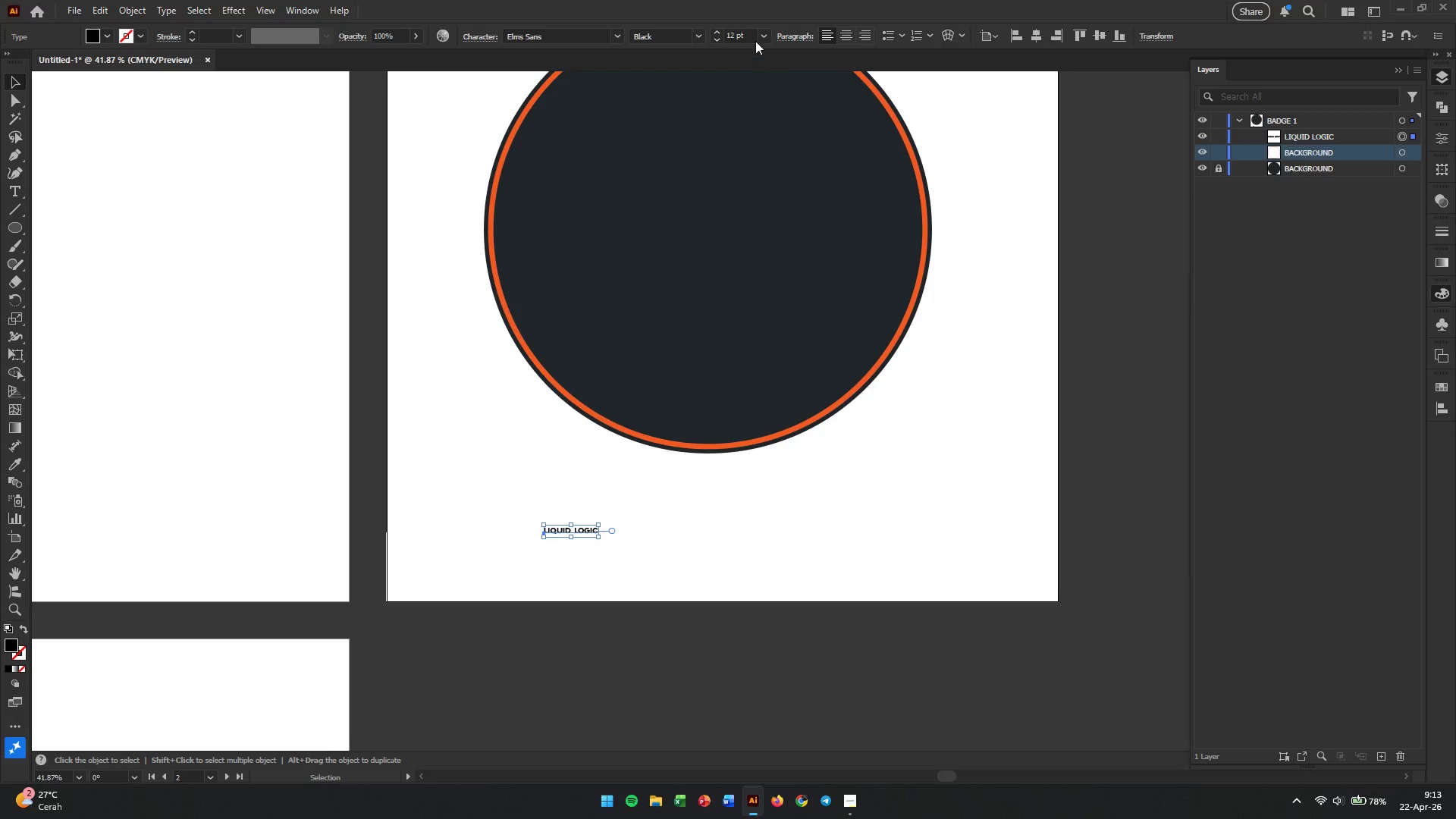 
double_click([737, 32])
 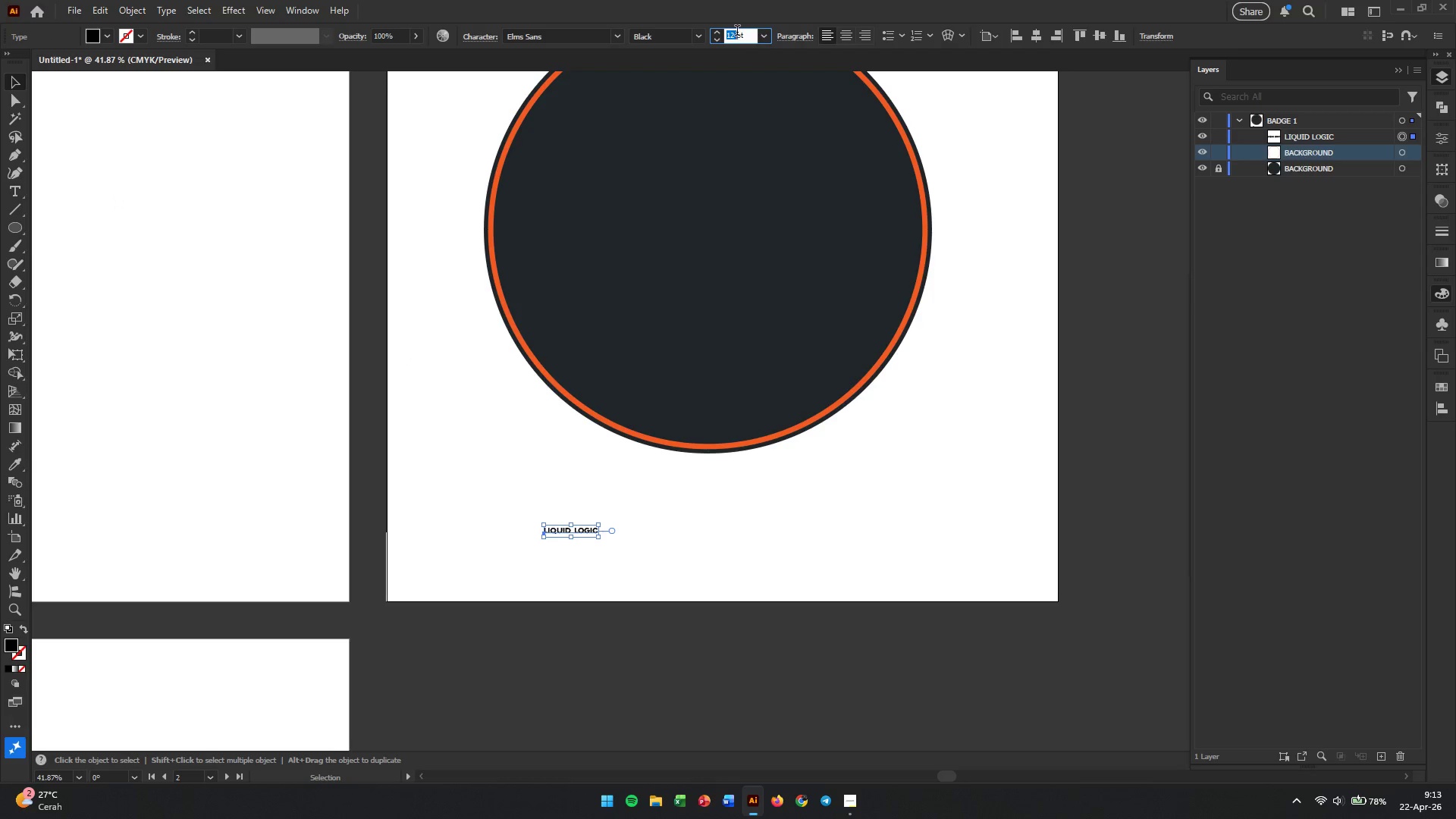 
triple_click([737, 32])
 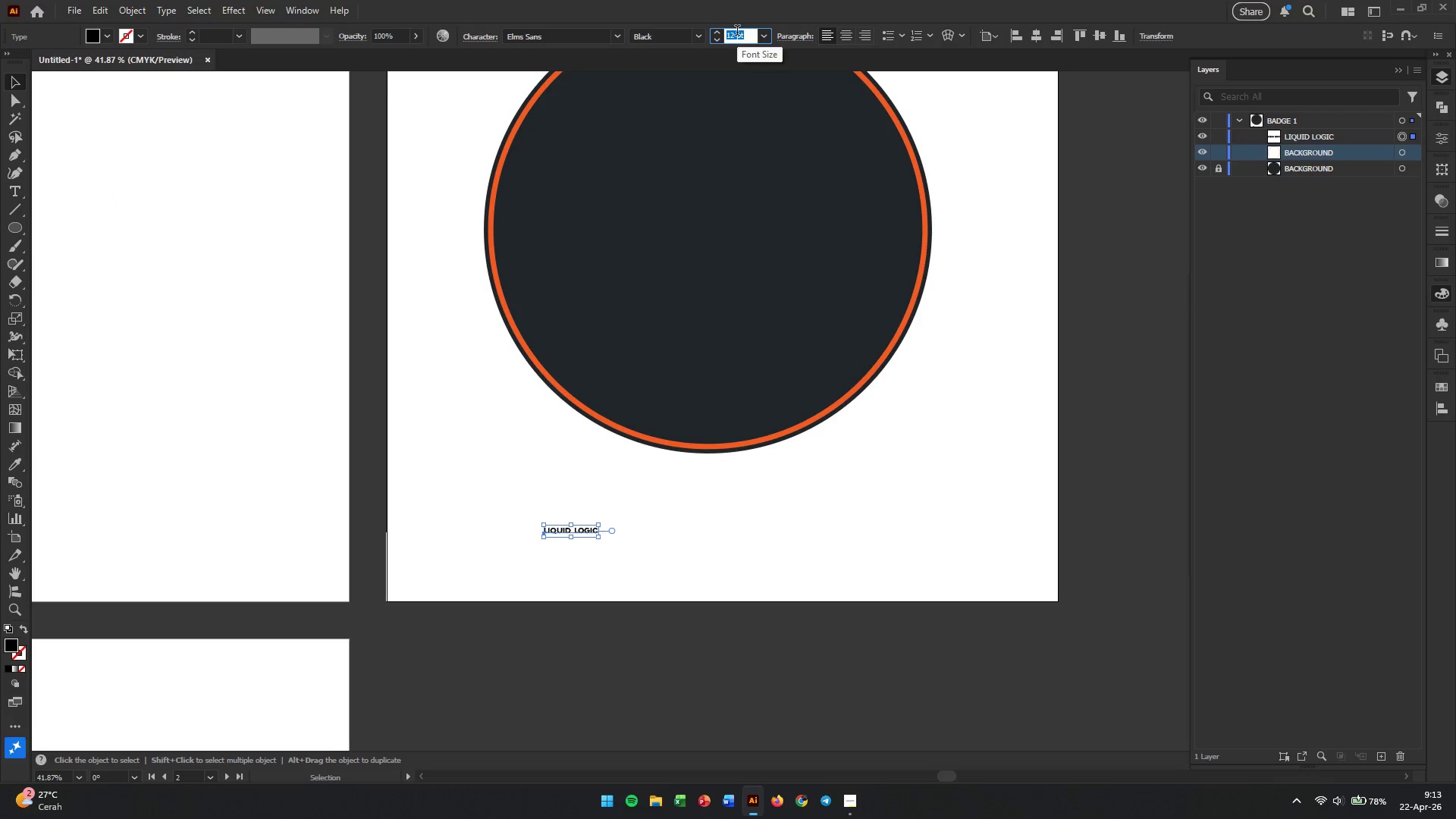 
key(Numpad4)
 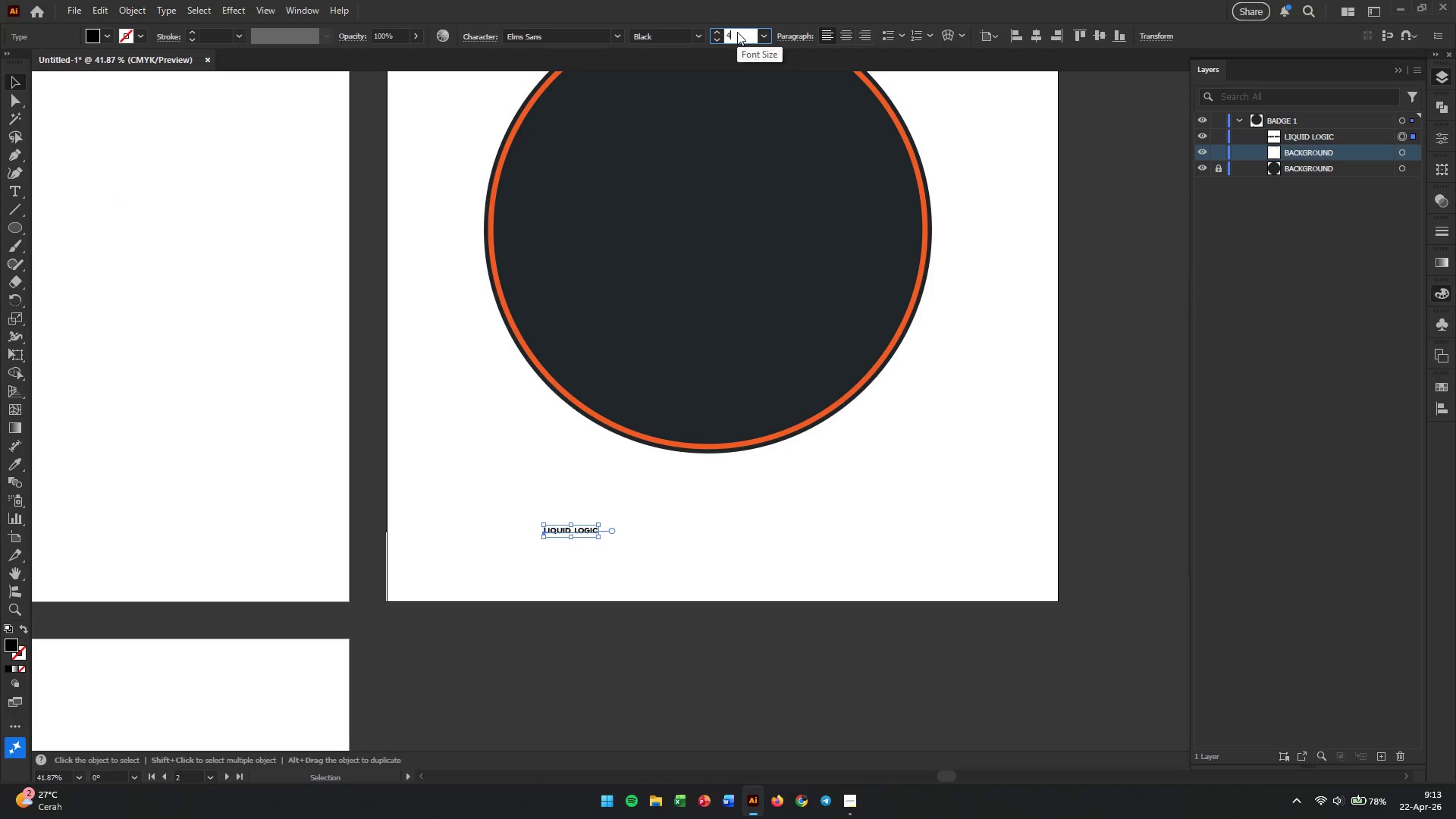 
key(Numpad8)
 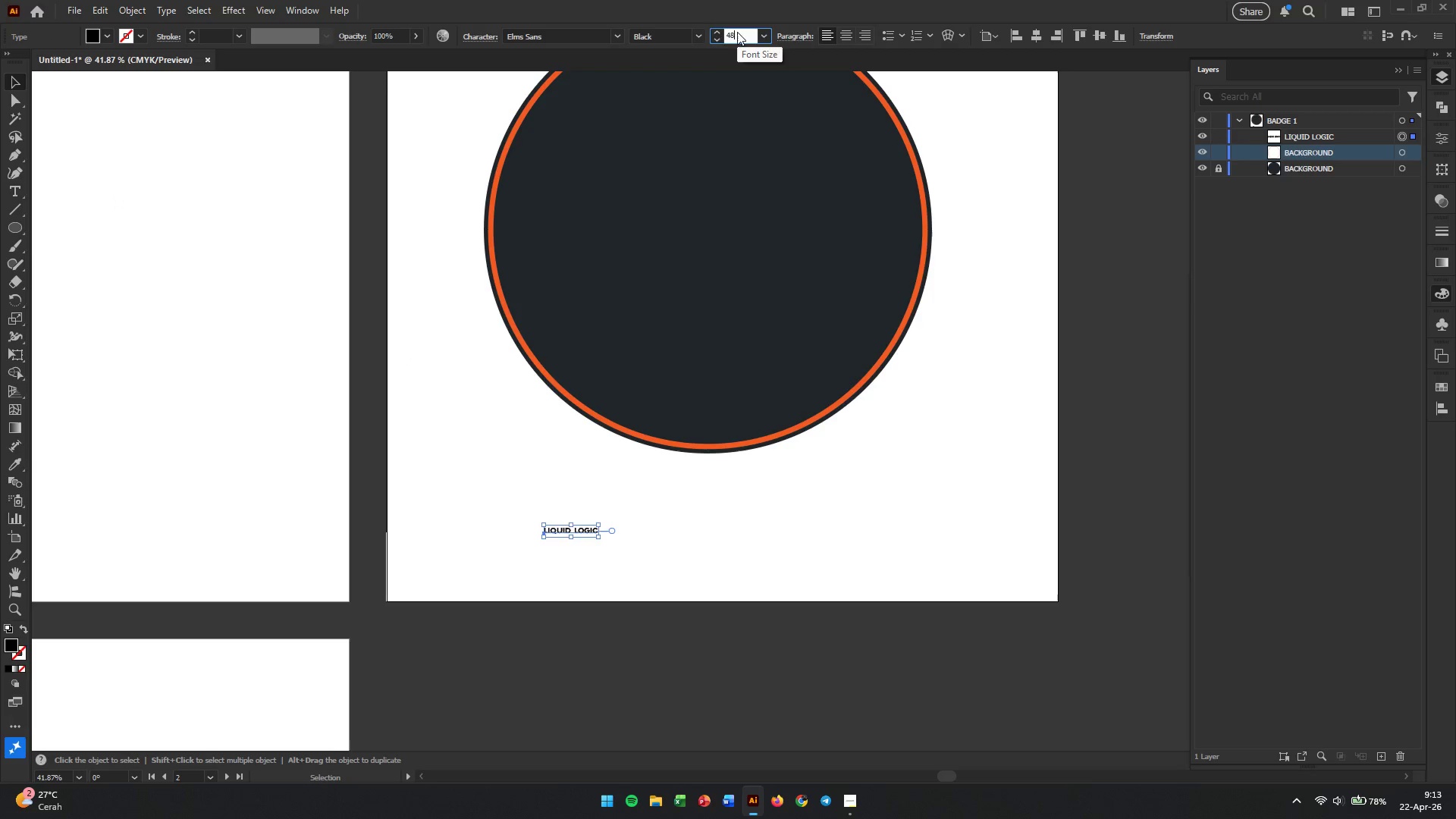 
key(Enter)
 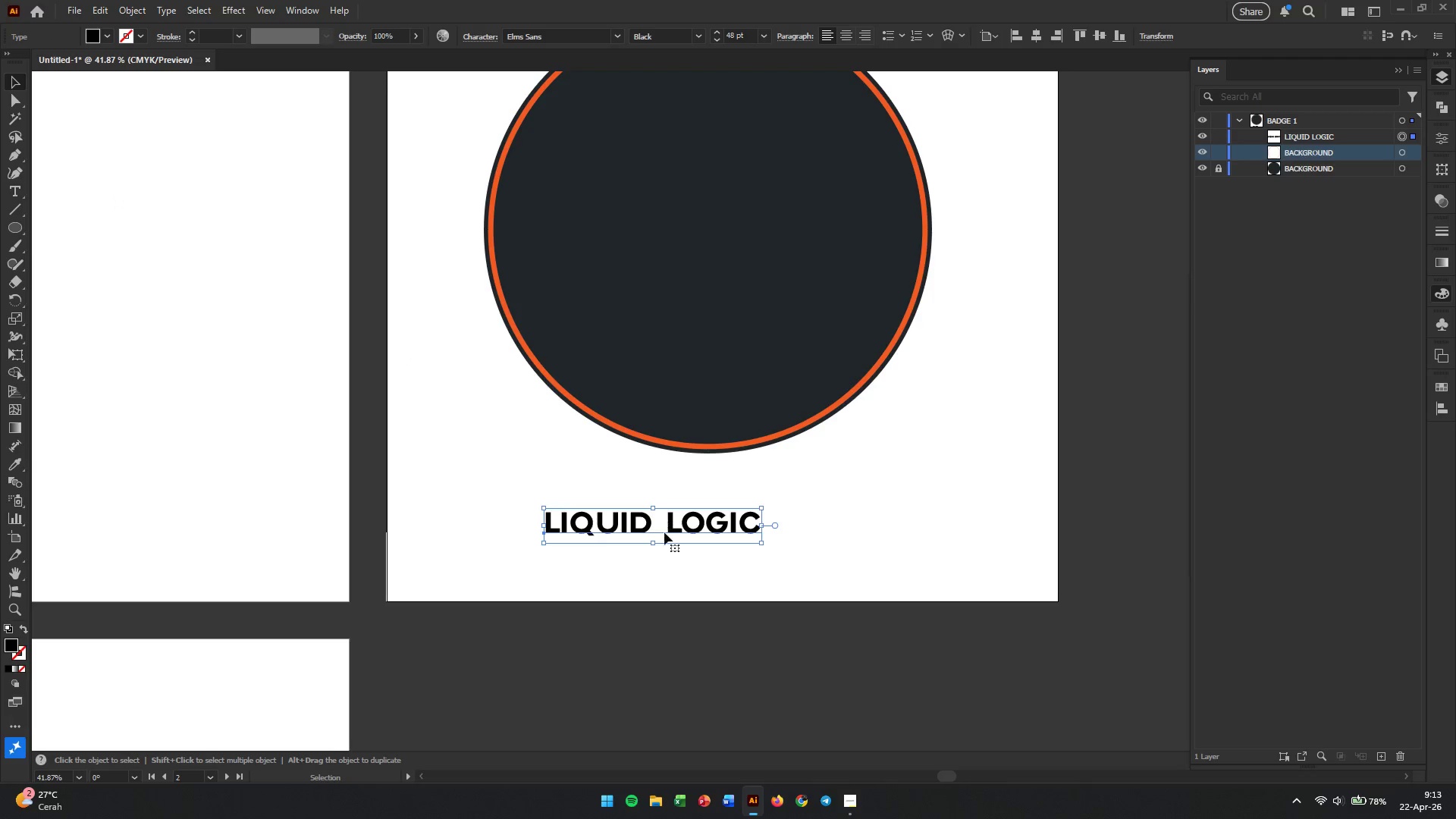 
left_click_drag(start_coordinate=[674, 532], to_coordinate=[715, 529])
 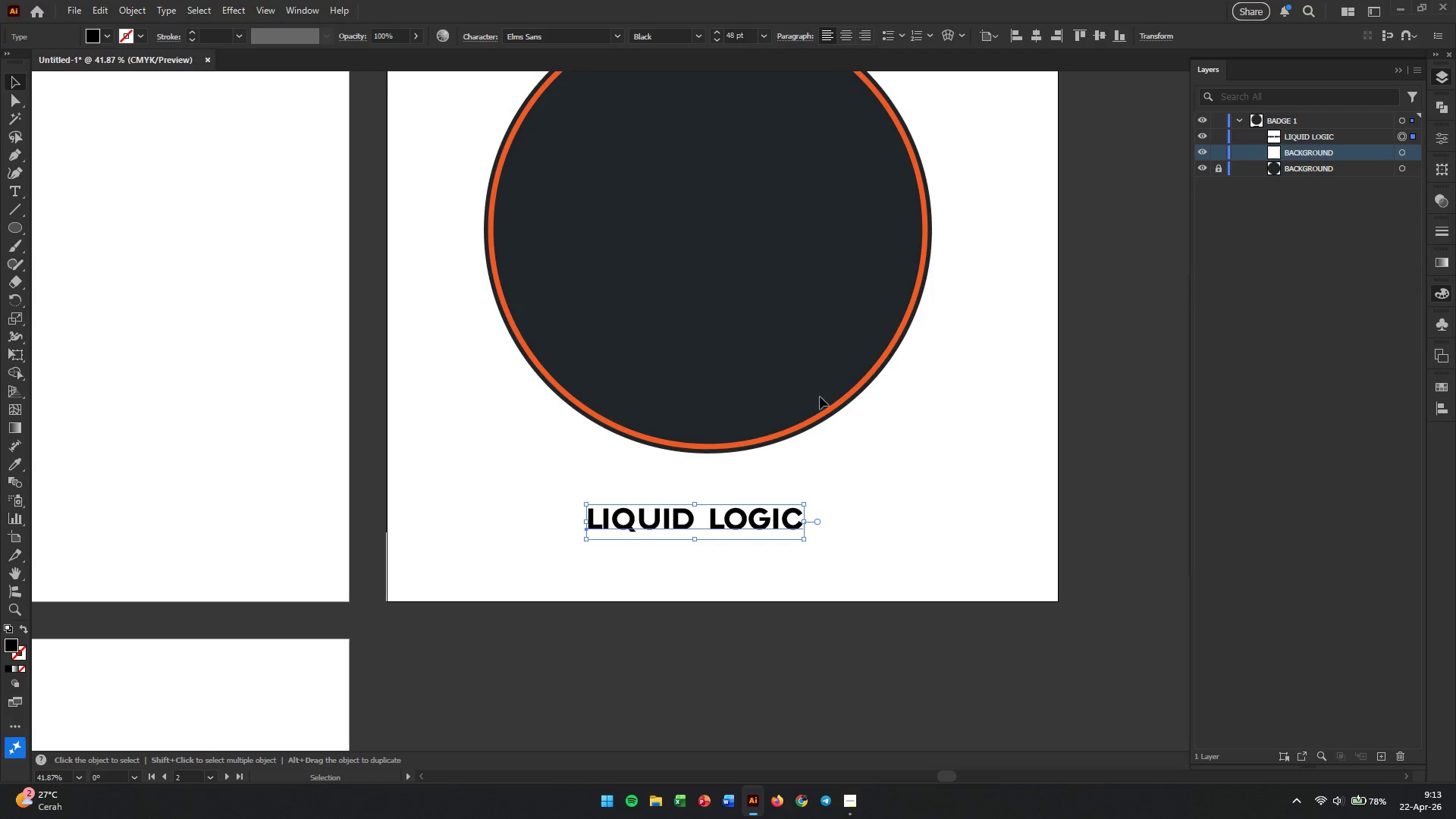 
scroll: coordinate [885, 430], scroll_direction: up, amount: 10.0
 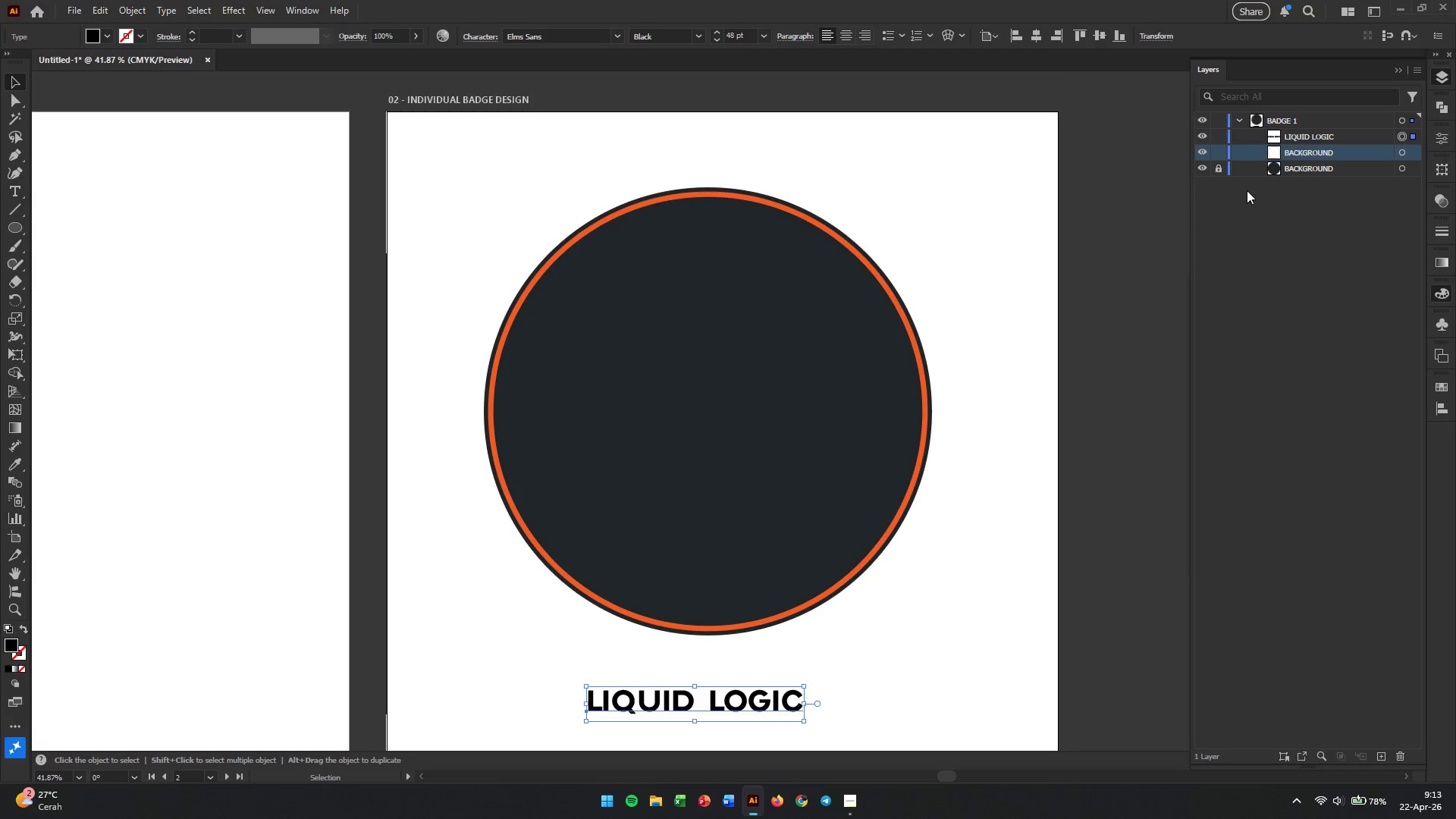 
left_click([1223, 169])
 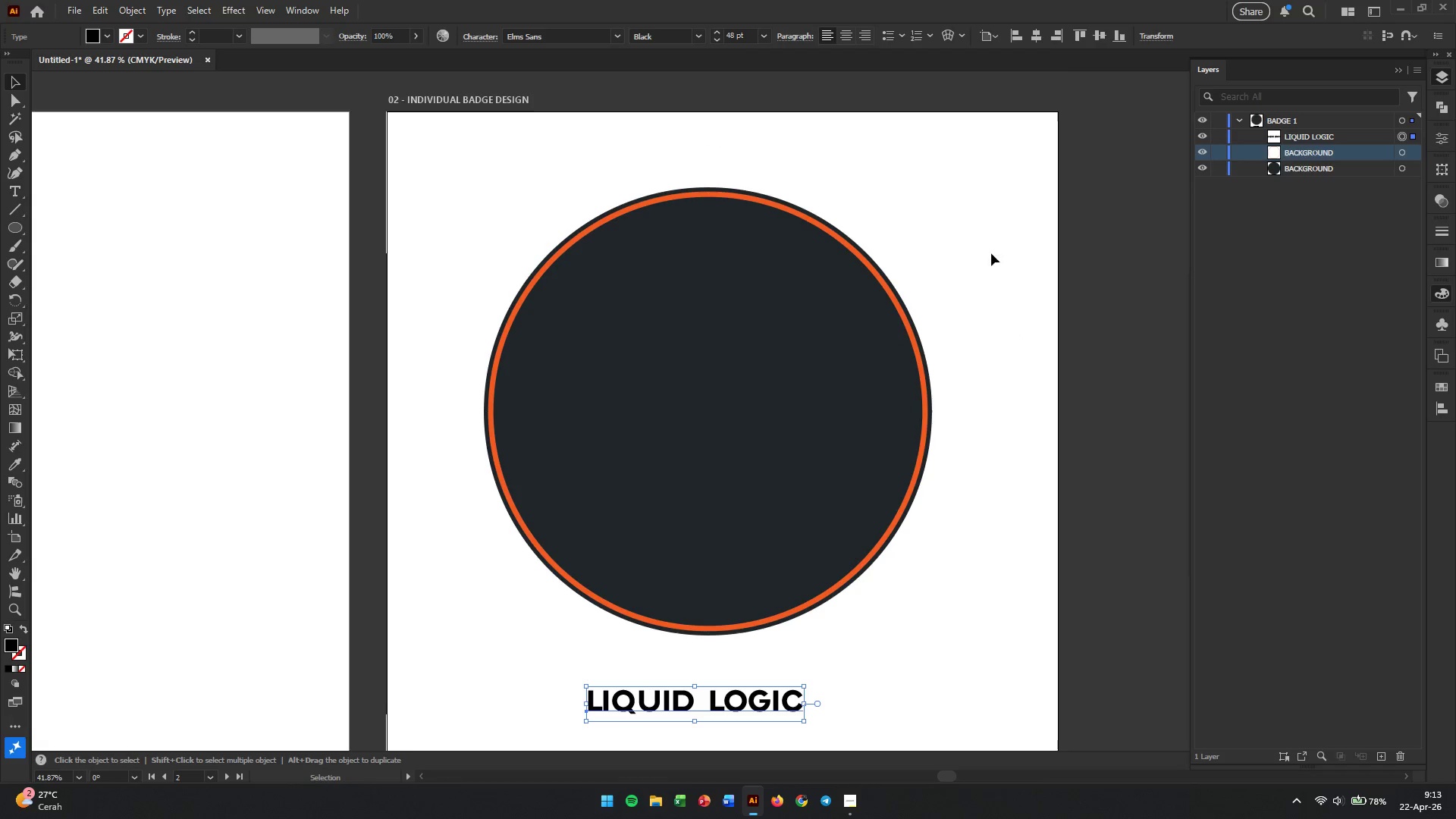 
left_click_drag(start_coordinate=[943, 206], to_coordinate=[655, 438])
 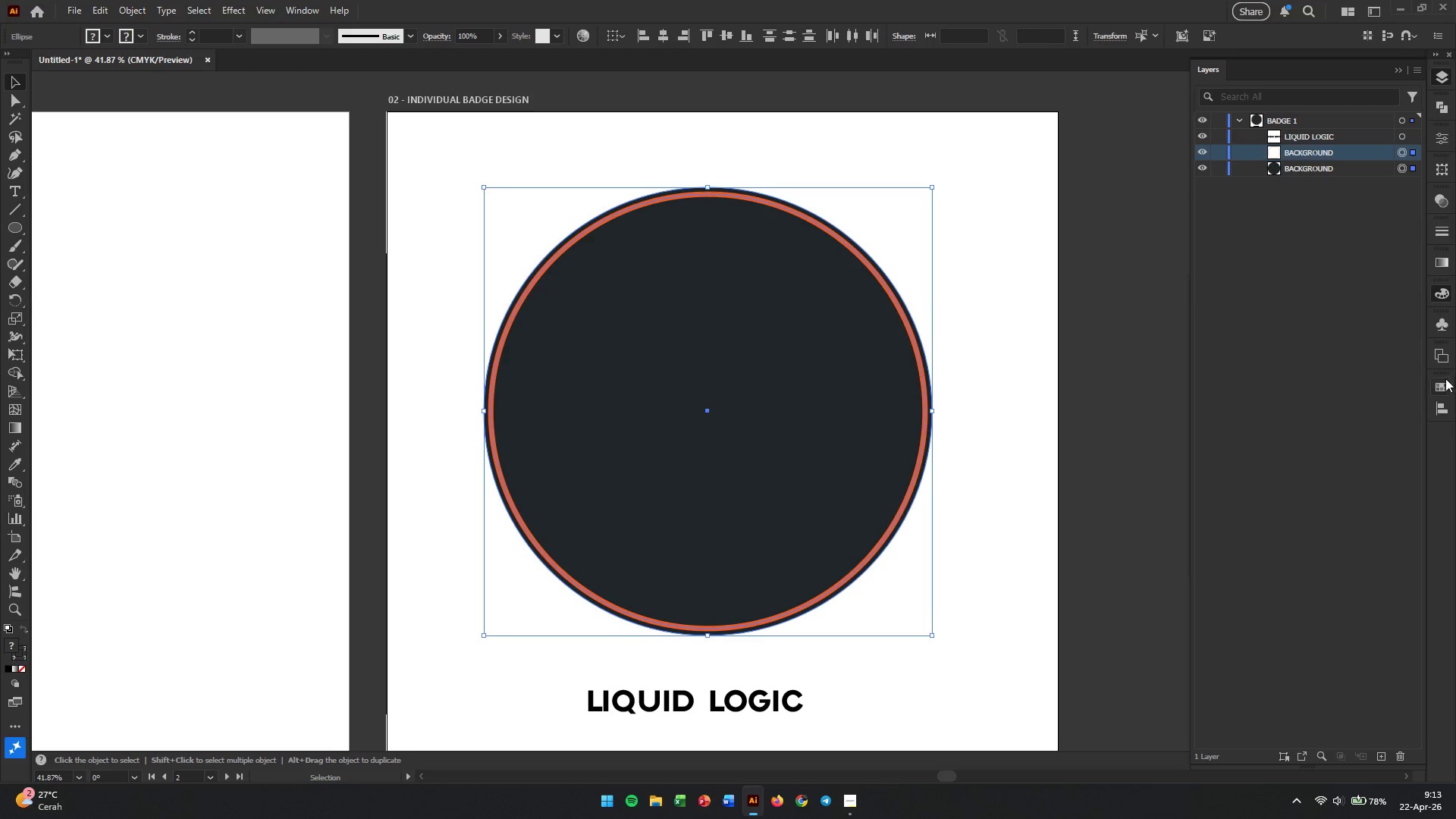 
wait(6.62)
 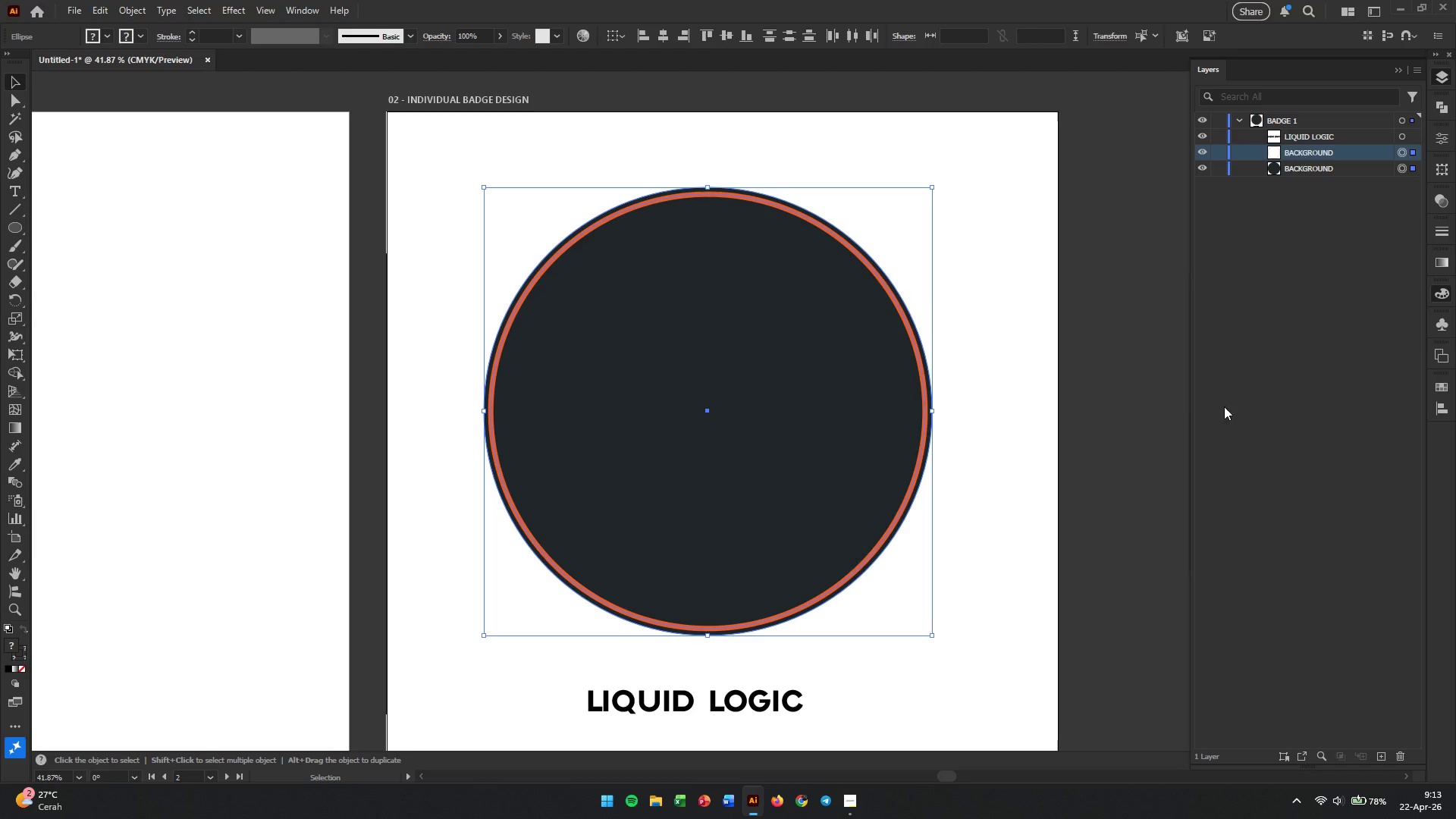 
left_click([1439, 408])
 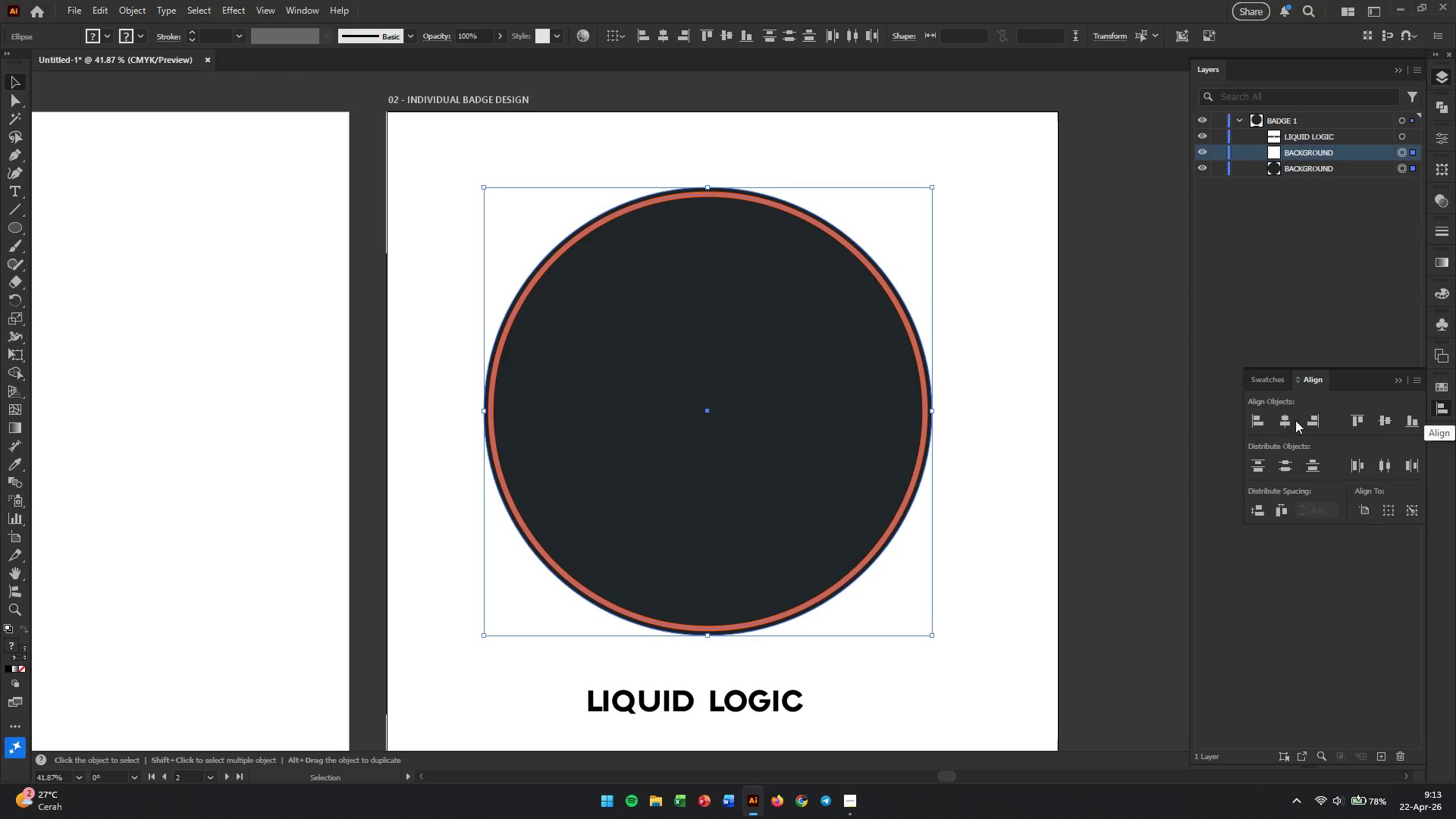 
left_click([1283, 421])
 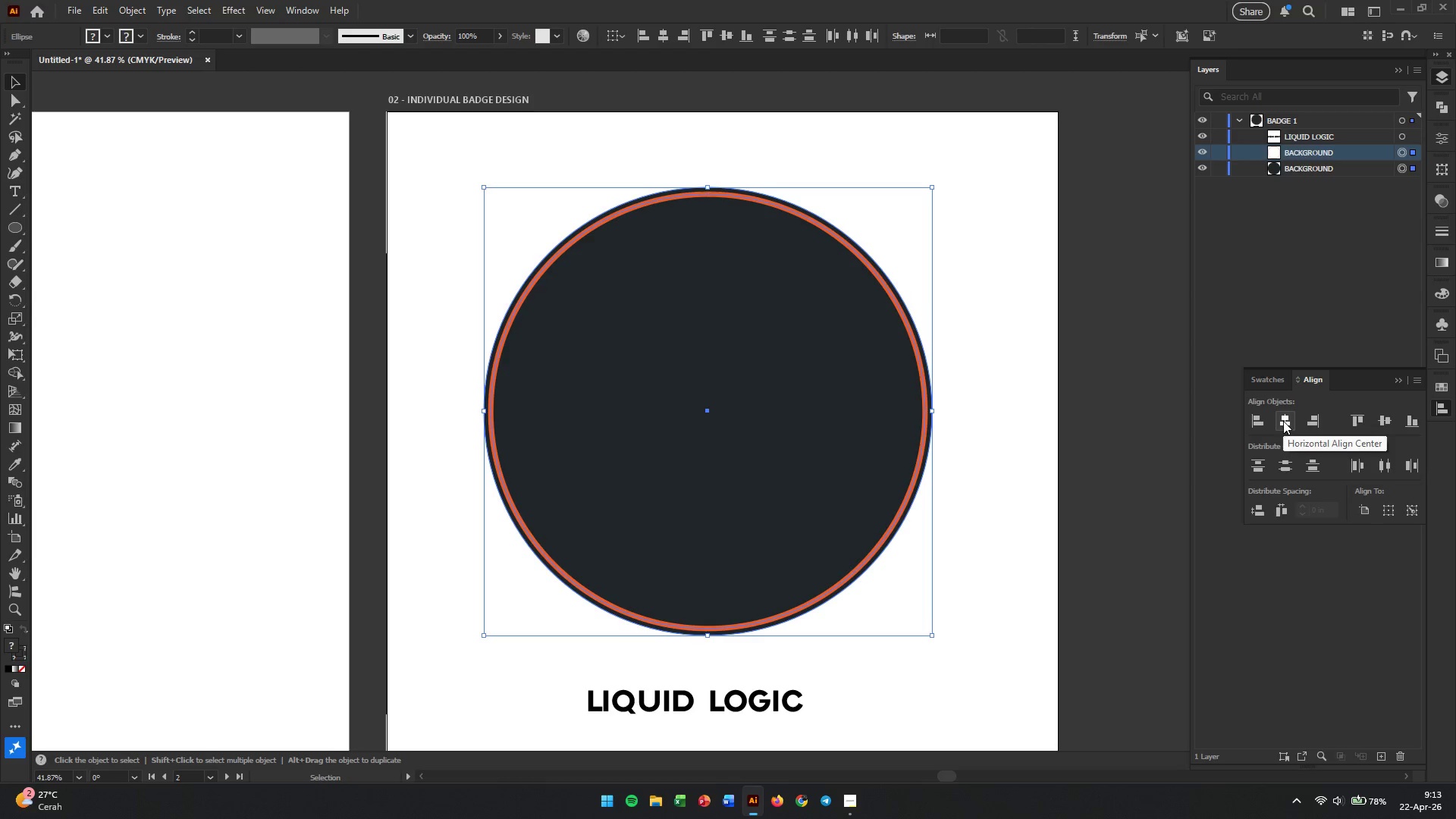 
double_click([1283, 421])
 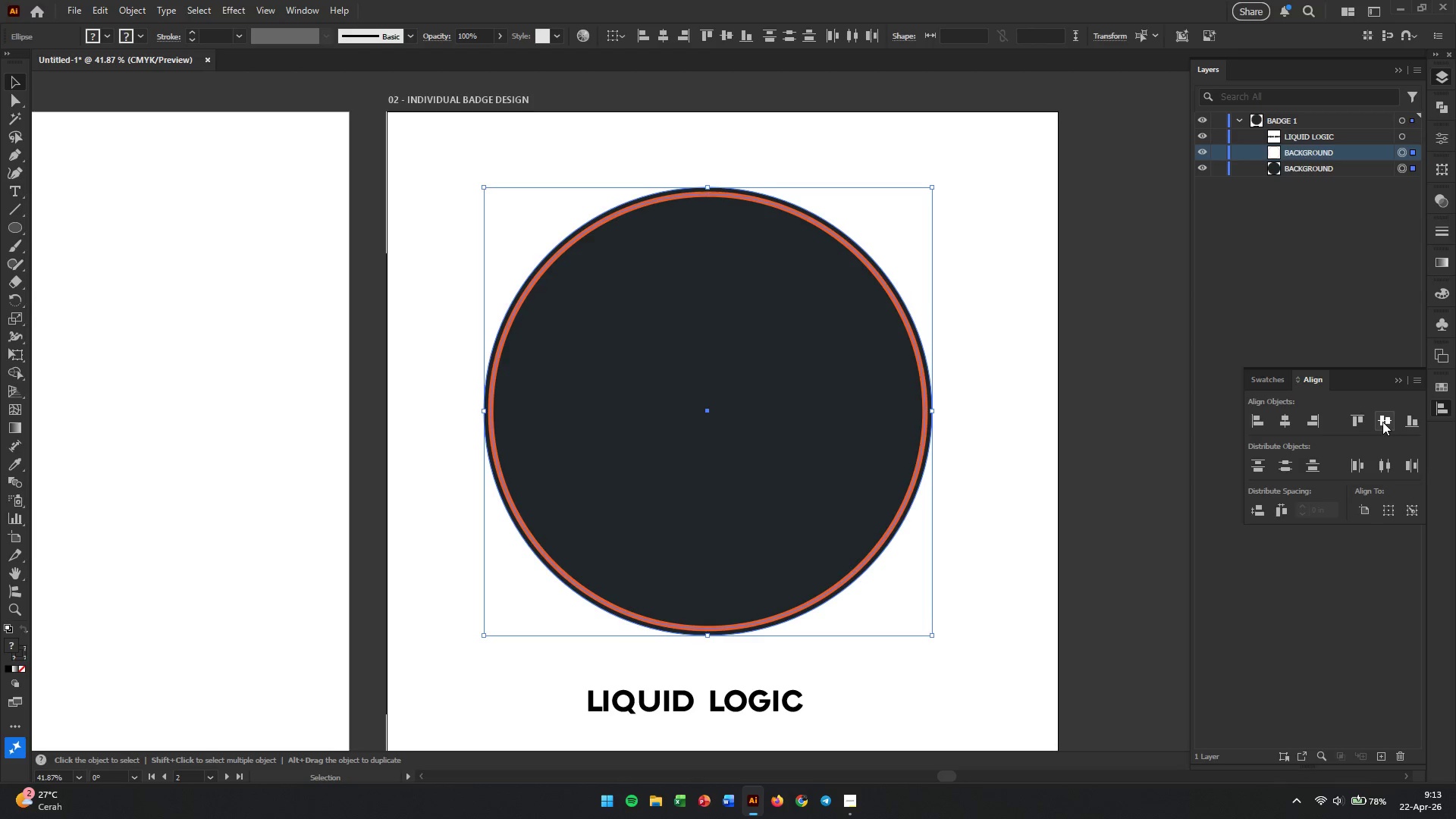 
left_click([1382, 422])
 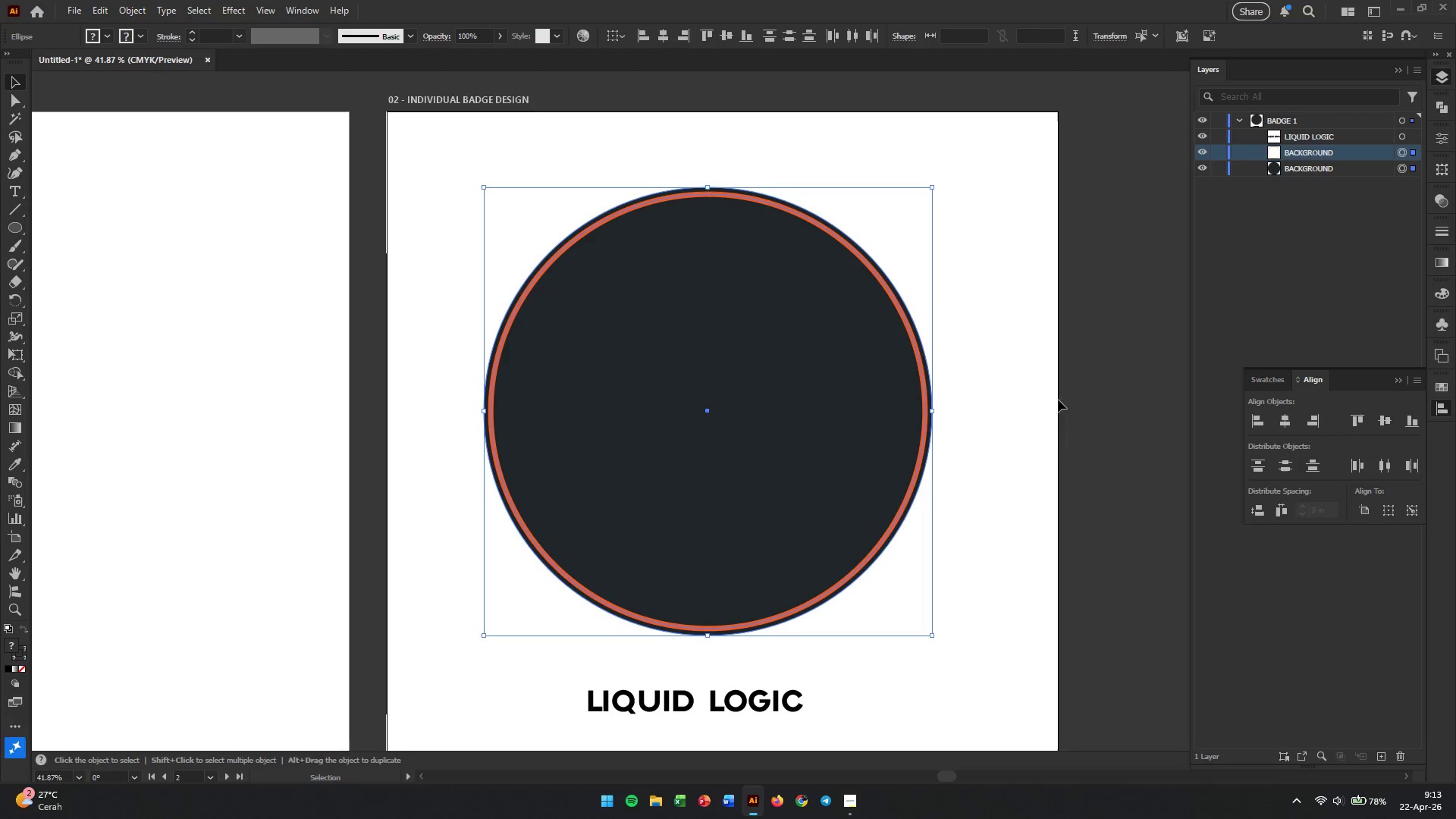 
left_click([968, 310])
 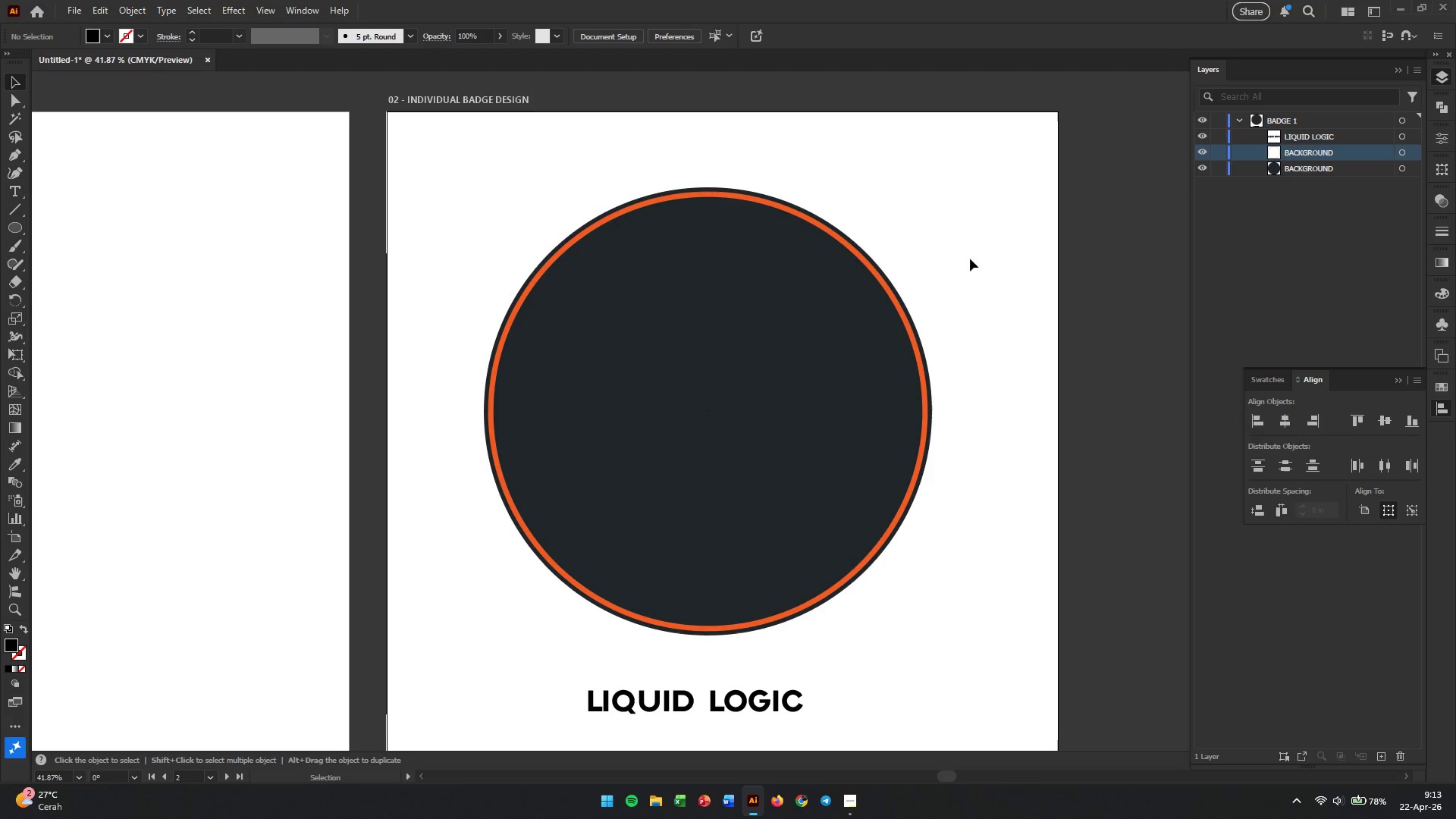 
left_click_drag(start_coordinate=[965, 234], to_coordinate=[682, 420])
 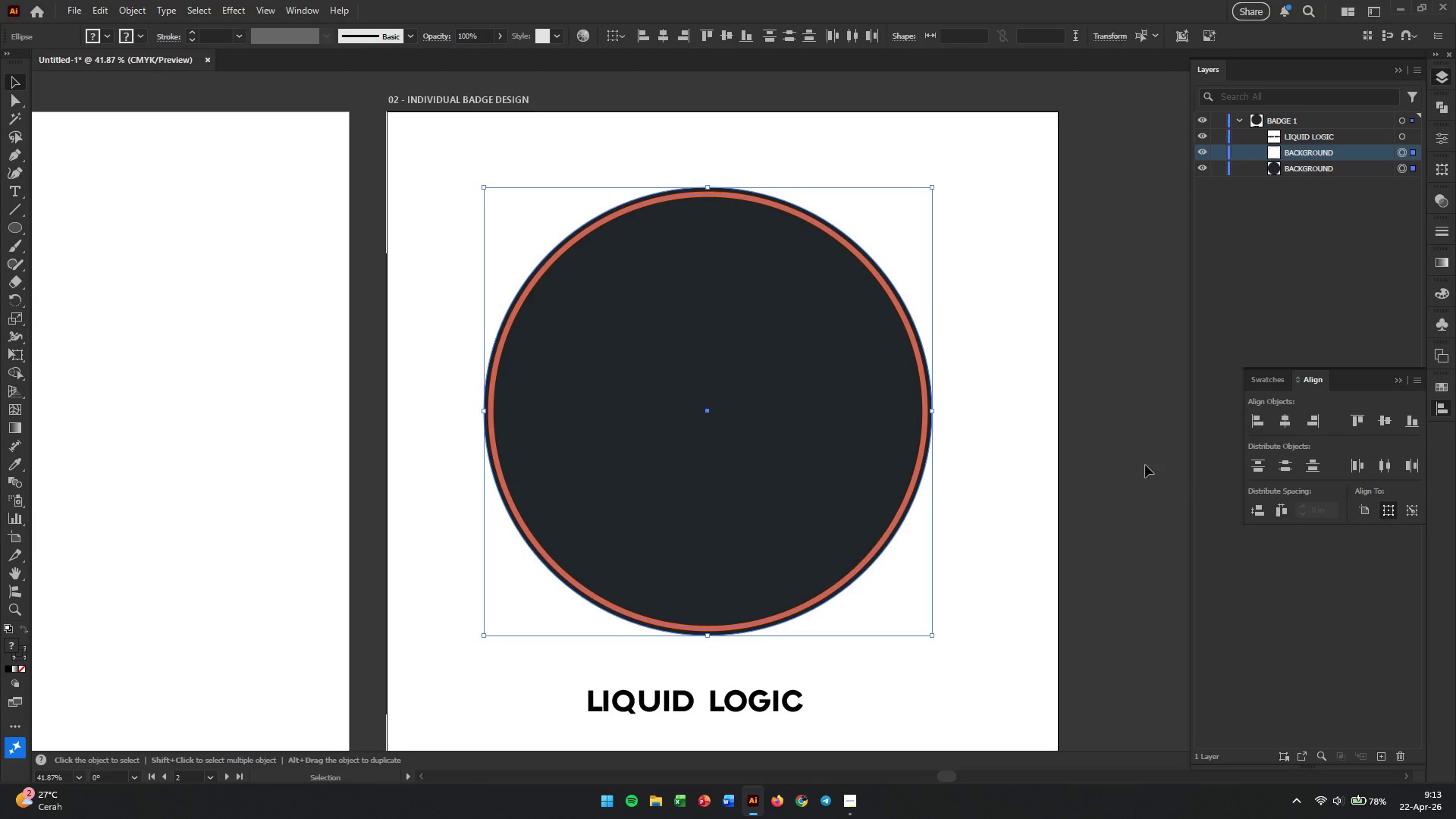 
scroll: coordinate [1012, 431], scroll_direction: down, amount: 3.0
 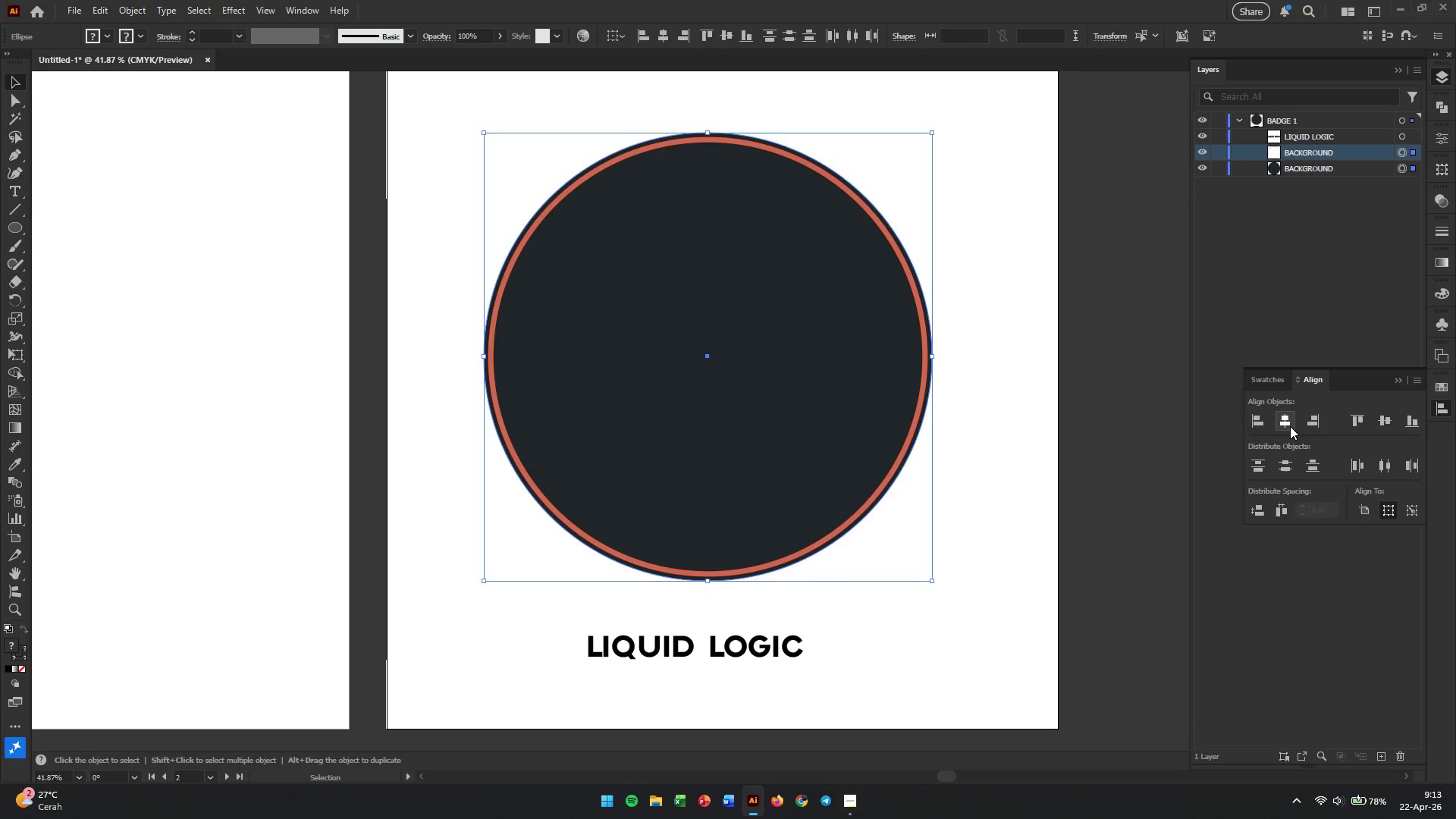 
double_click([1290, 426])
 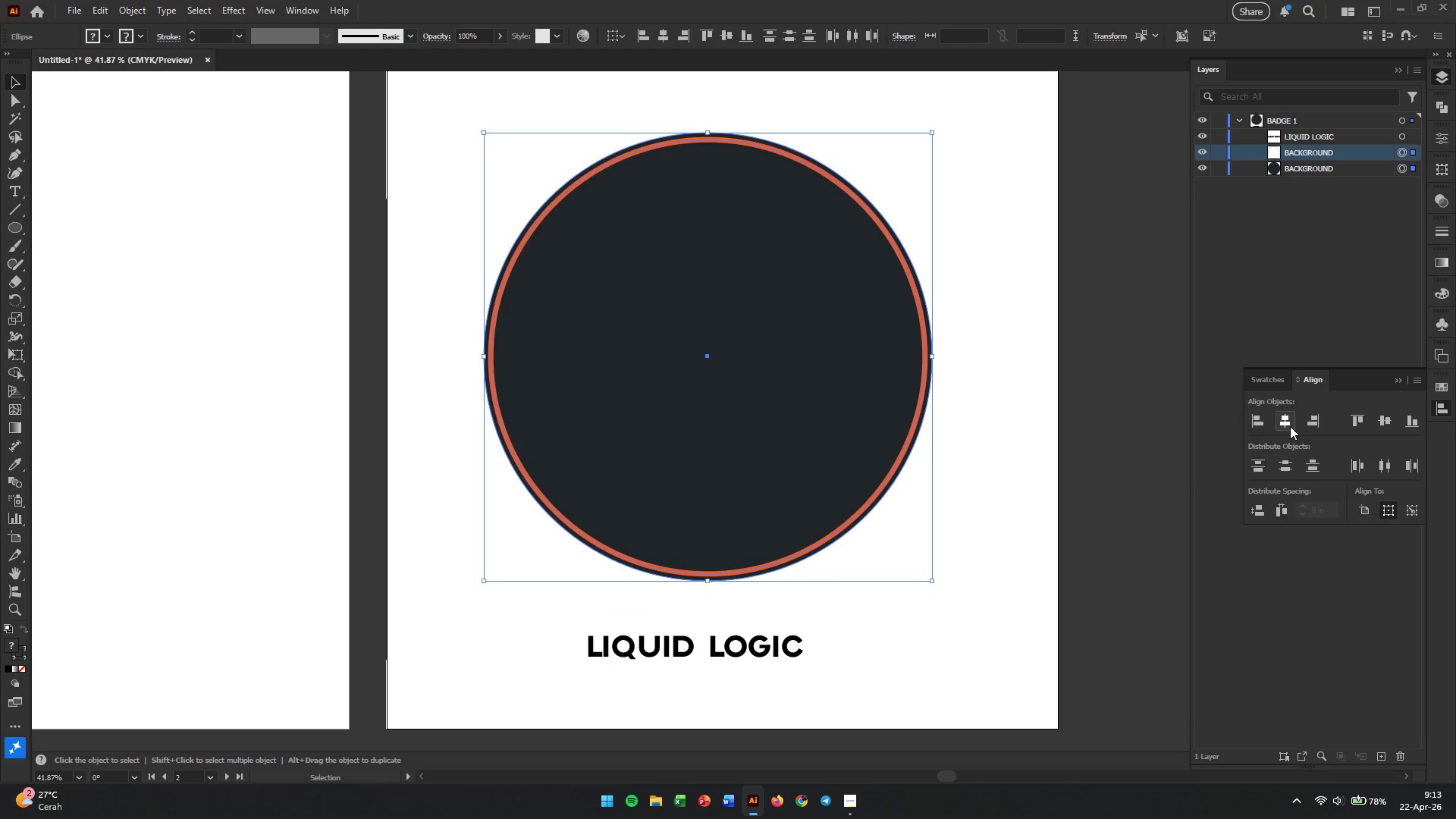 
triple_click([1290, 426])
 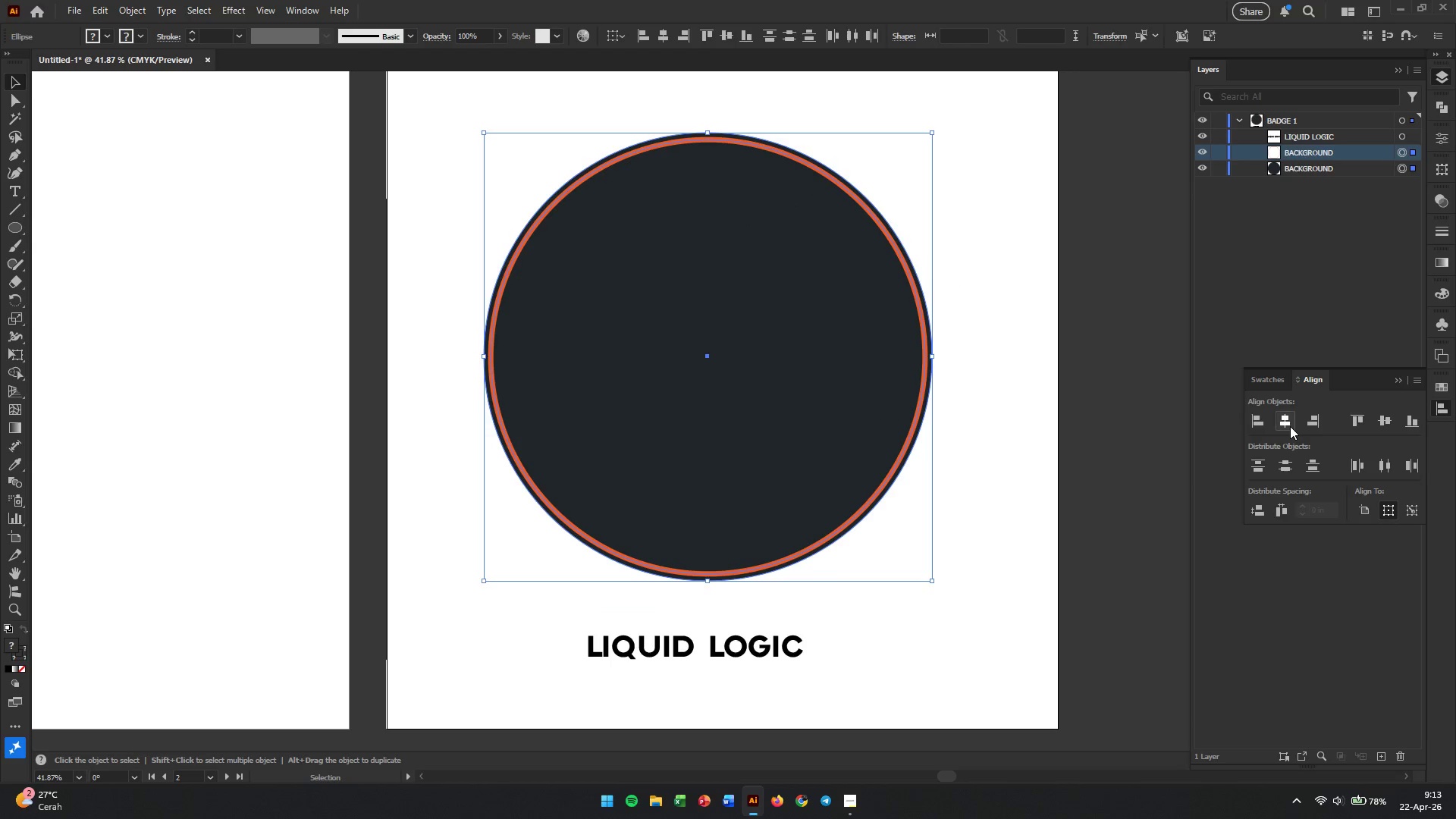 
triple_click([1290, 426])
 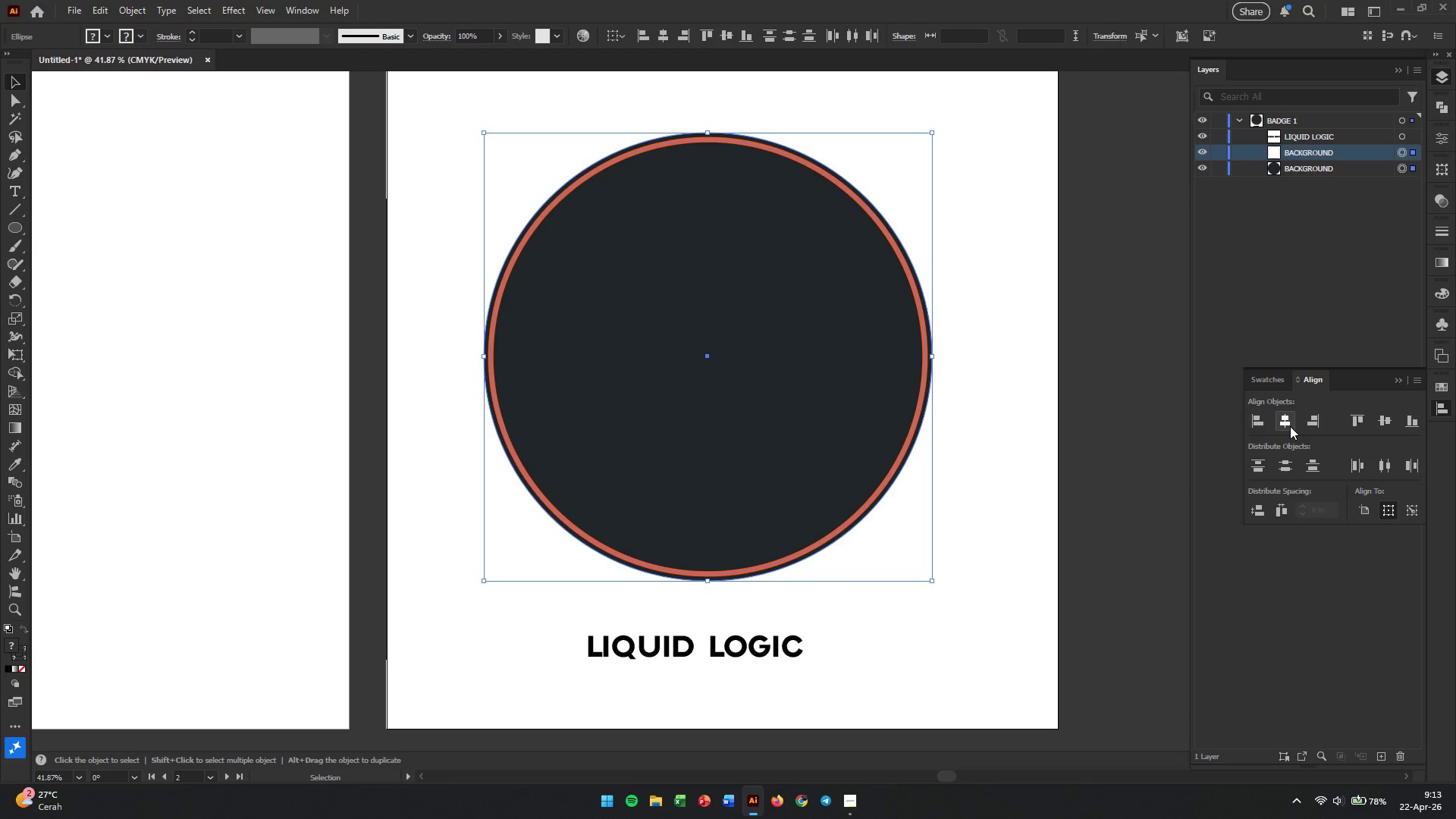 
triple_click([1290, 426])
 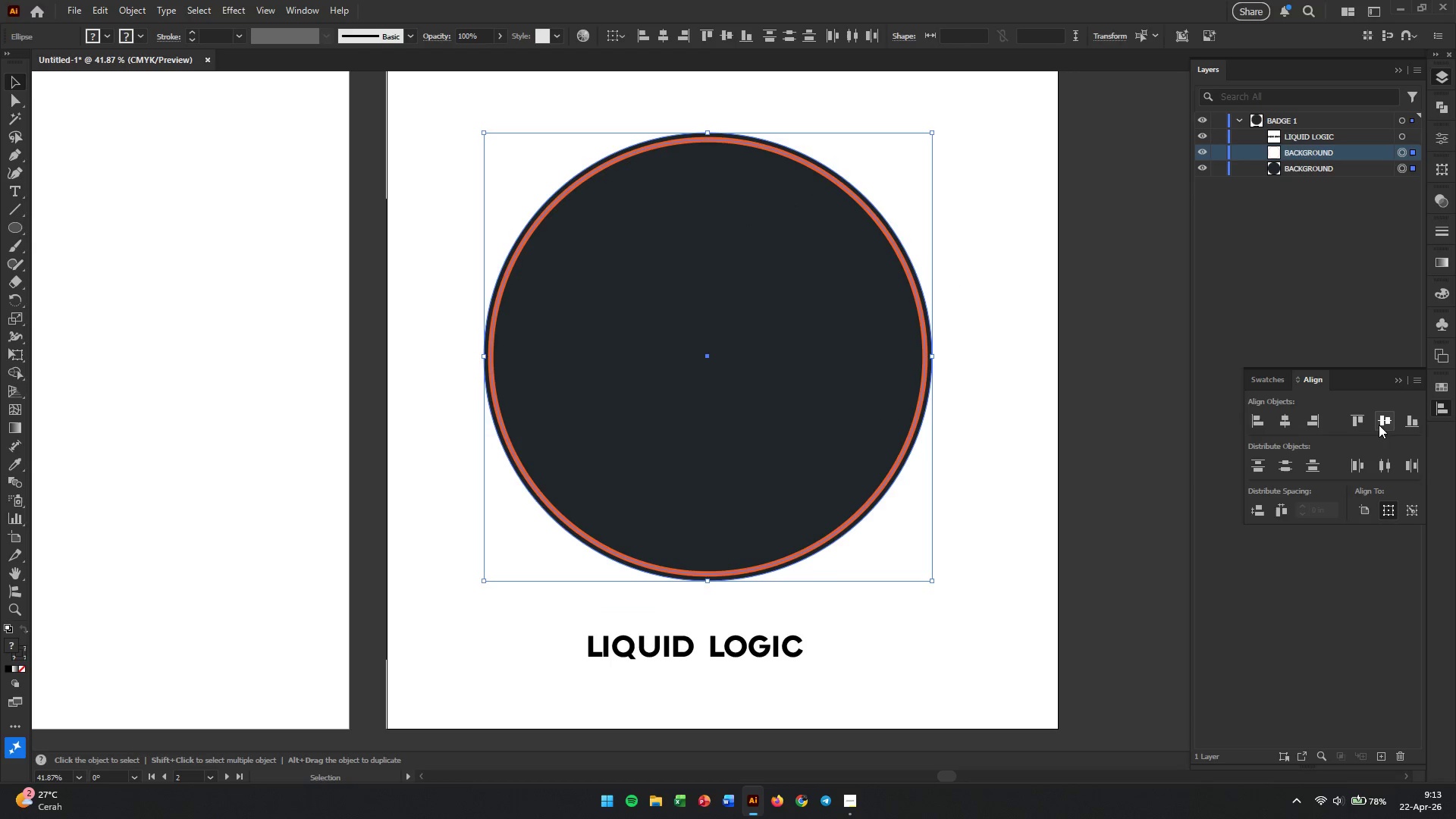 
double_click([1379, 425])
 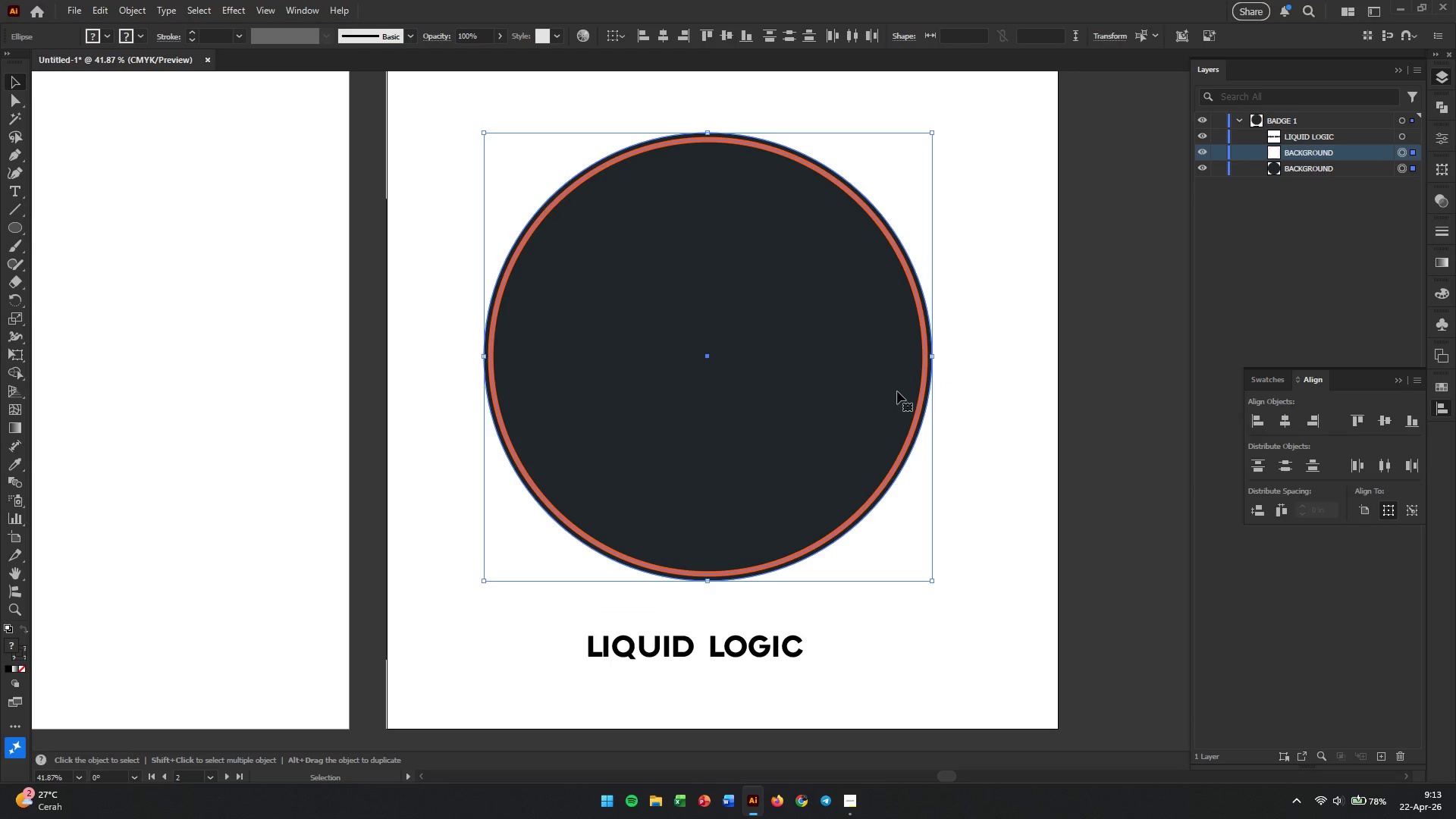 
left_click_drag(start_coordinate=[855, 391], to_coordinate=[868, 391])
 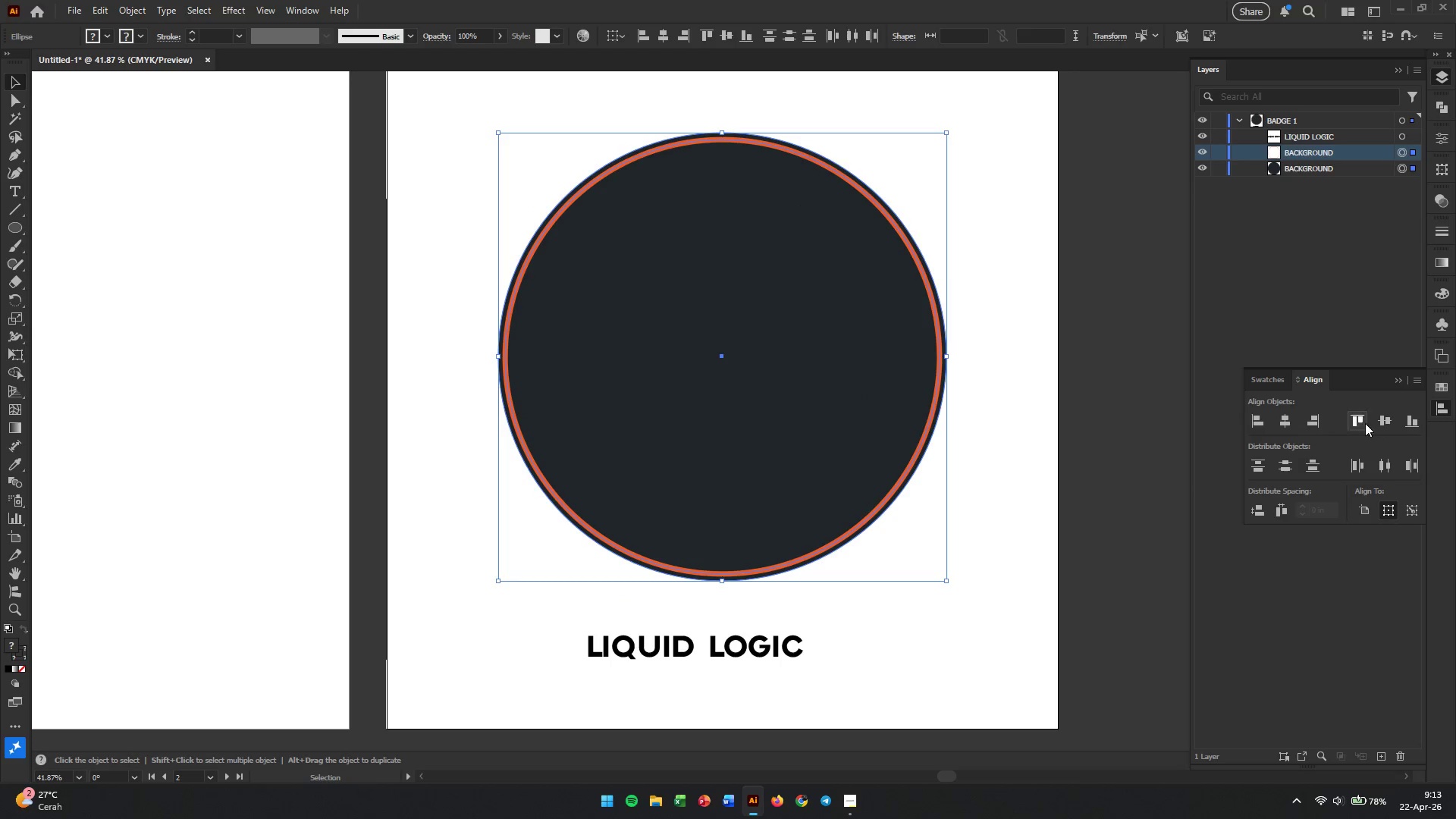 
double_click([1378, 423])
 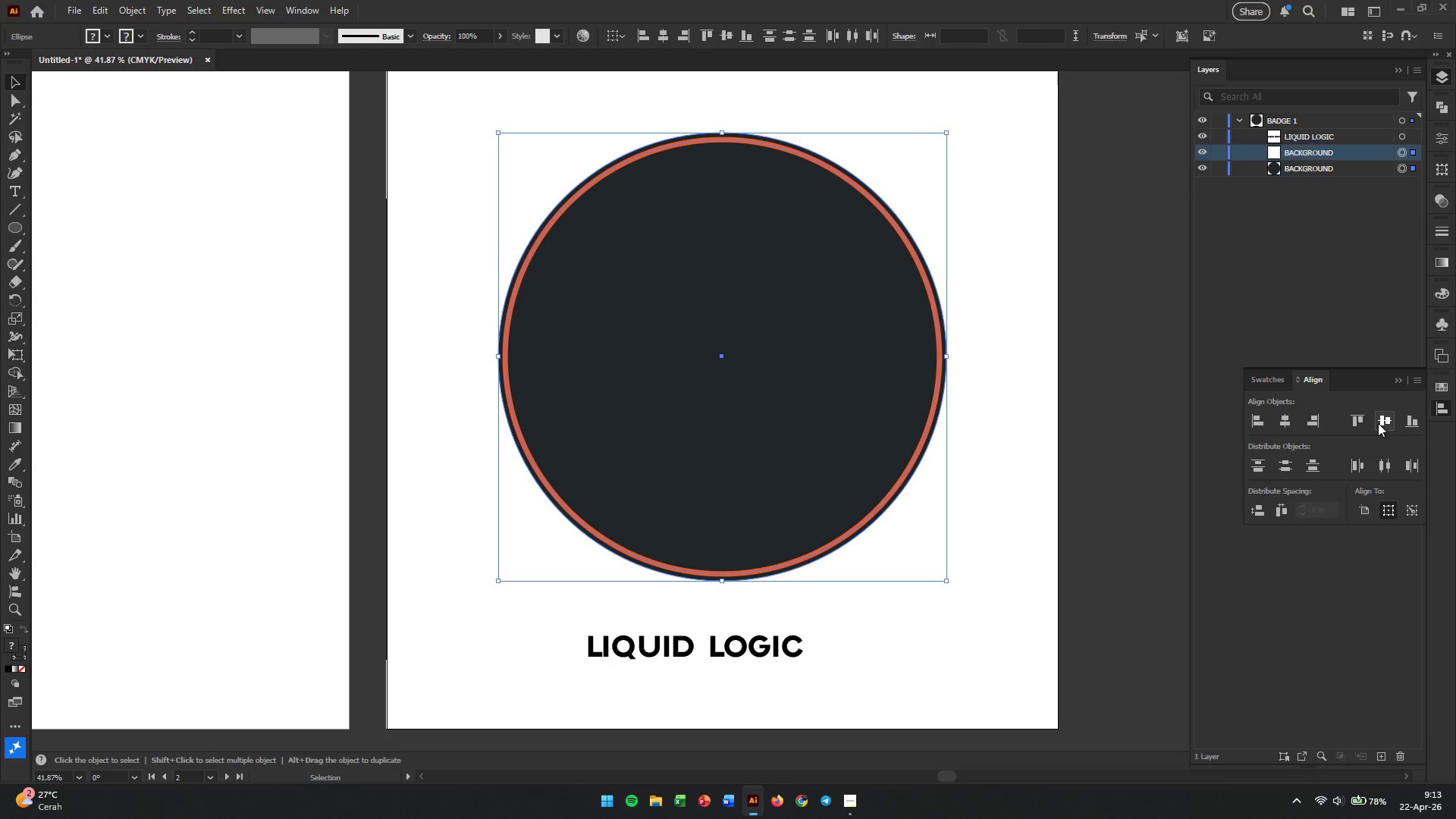 
triple_click([1378, 423])
 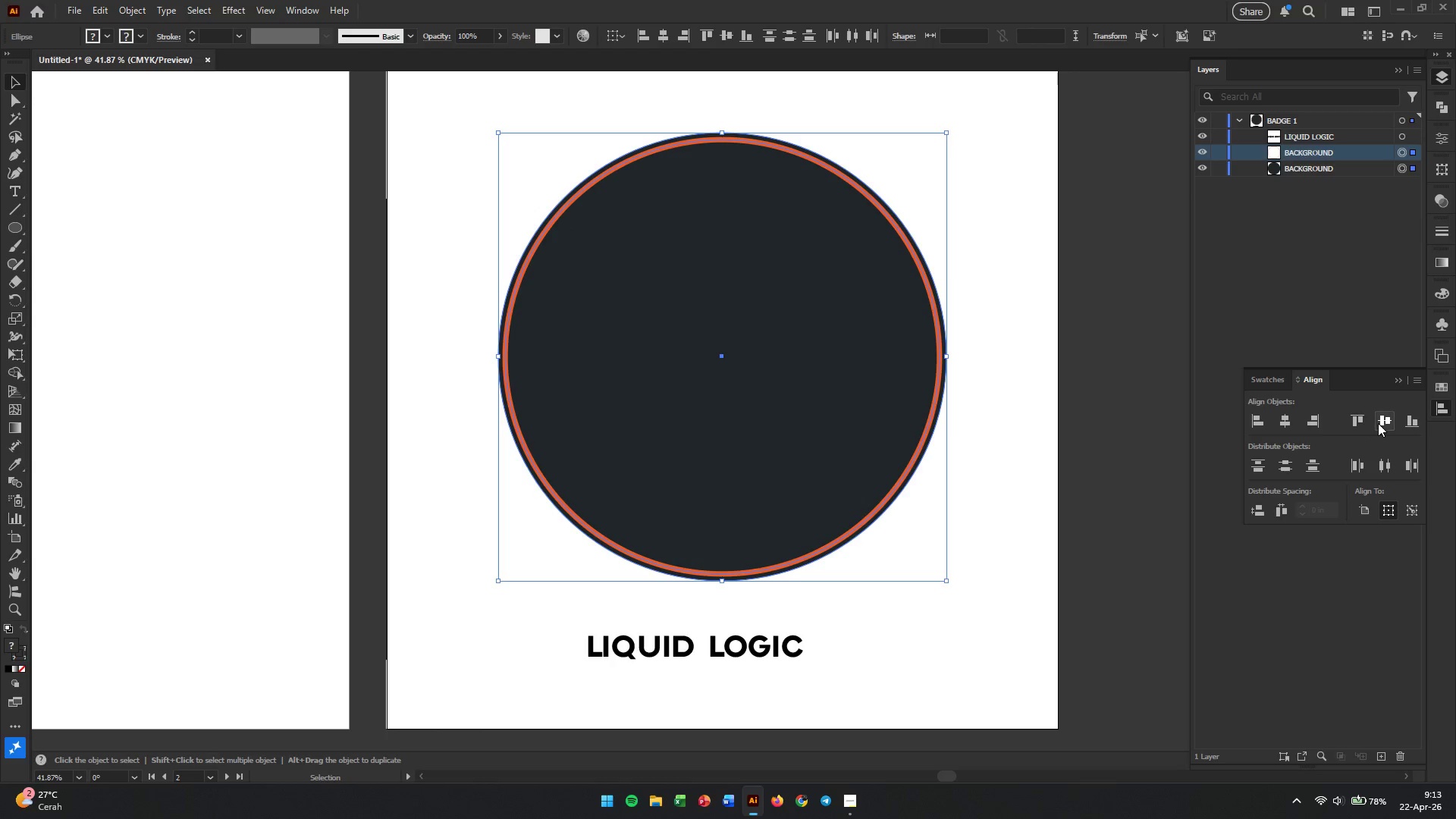 
triple_click([1378, 423])
 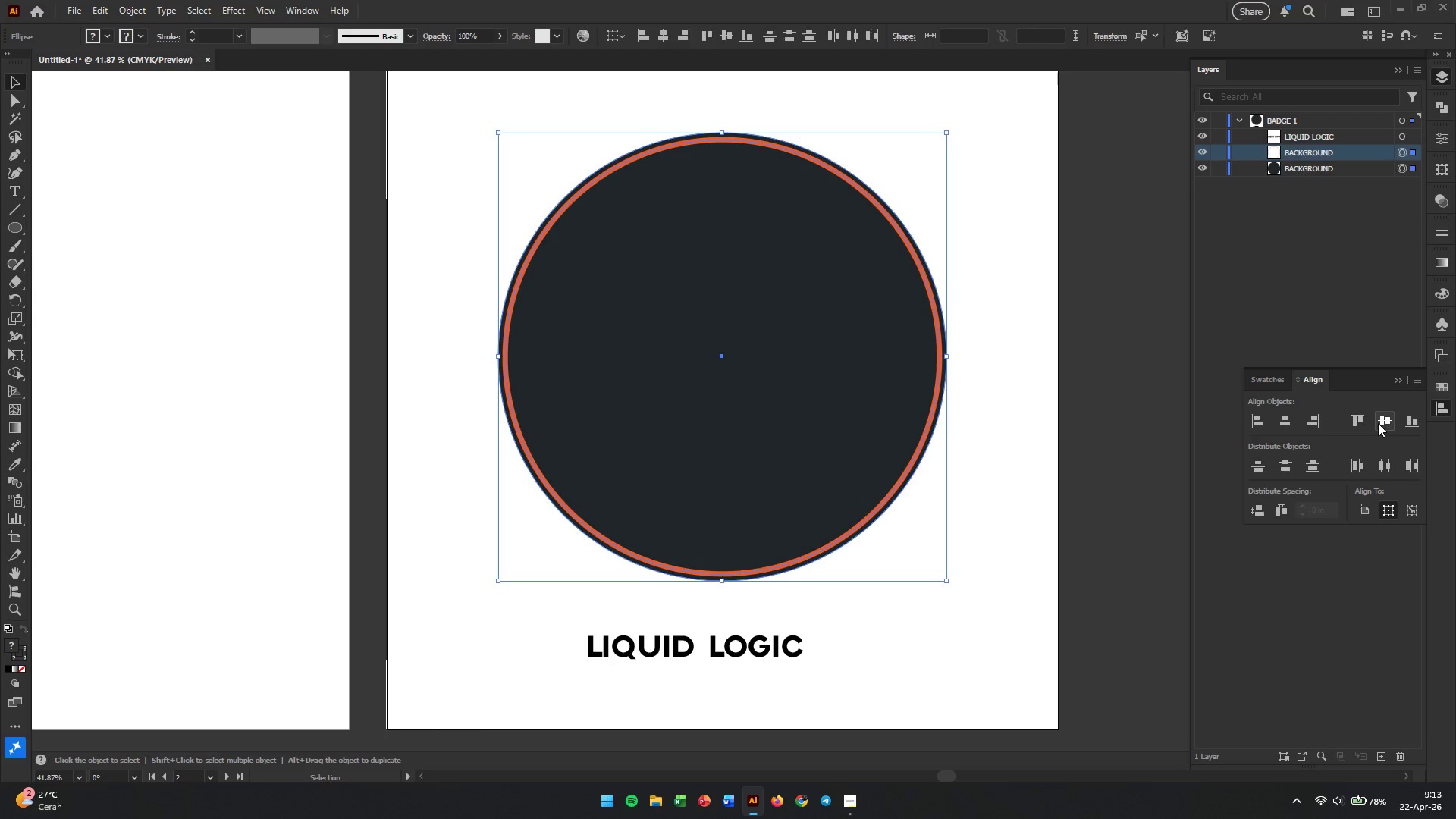 
triple_click([1378, 423])
 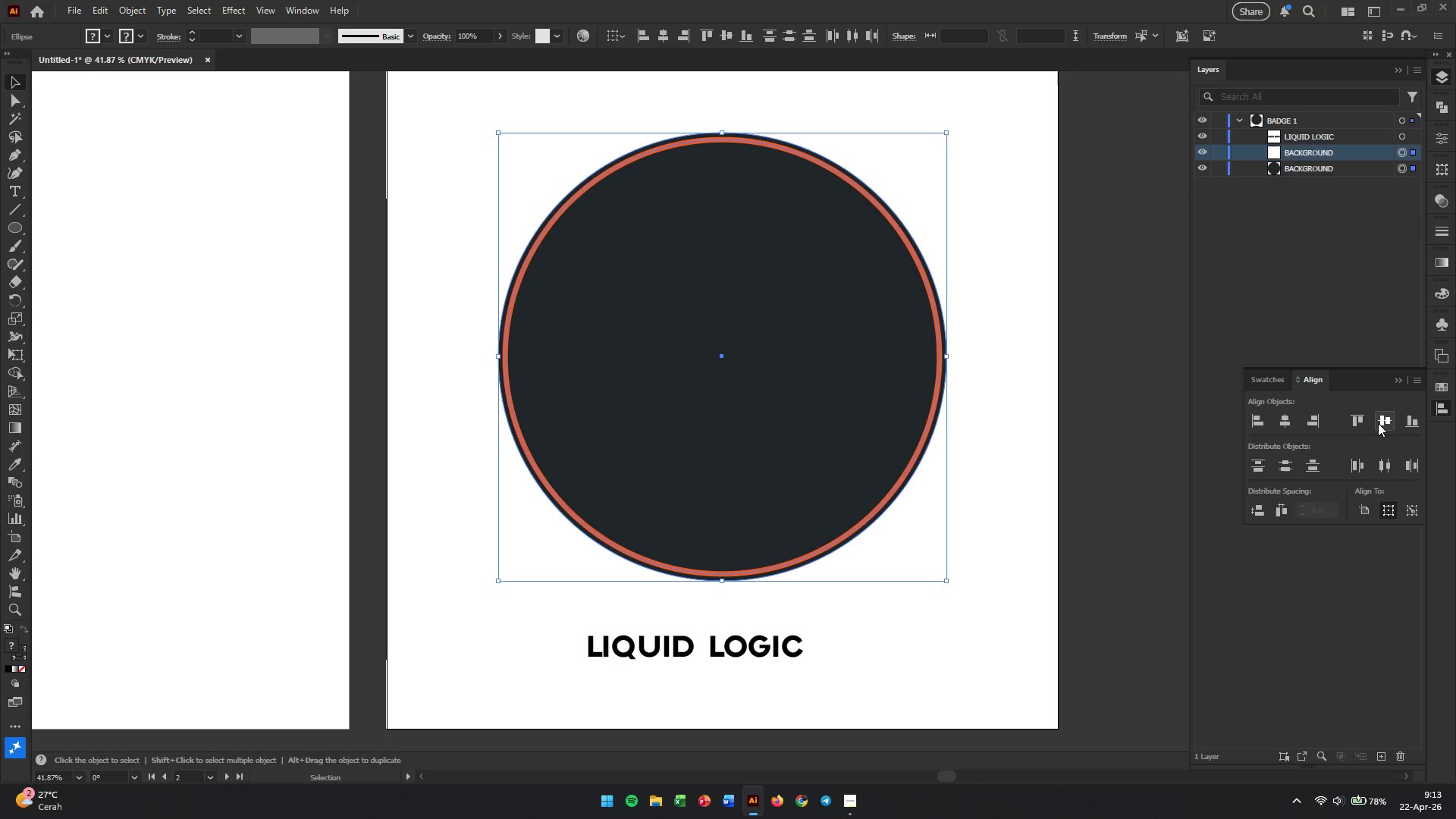 
triple_click([1378, 423])
 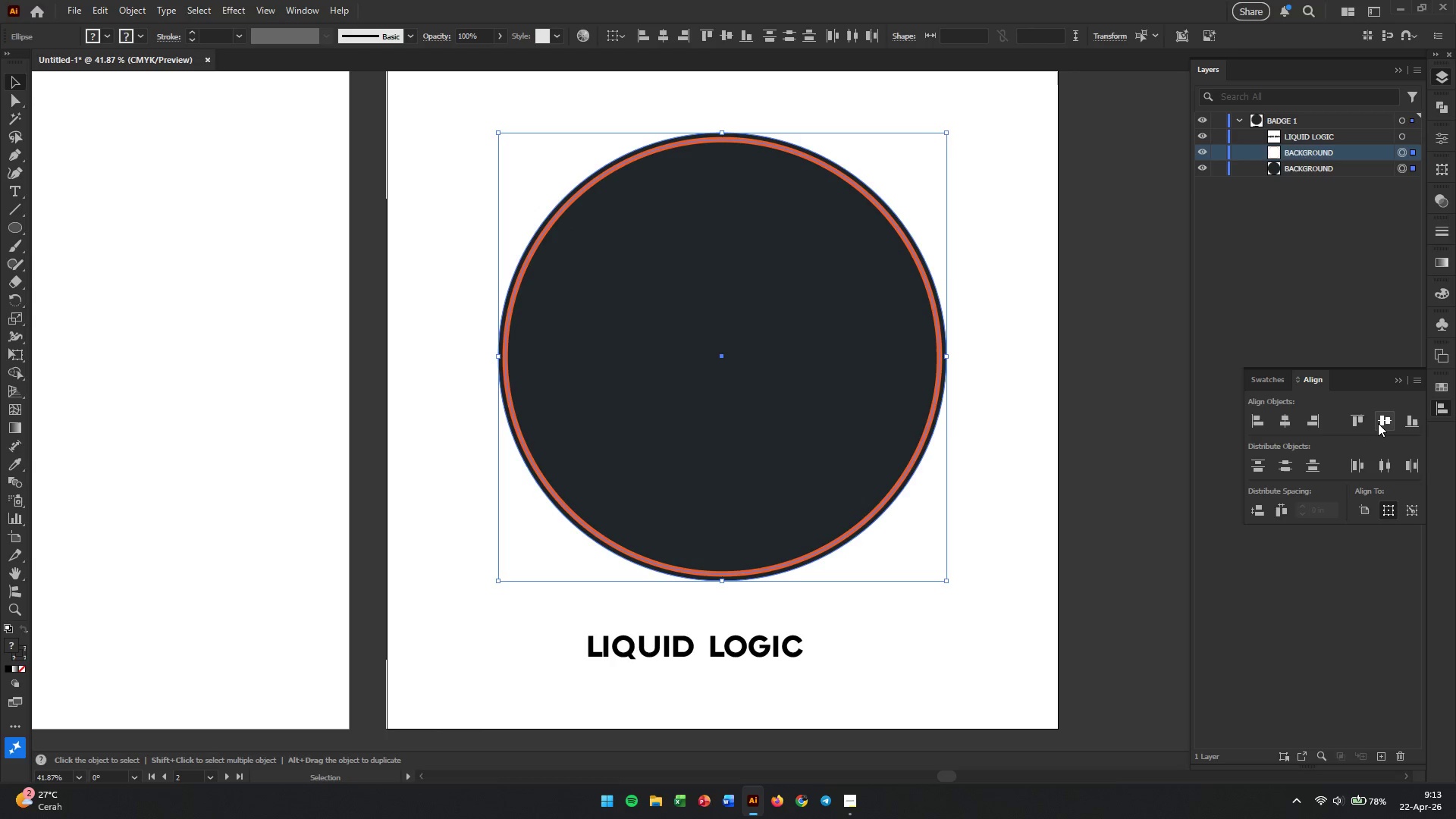 
triple_click([1378, 423])
 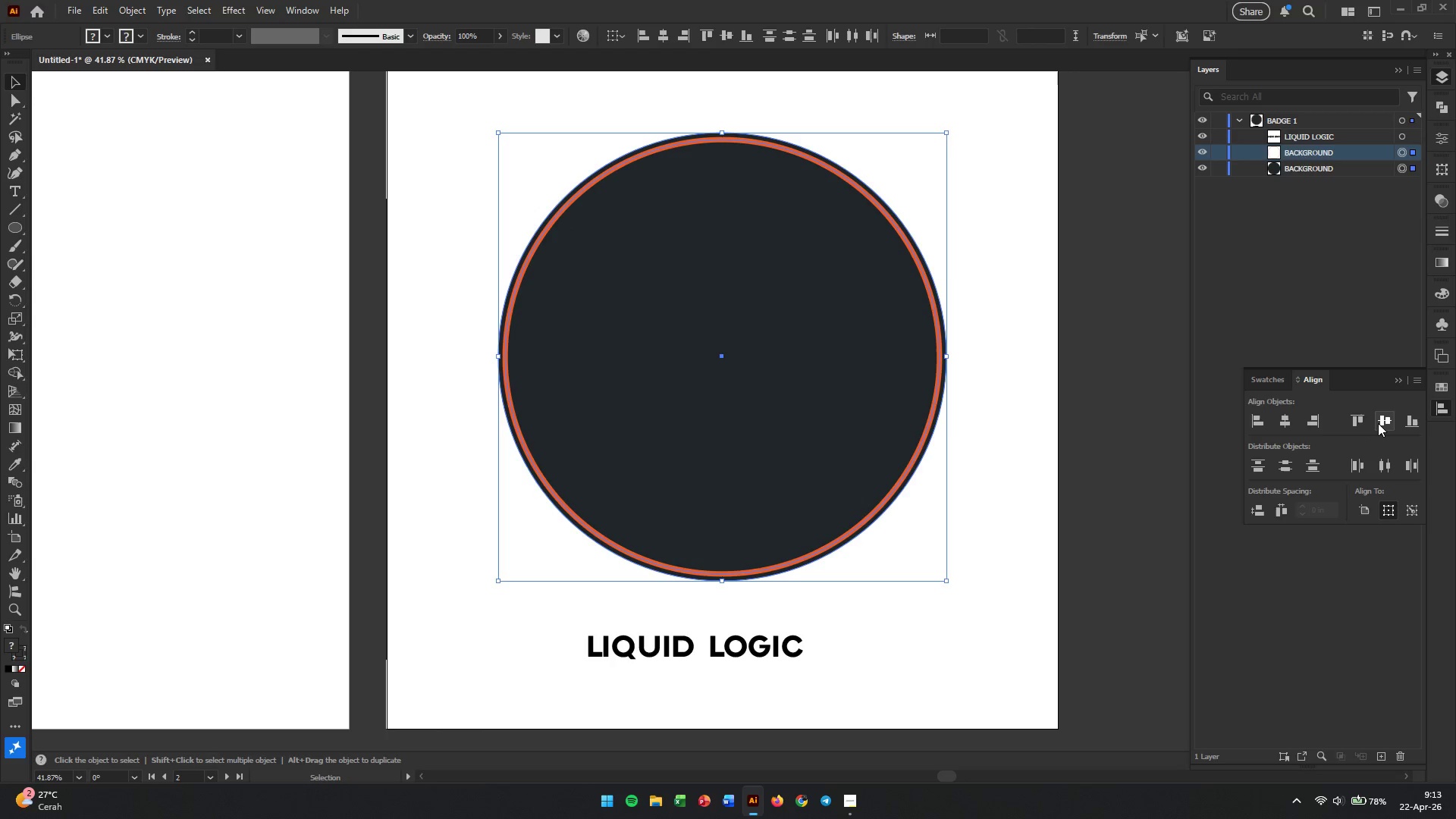 
triple_click([1378, 423])
 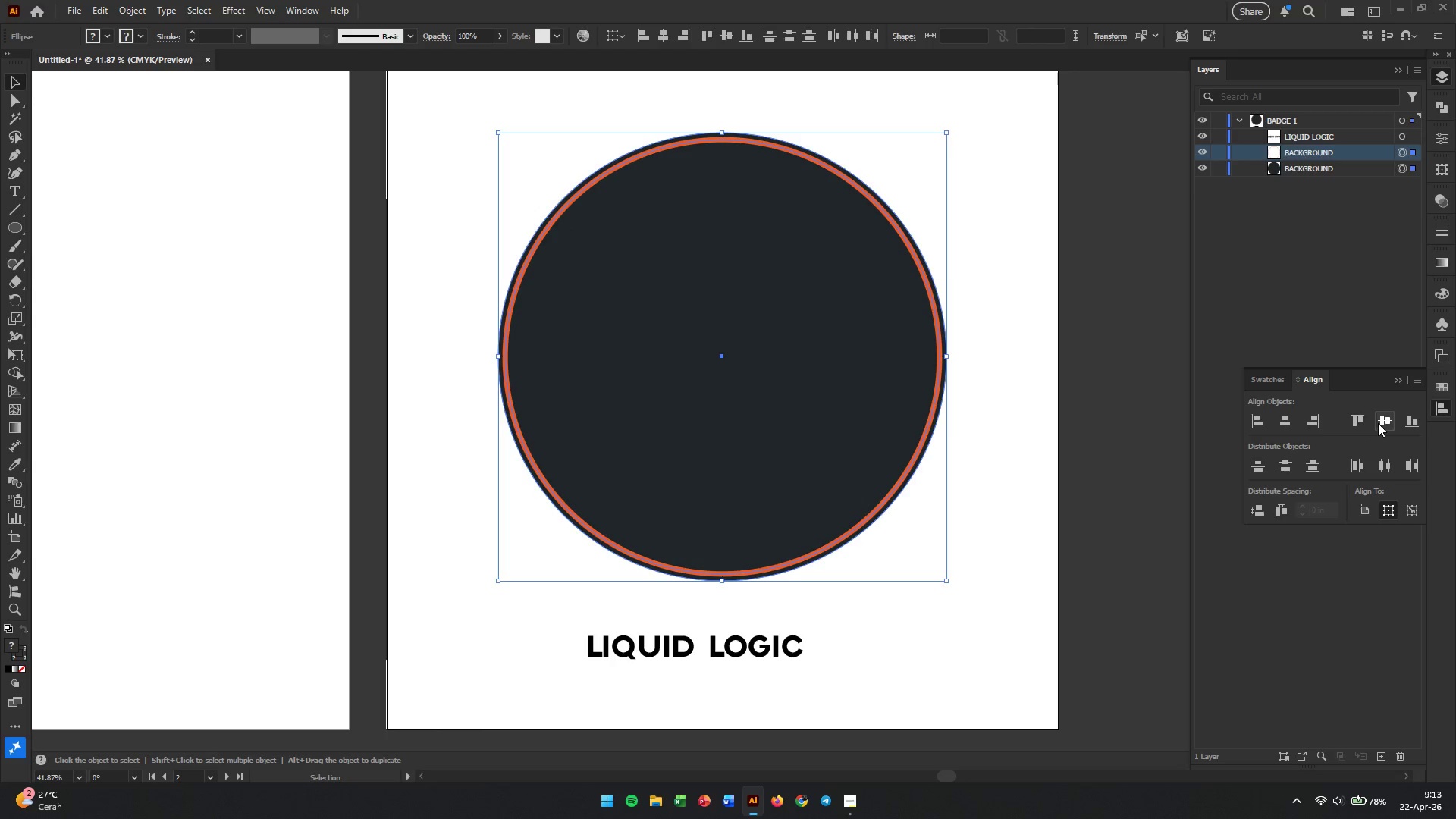 
triple_click([1378, 423])
 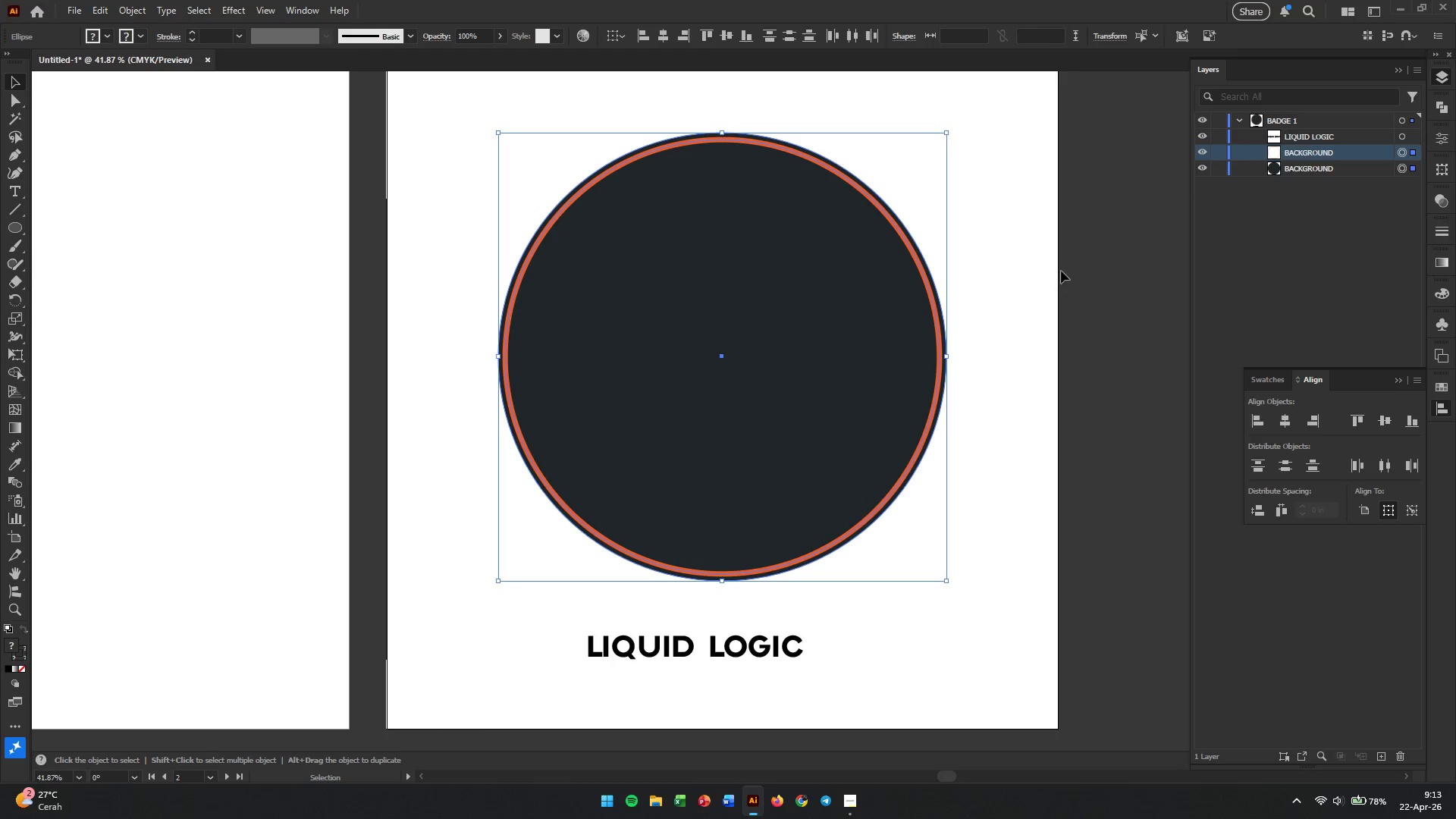 
left_click([1052, 255])
 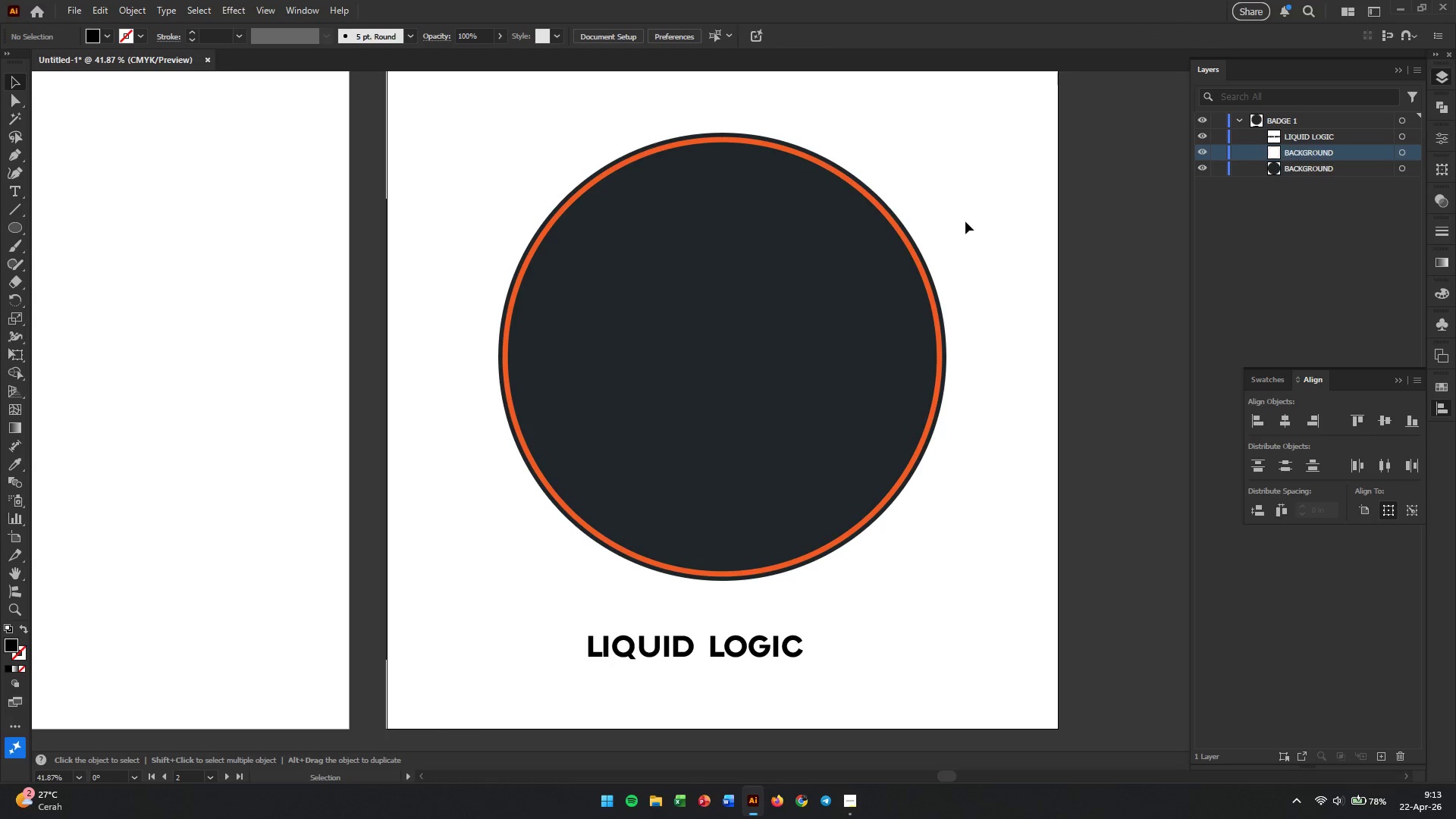 
left_click_drag(start_coordinate=[965, 190], to_coordinate=[801, 354])
 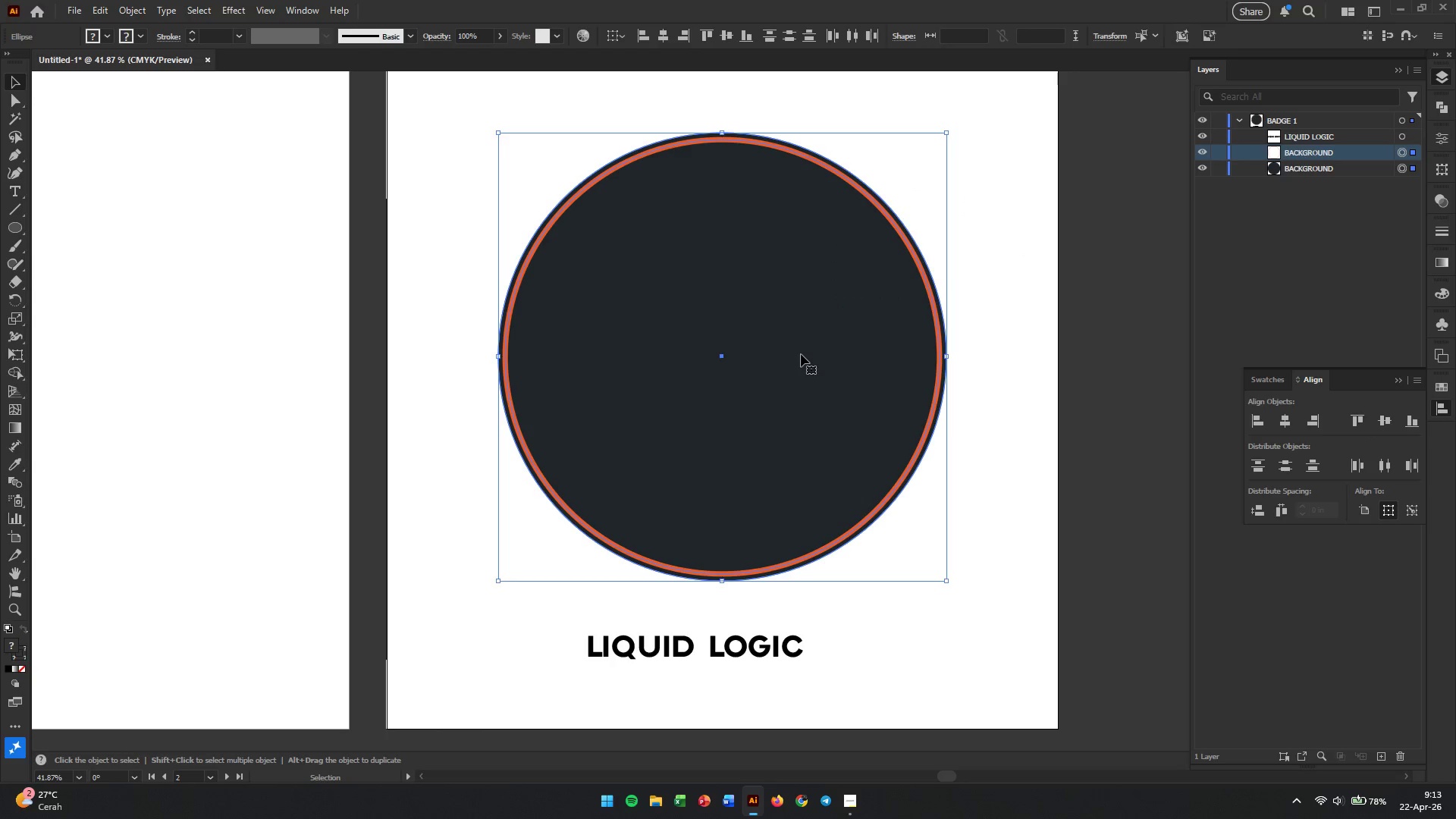 
hold_key(key=AltLeft, duration=0.77)
 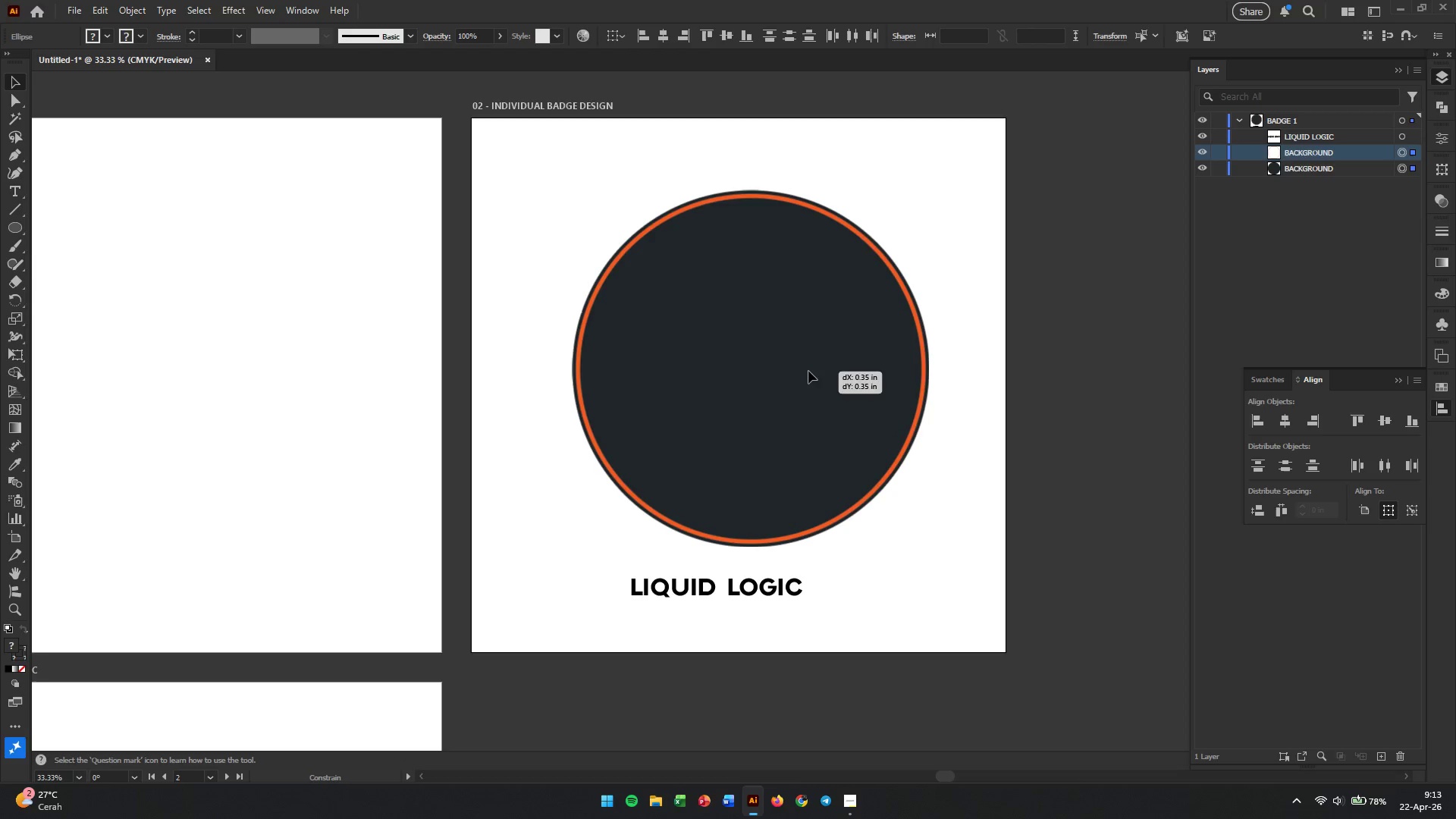 
left_click_drag(start_coordinate=[801, 354], to_coordinate=[809, 385])
 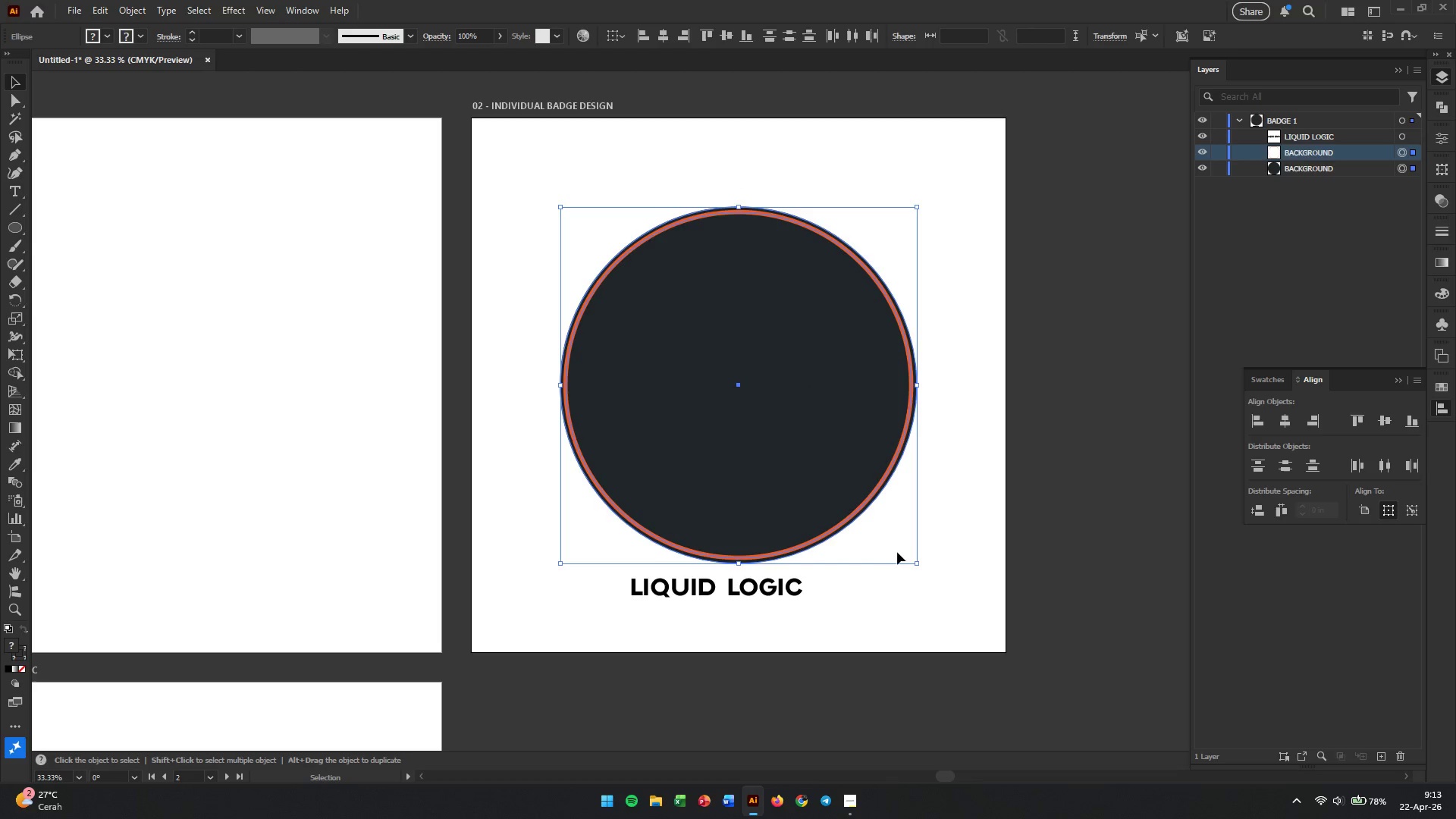 
hold_key(key=ShiftLeft, duration=1.16)
 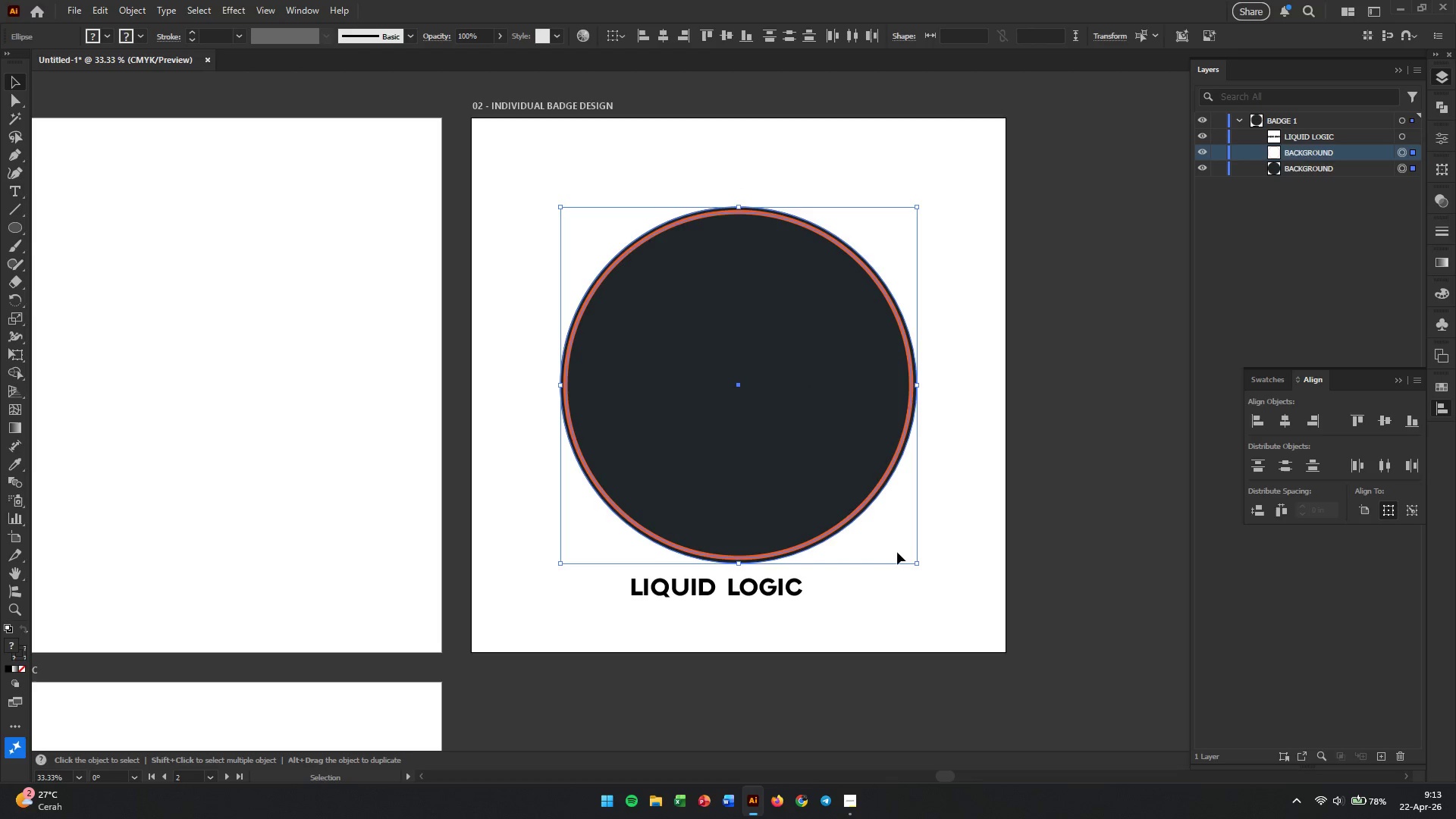 
scroll: coordinate [801, 354], scroll_direction: down, amount: 1.0
 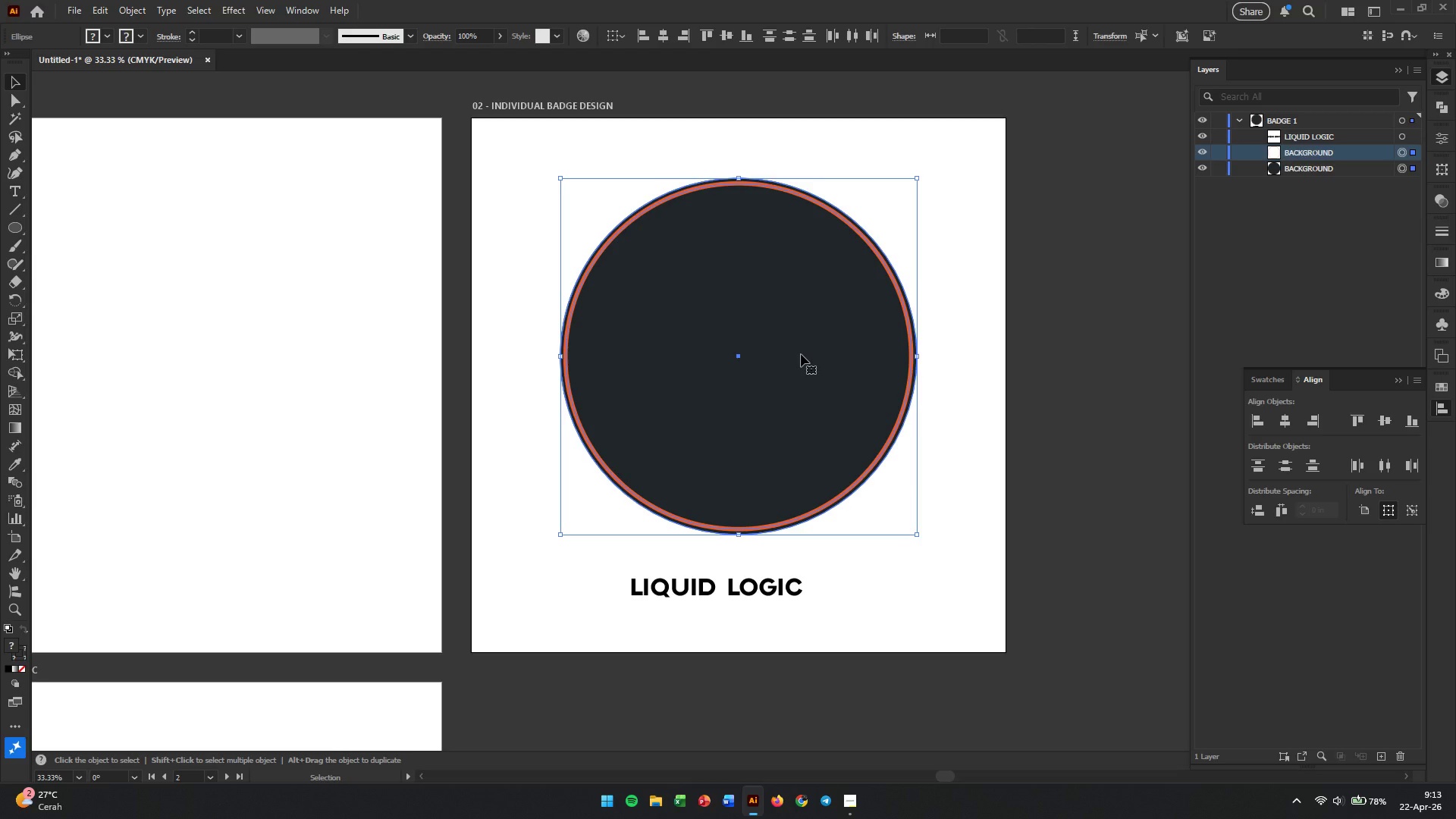 
left_click([898, 552])
 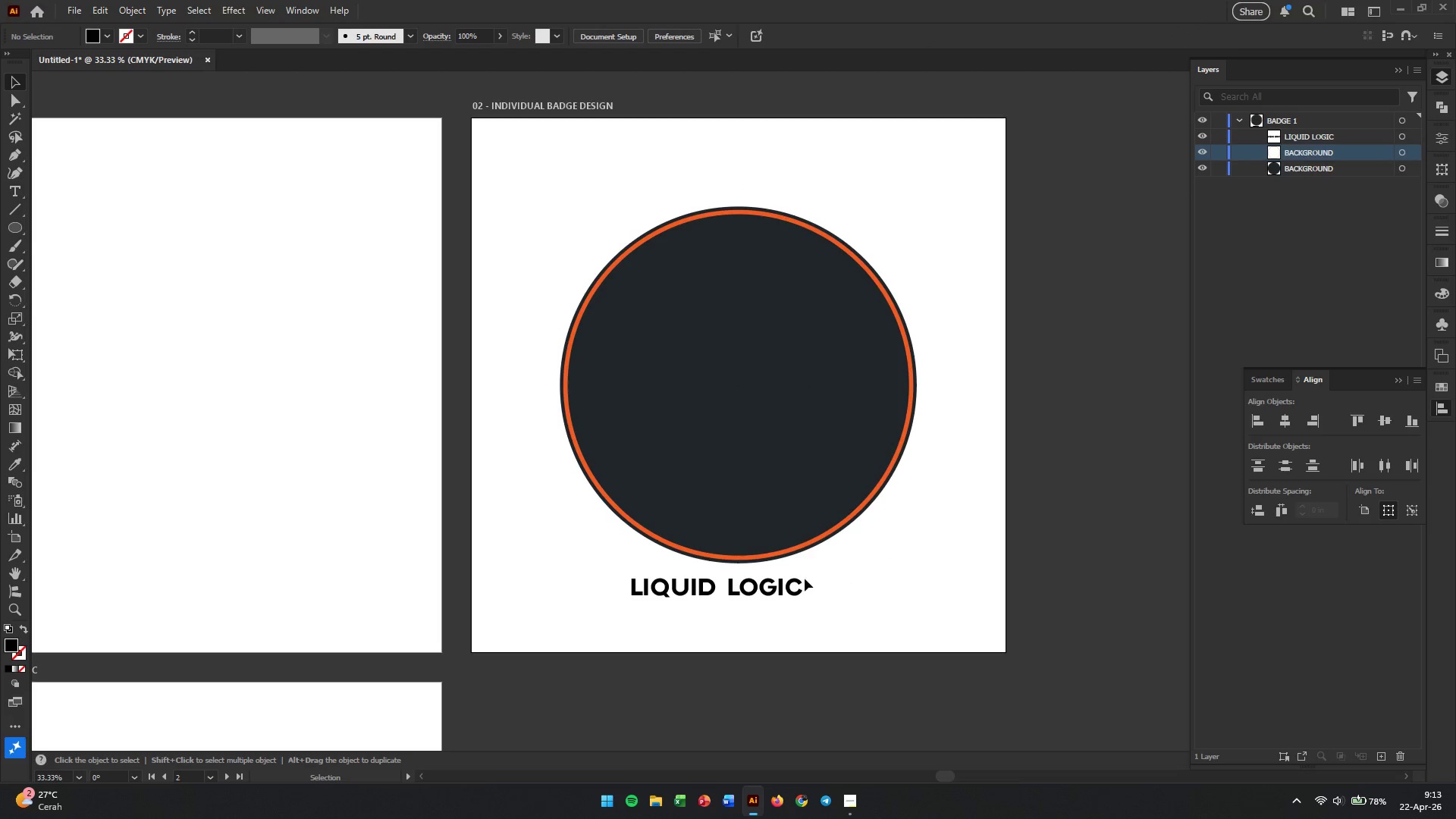 
left_click_drag(start_coordinate=[784, 589], to_coordinate=[805, 595])
 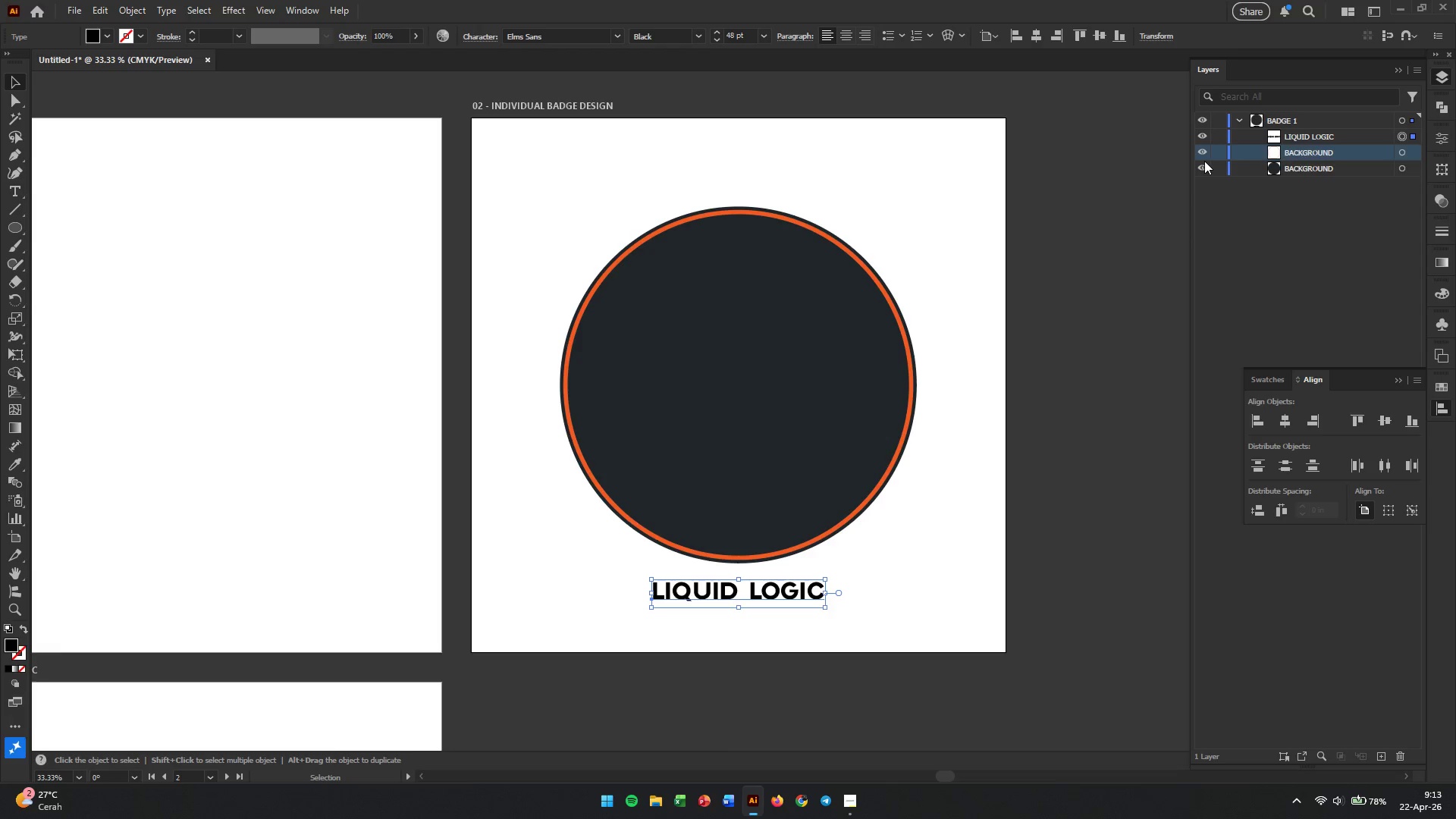 
left_click([1217, 166])
 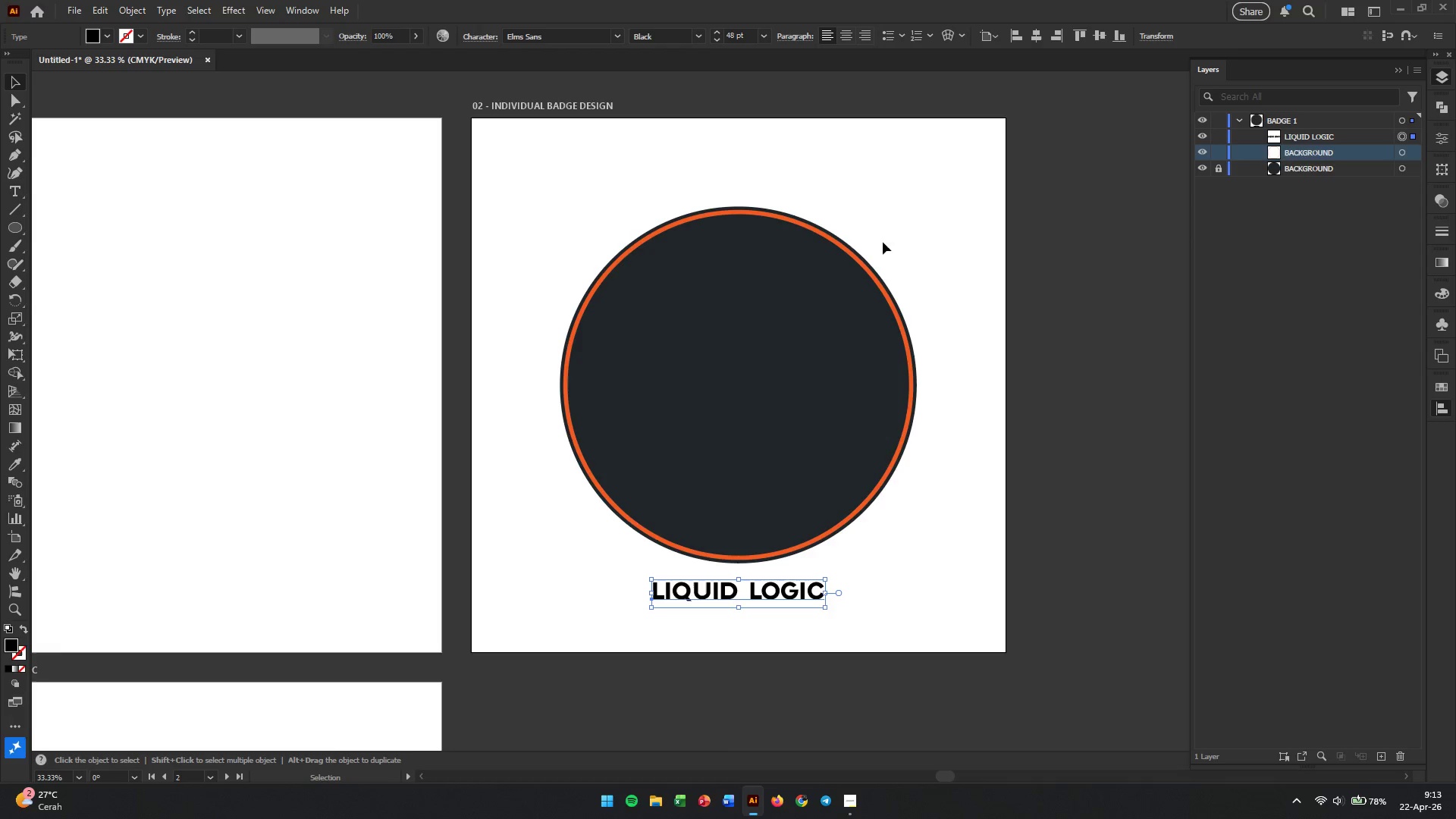 
left_click([896, 235])
 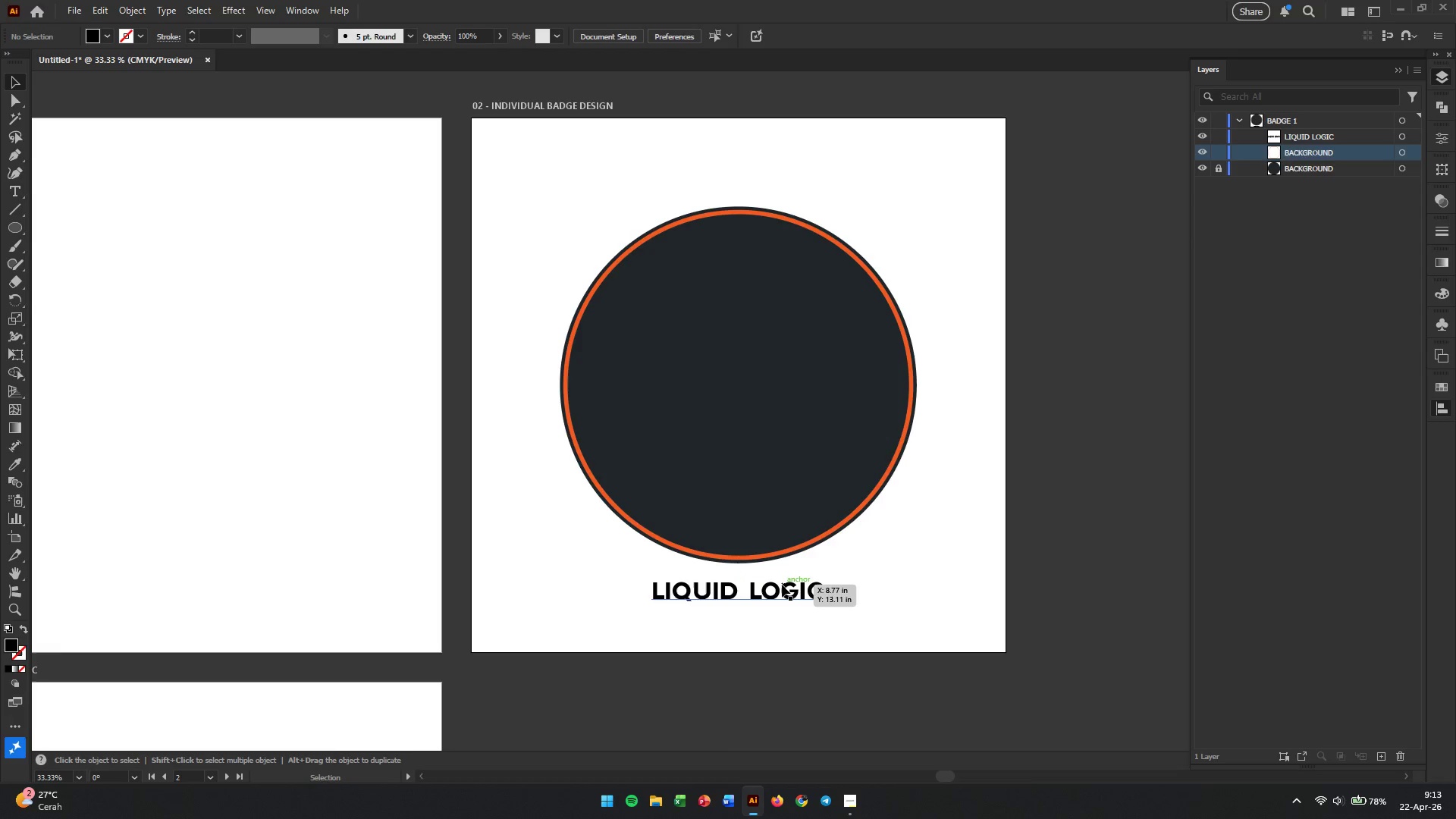 
left_click([782, 593])
 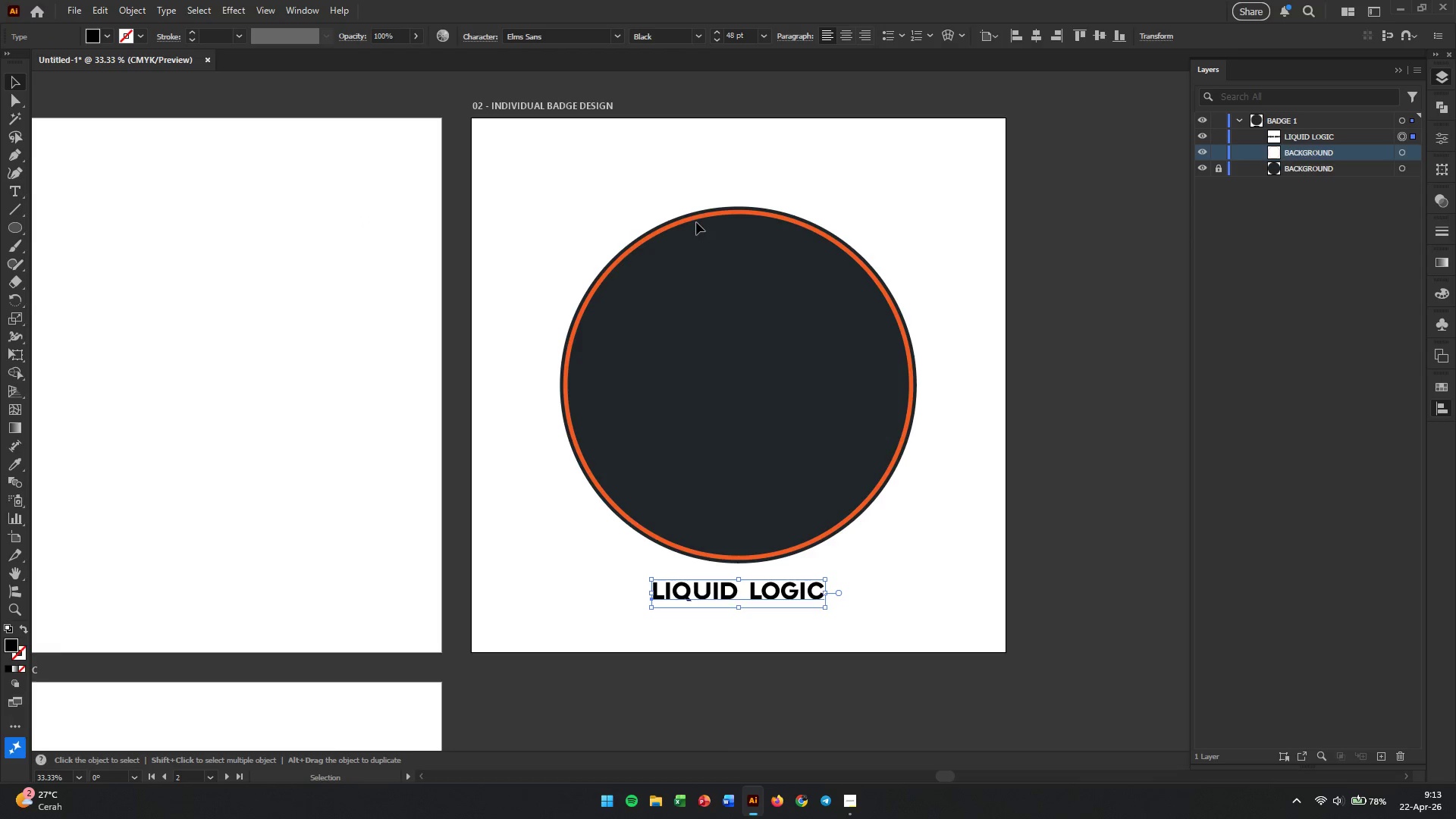 
left_click([696, 218])
 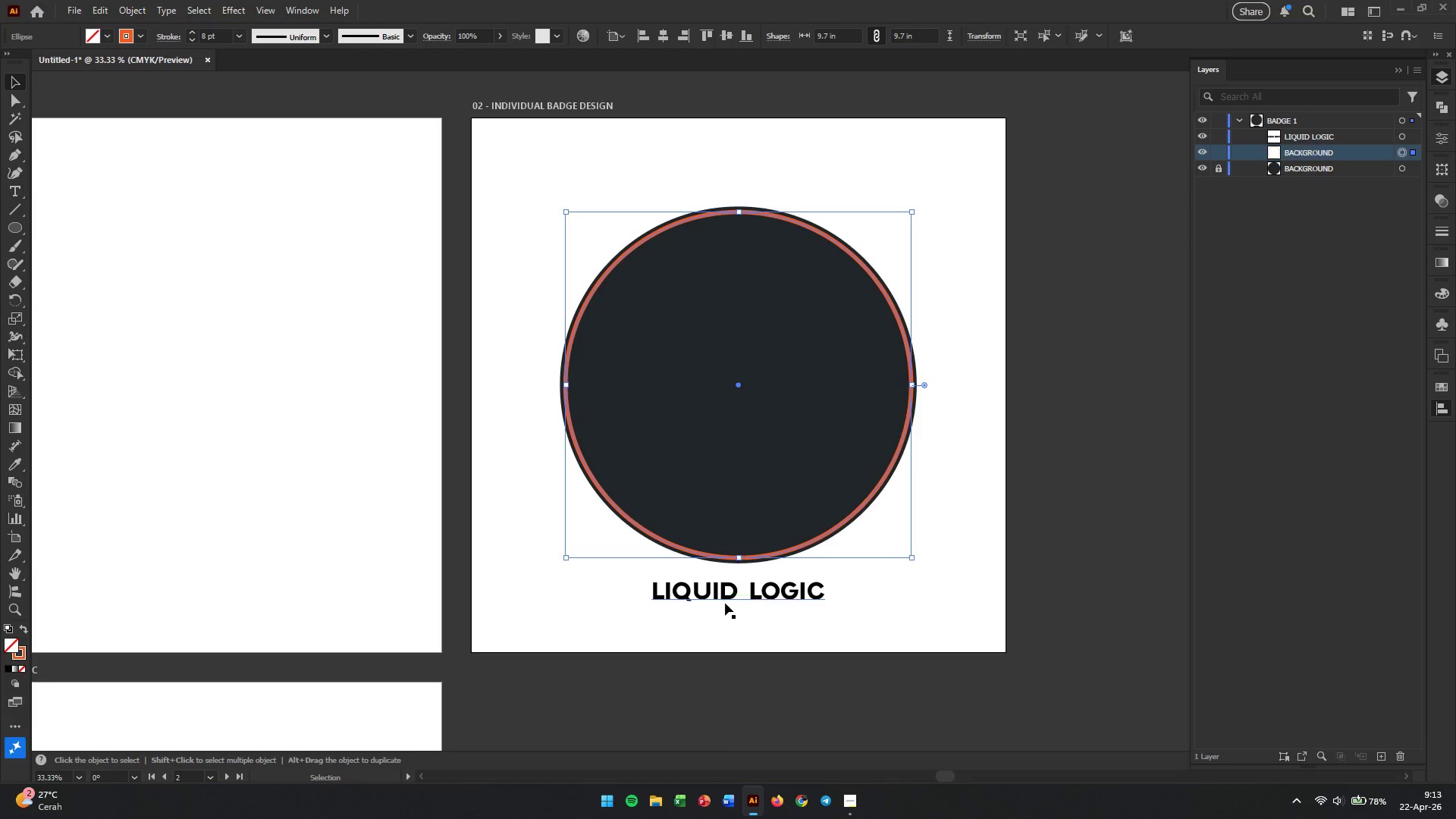 
left_click([730, 593])
 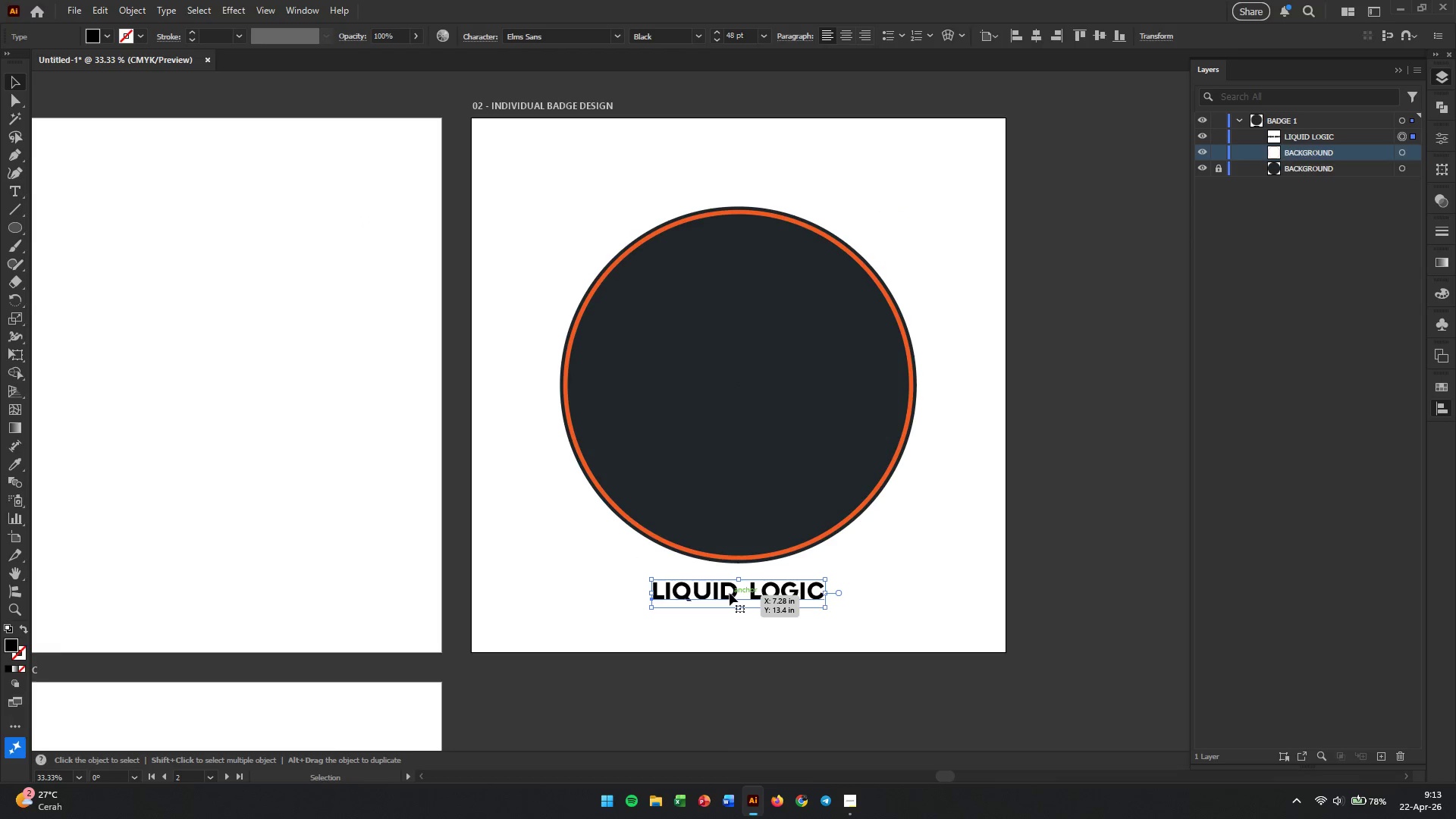 
key(Control+X)
 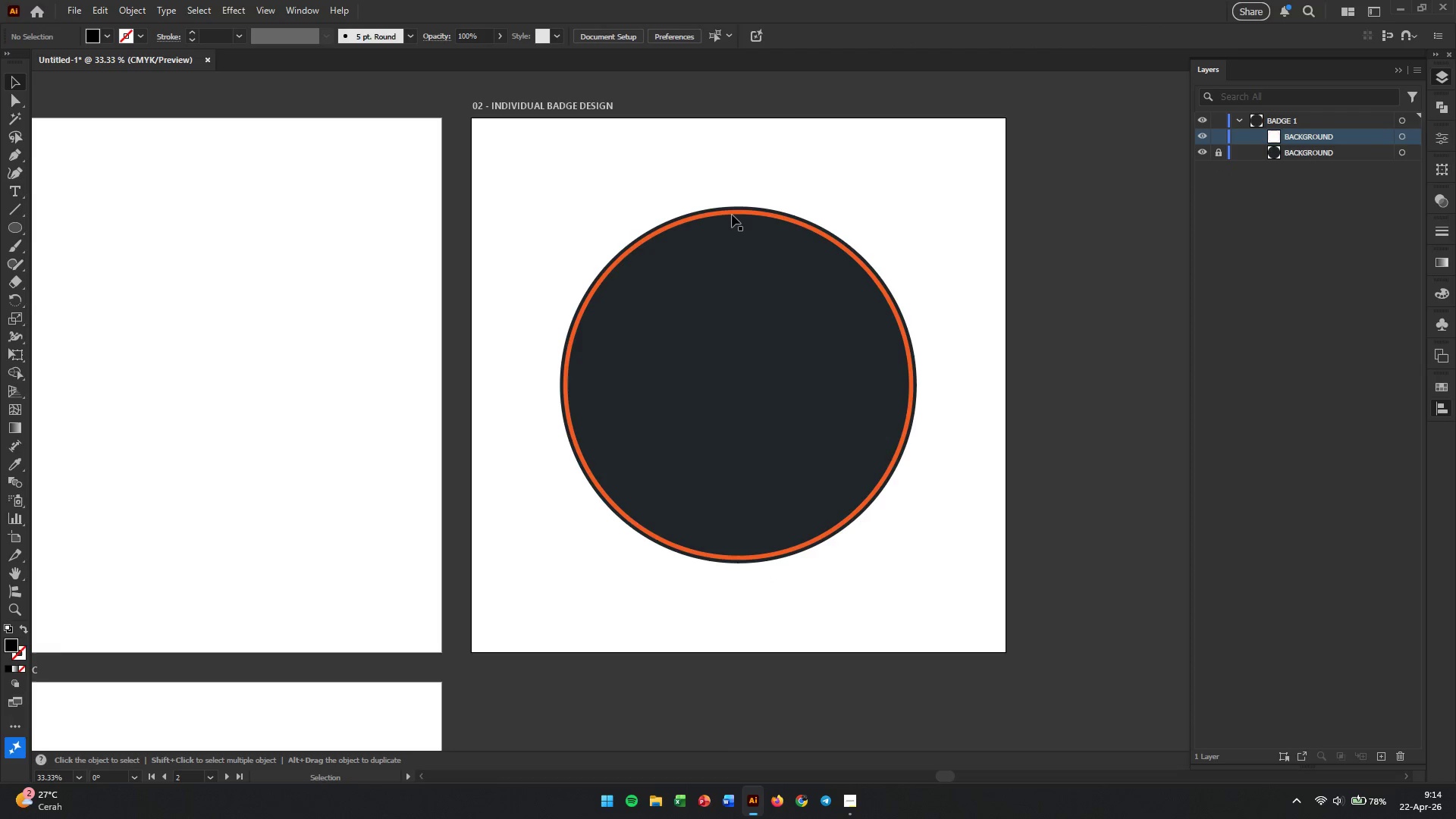 
left_click([732, 215])
 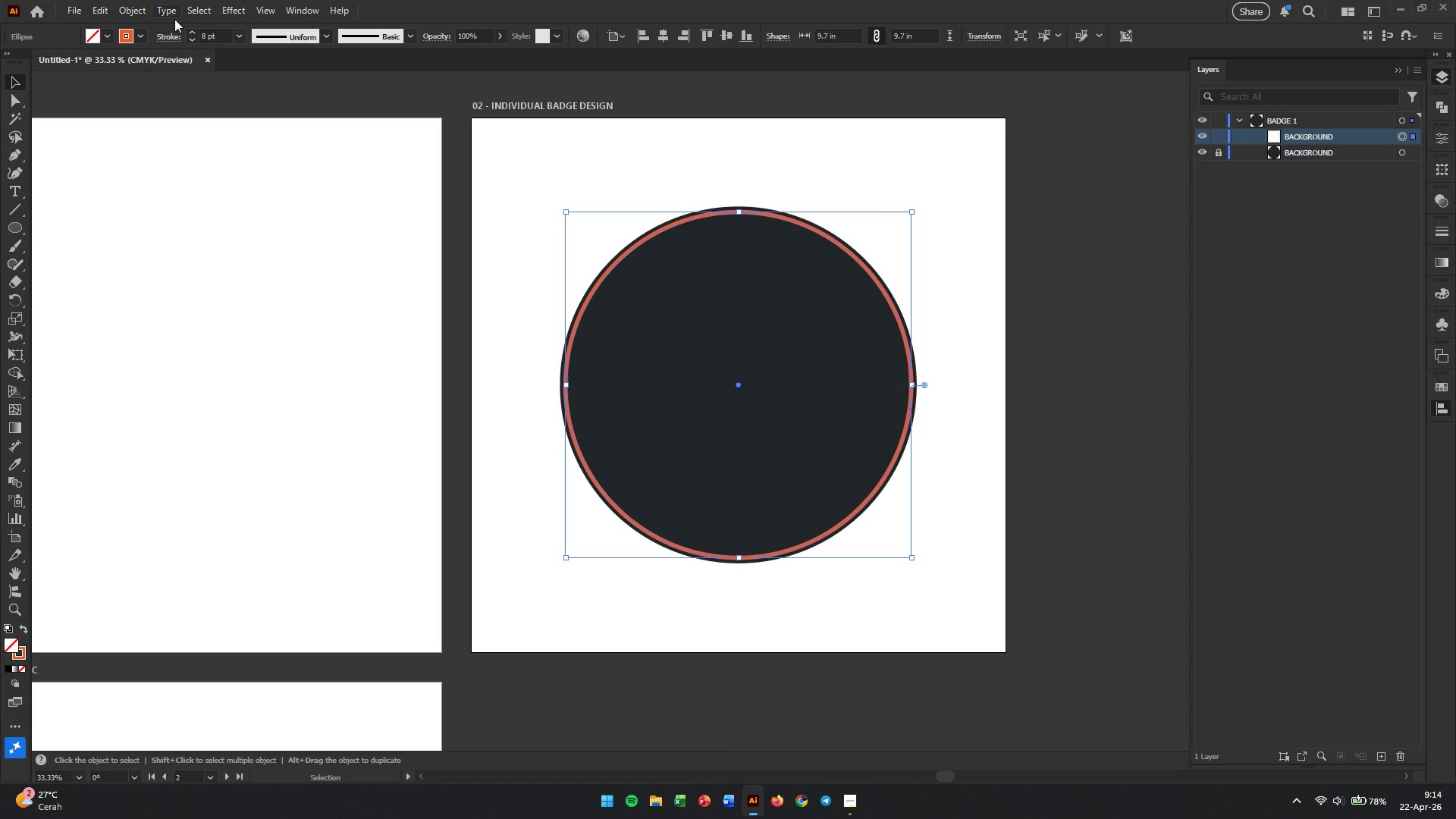 
left_click([133, 10])
 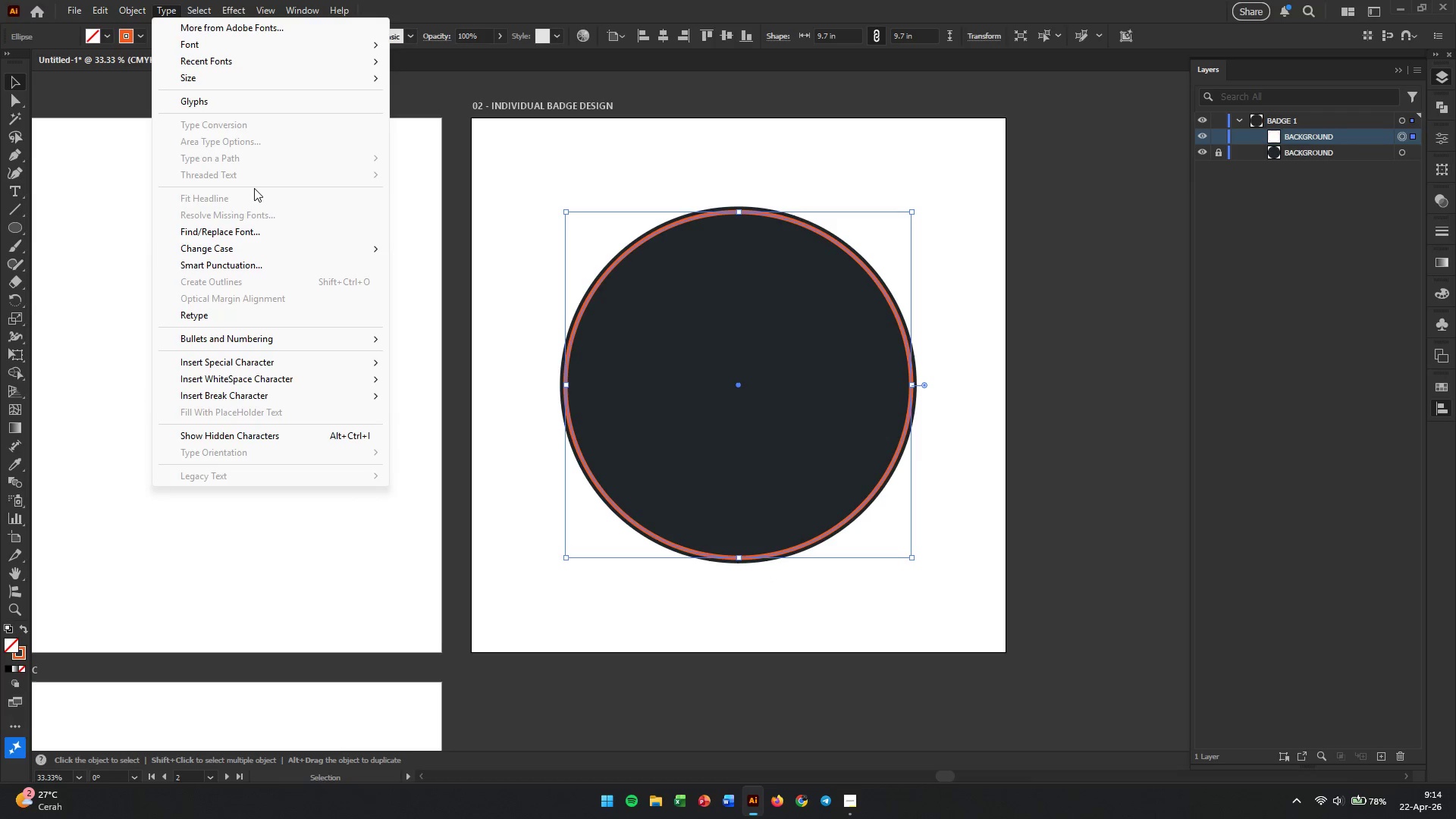 
wait(11.05)
 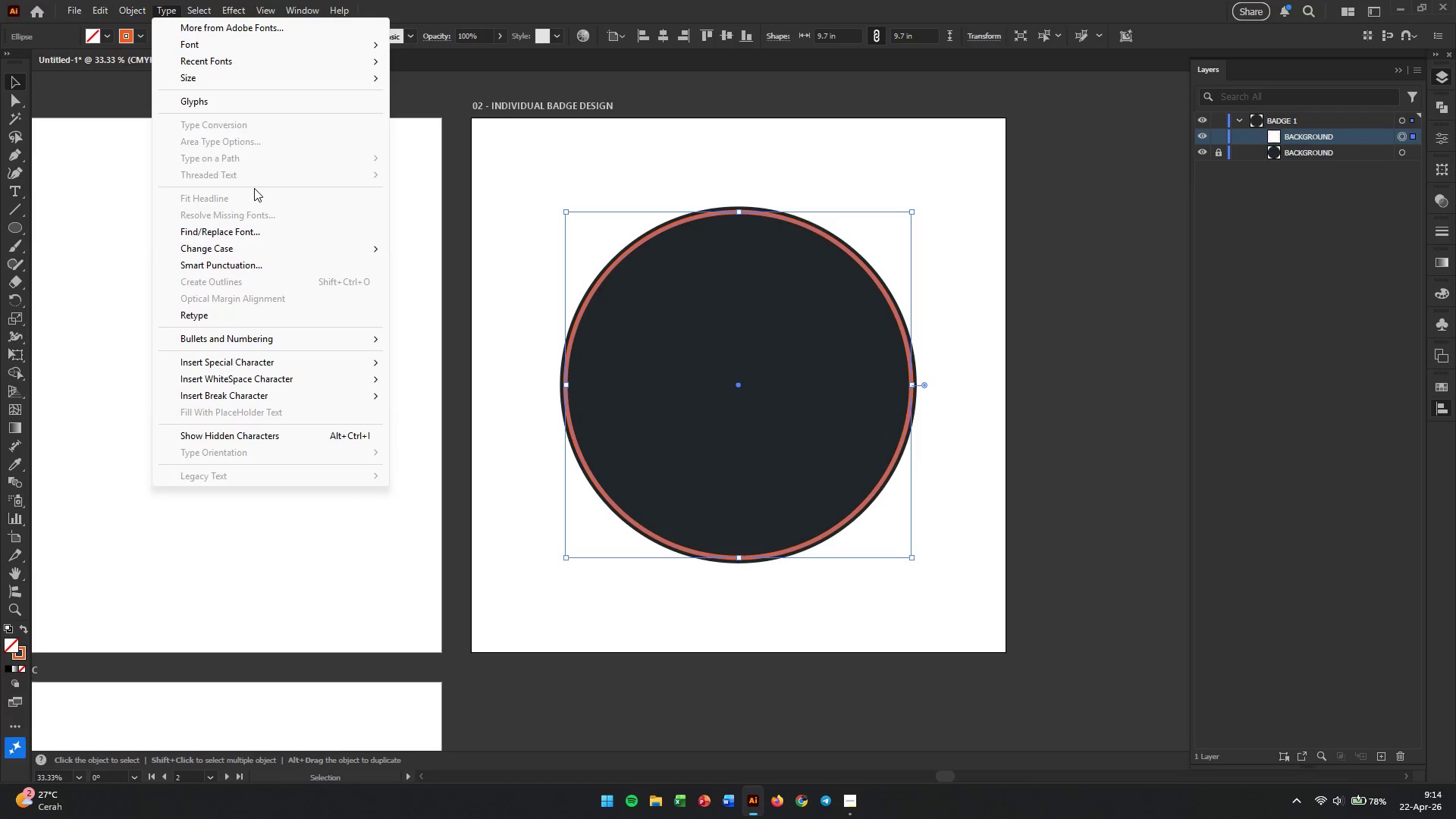 
left_click([671, 594])
 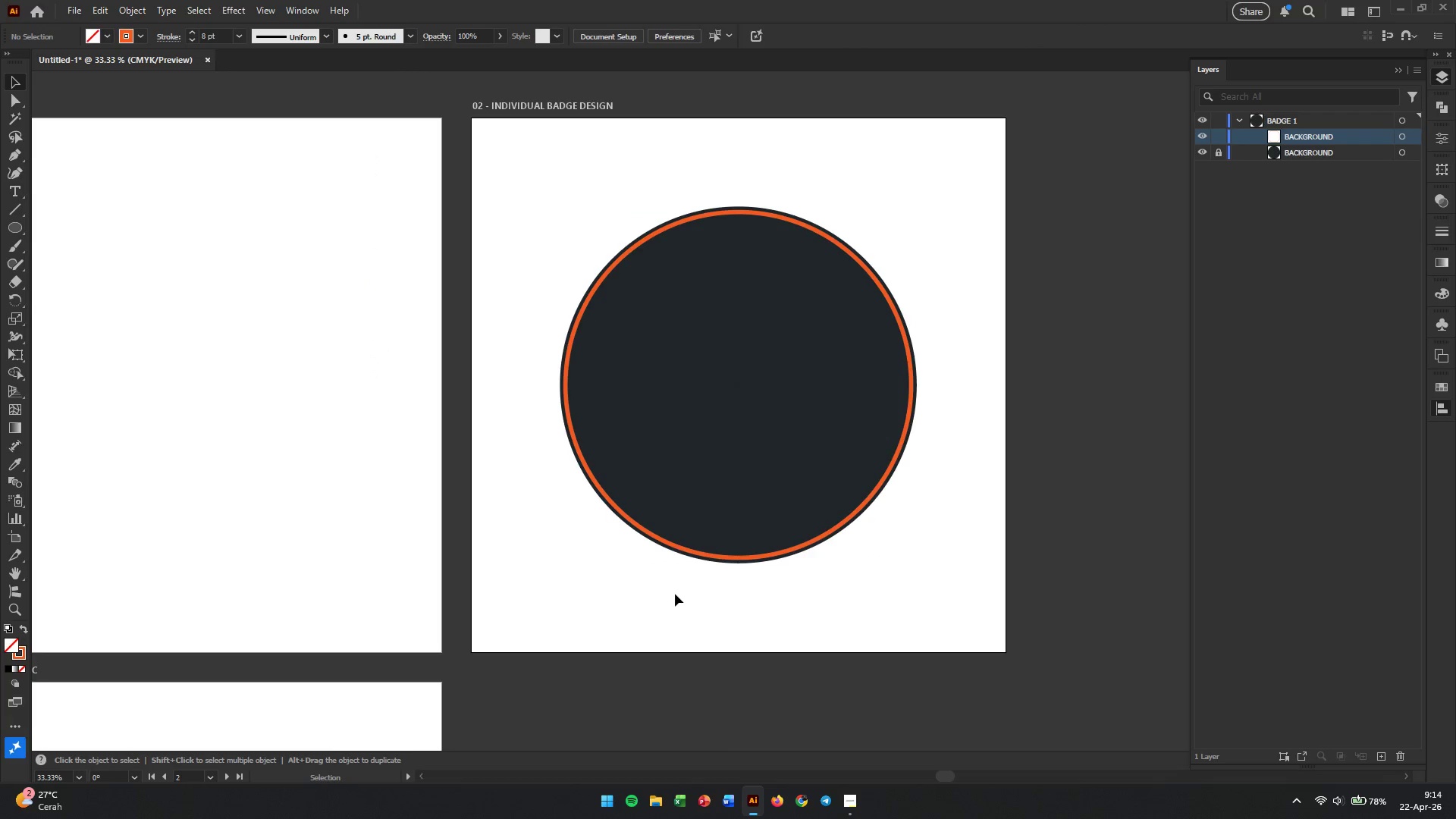 
key(Control+Z)
 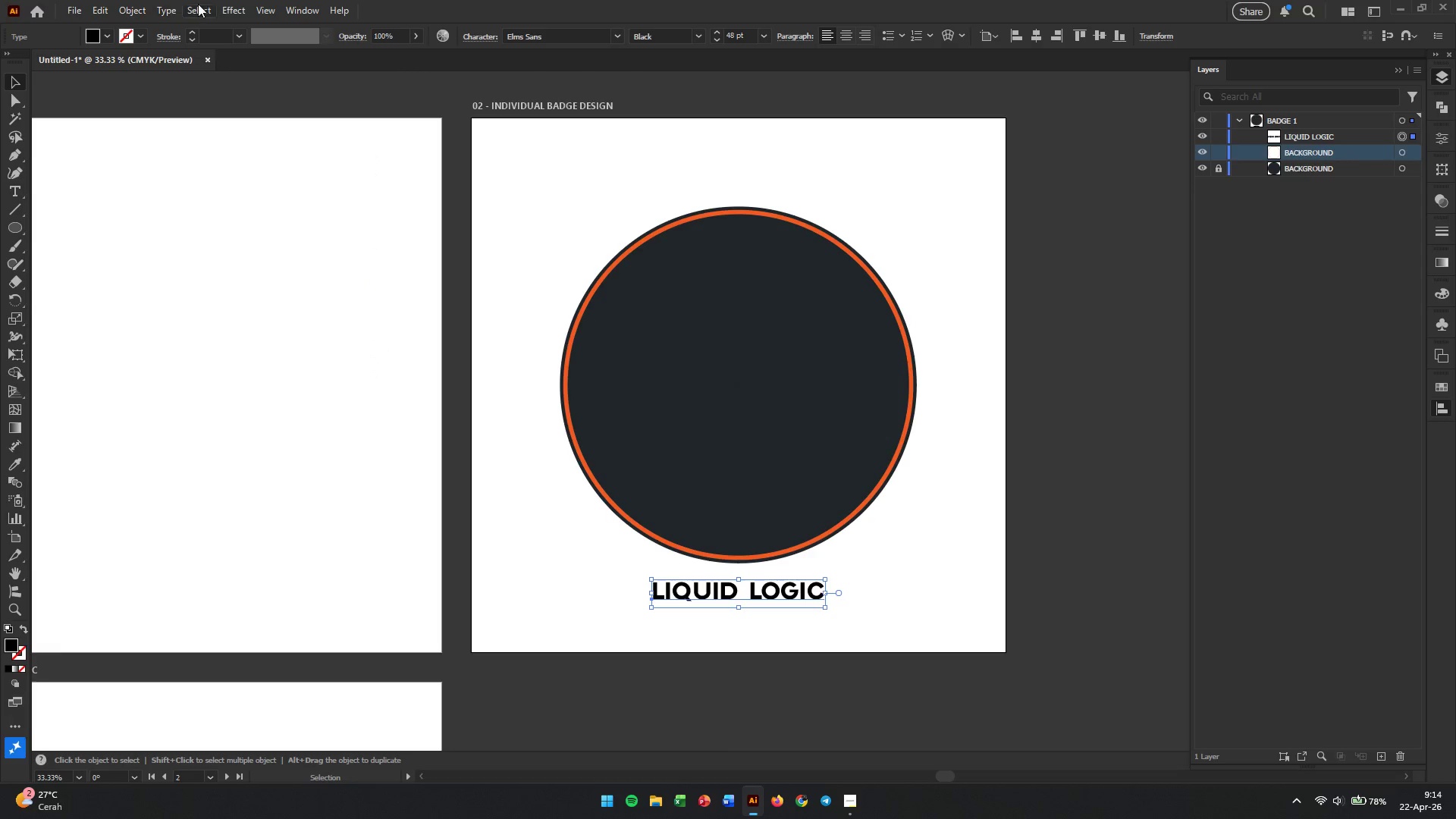 
left_click([177, 8])
 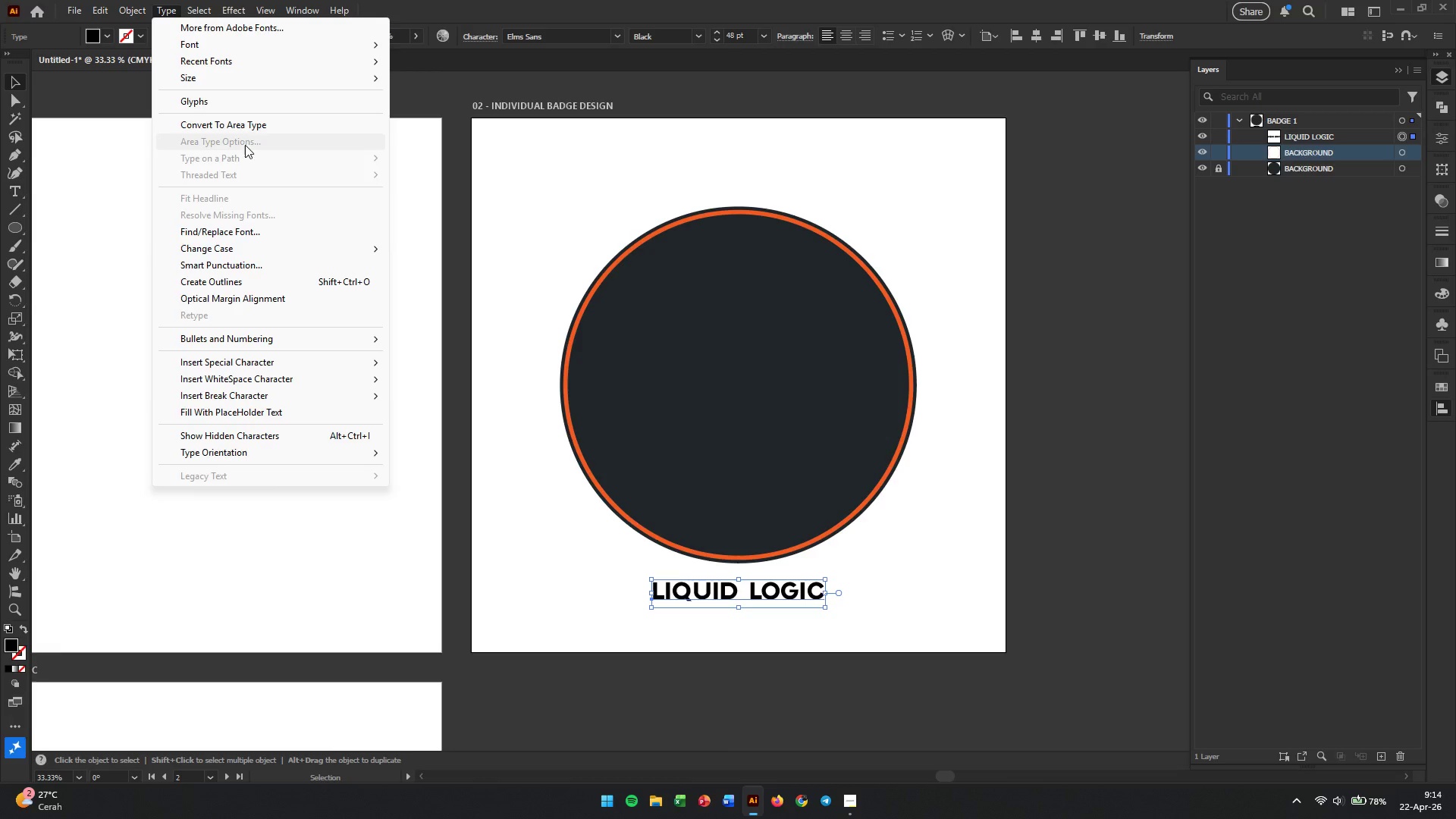 
left_click([497, 194])
 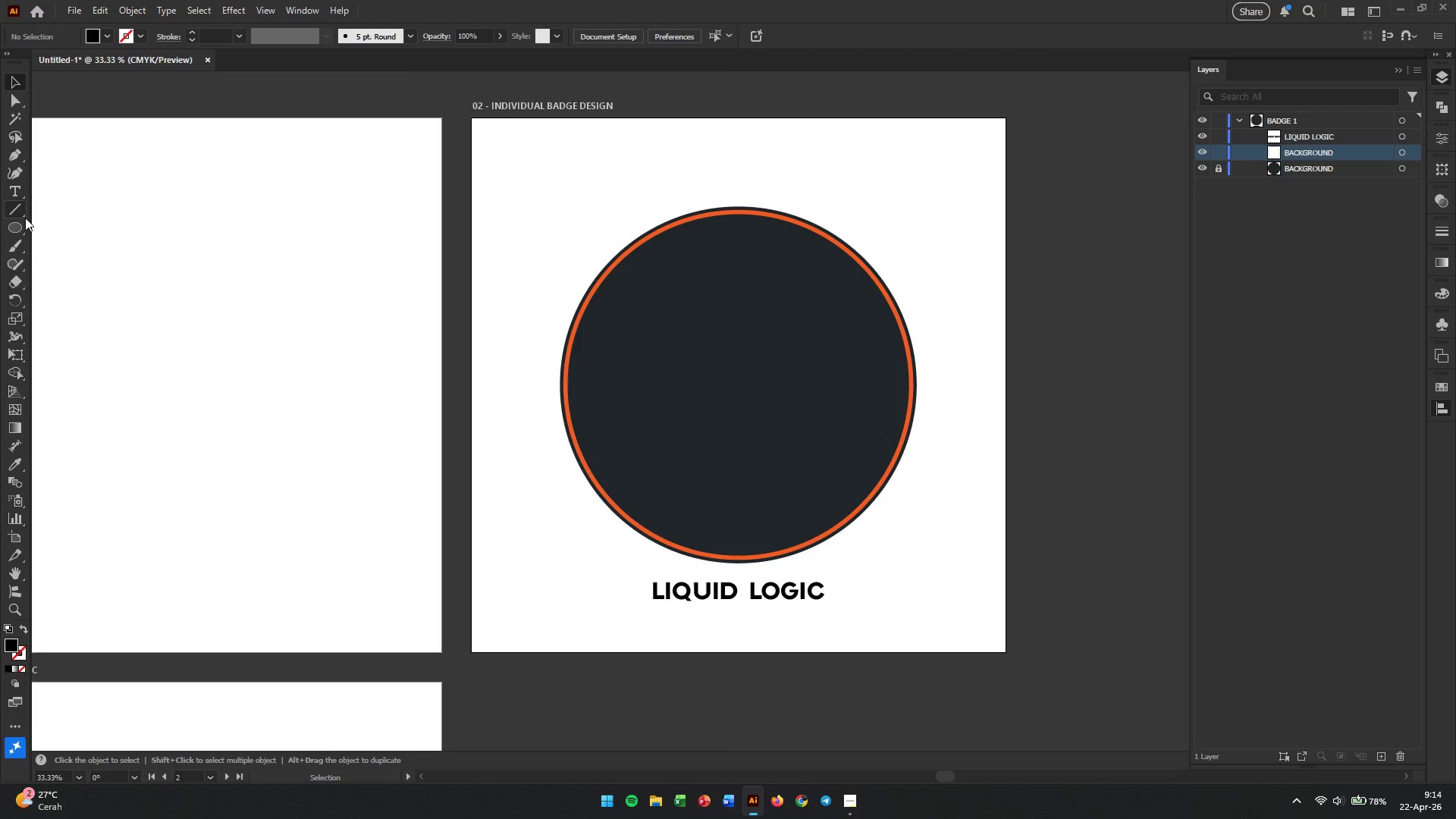 
left_click([17, 231])
 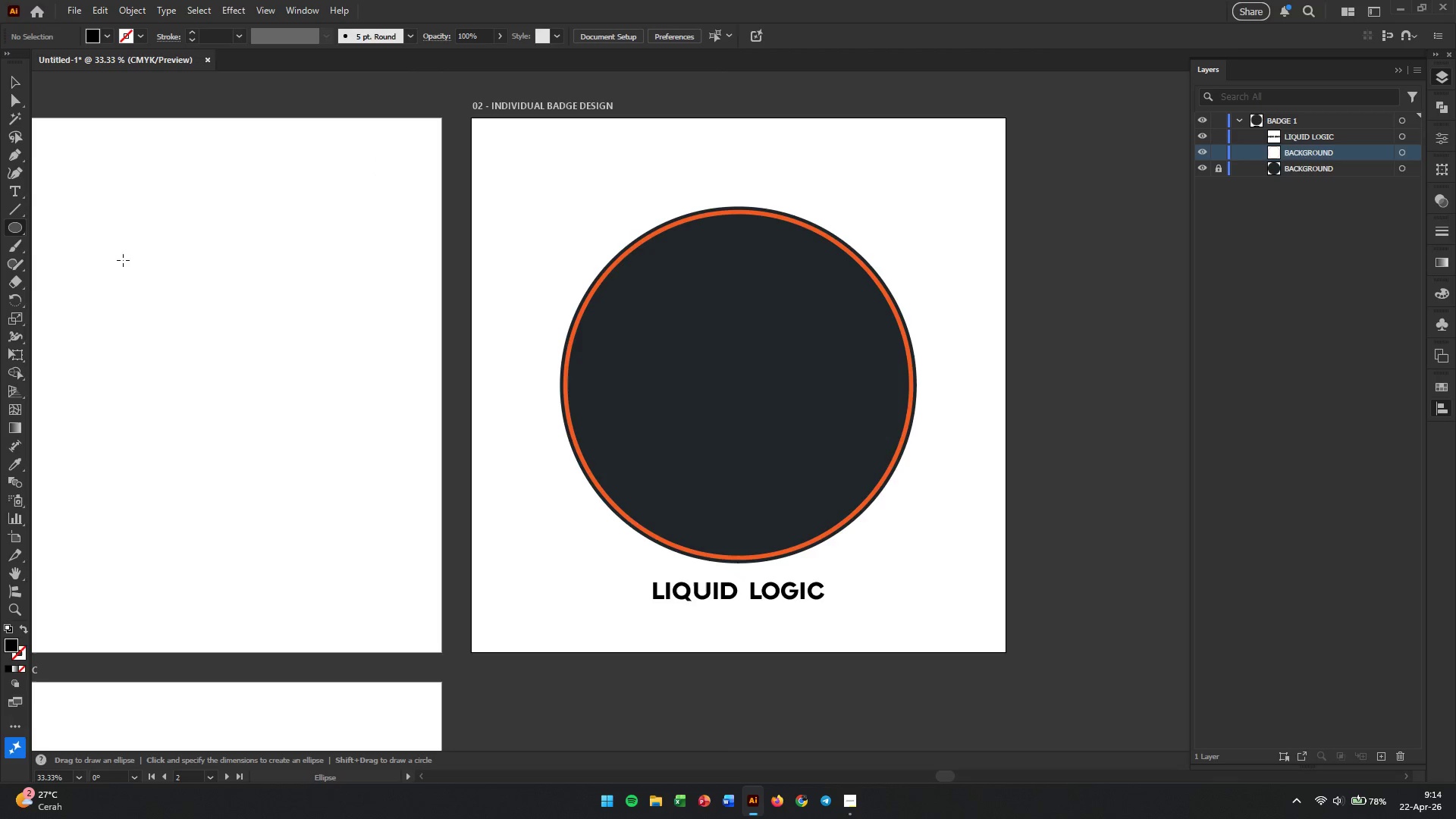 
hold_key(key=ShiftLeft, duration=1.58)
left_click_drag(start_coordinate=[123, 260], to_coordinate=[402, 562])
 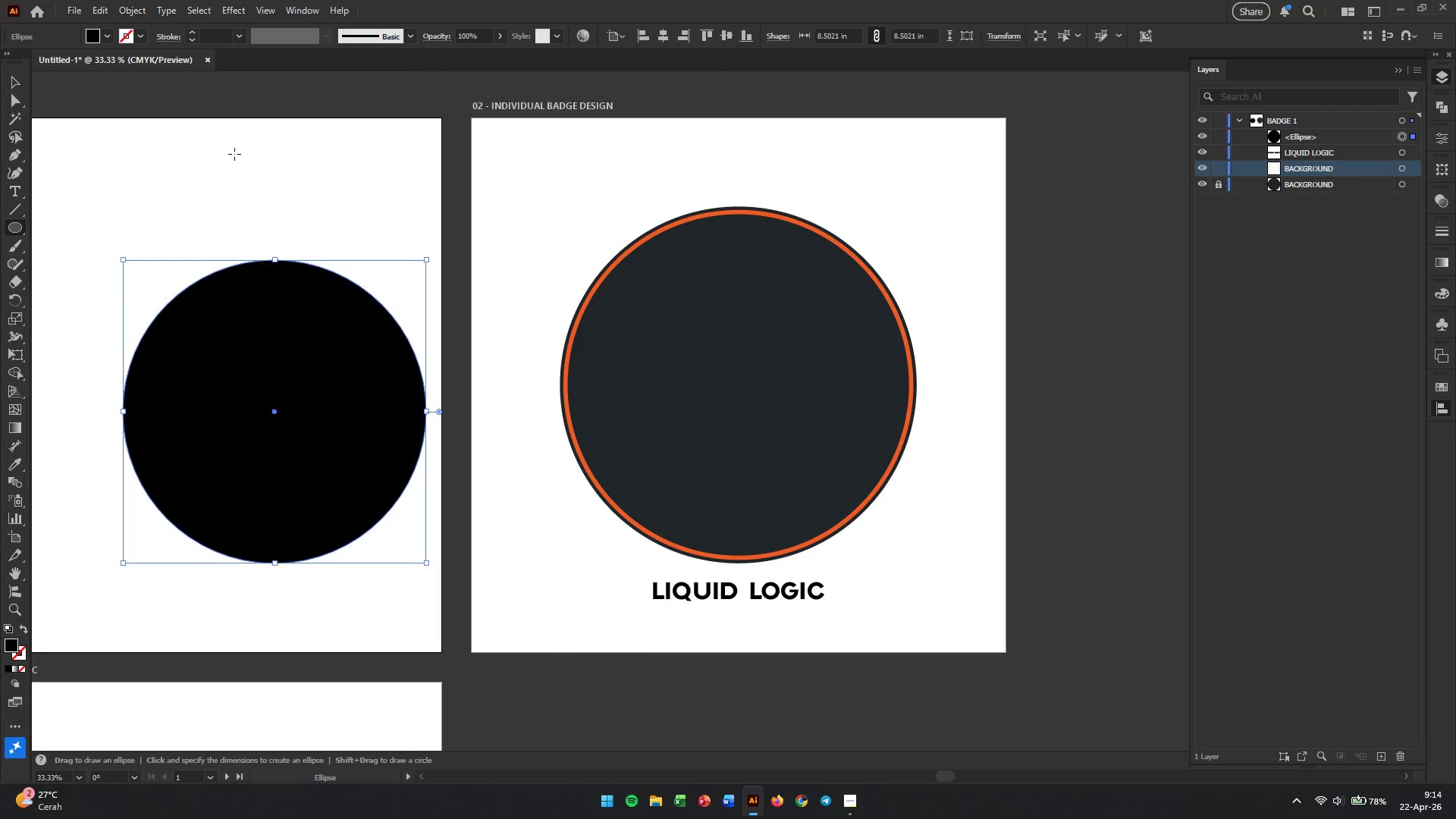 
key(Control+Z)
 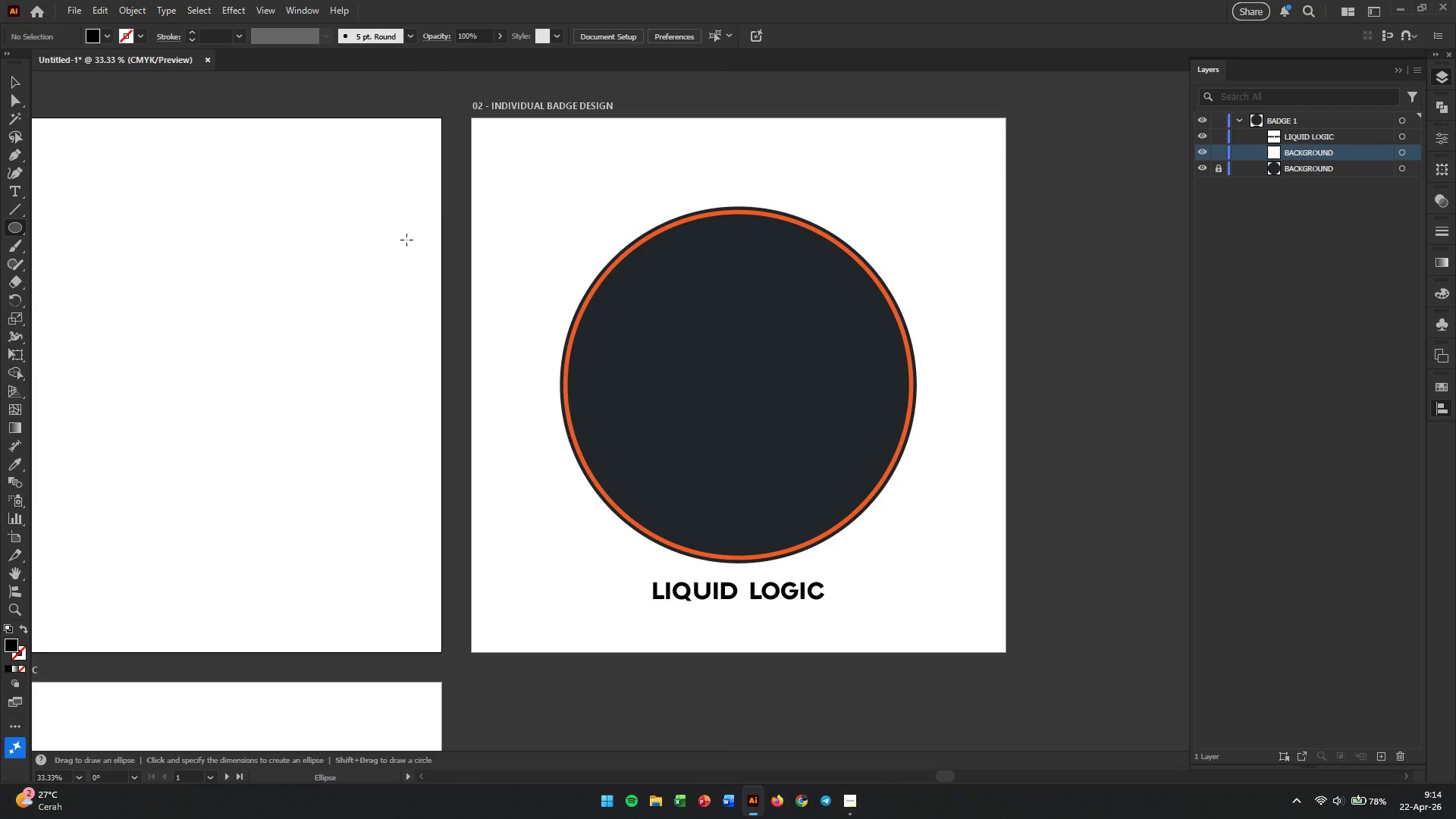 
key(V)
 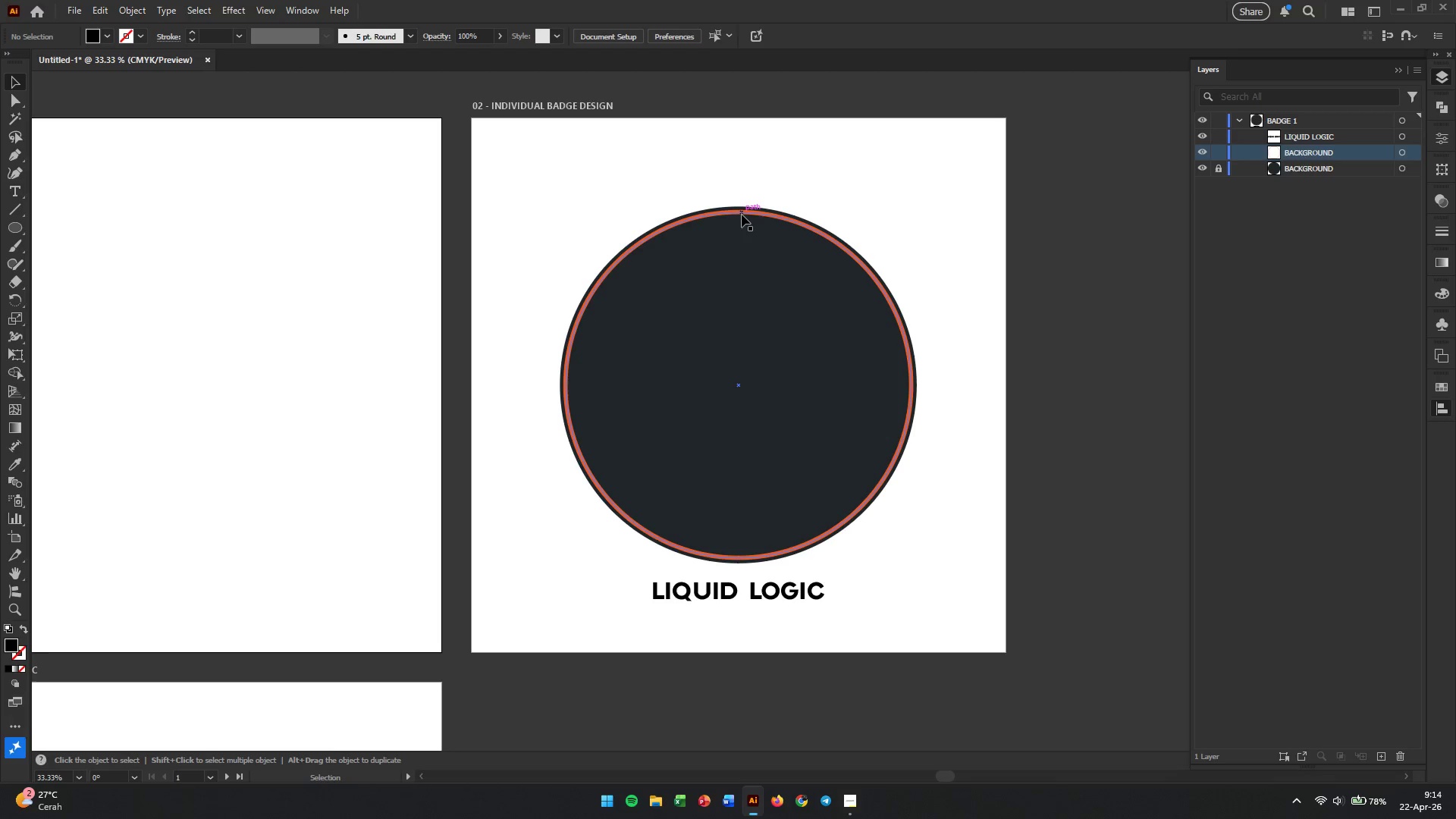 
hold_key(key=AltLeft, duration=1.16)
left_click_drag(start_coordinate=[742, 215], to_coordinate=[255, 210])
 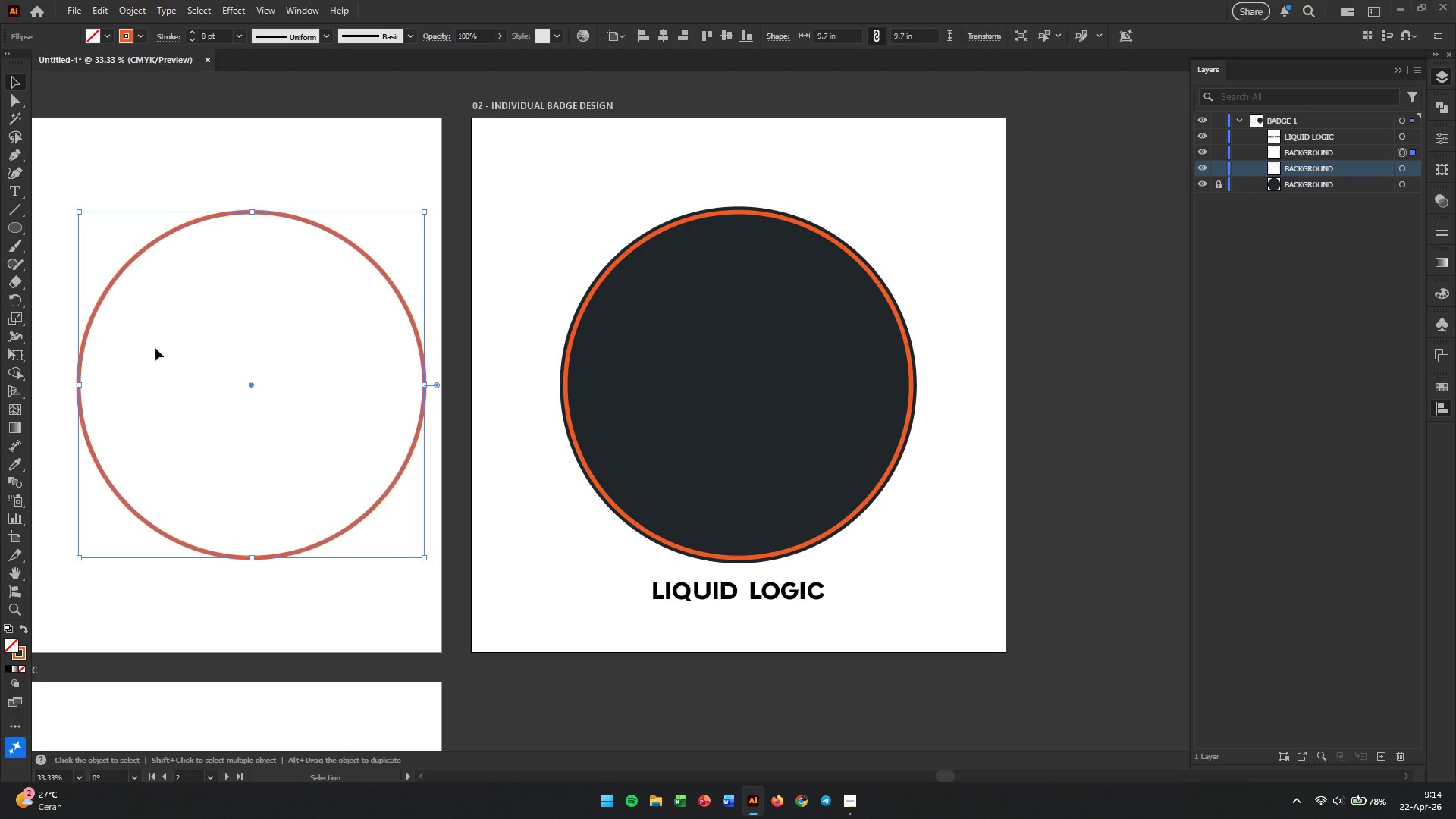 
hold_key(key=ShiftLeft, duration=1.03)
 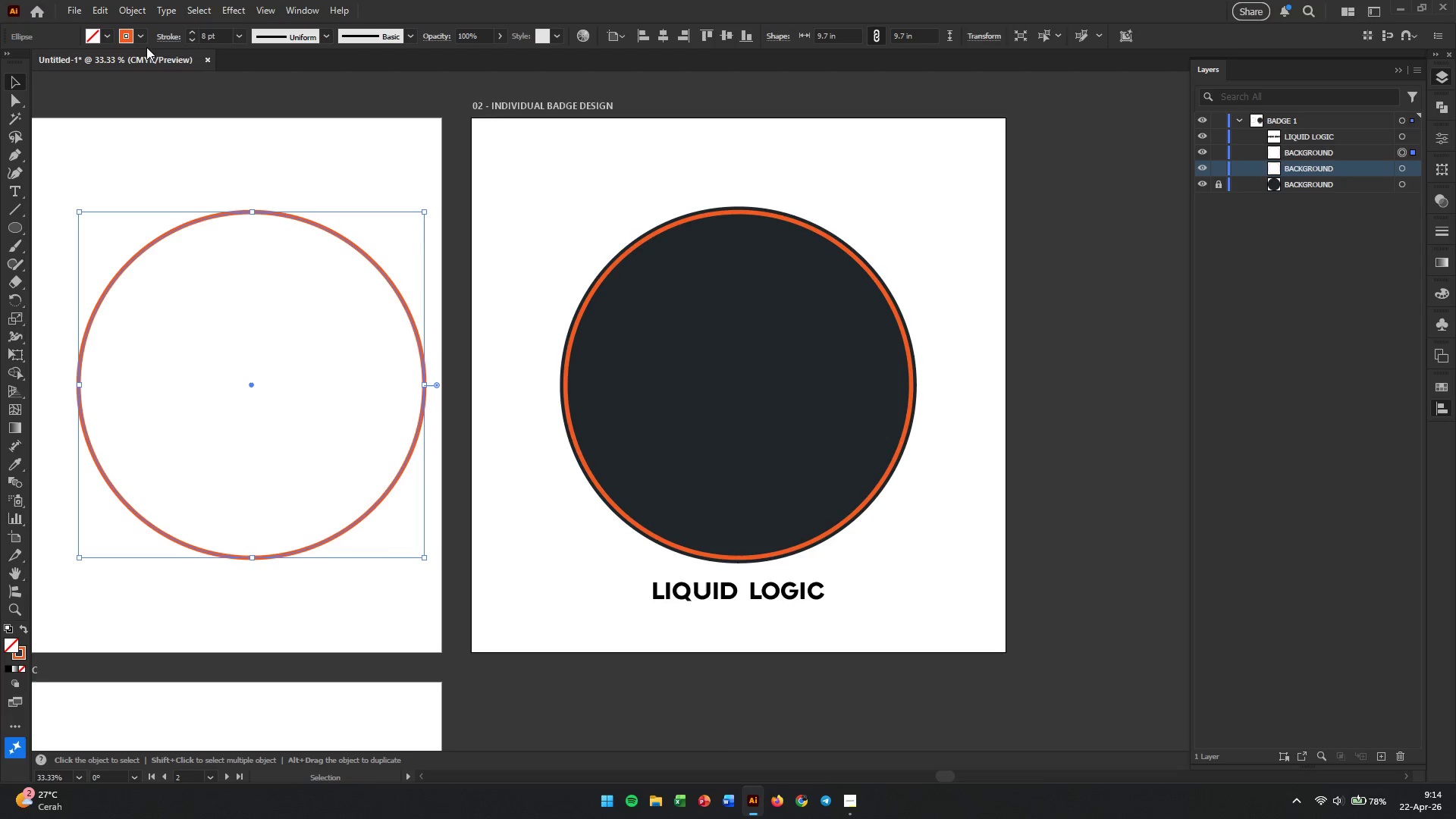 
left_click([143, 38])
 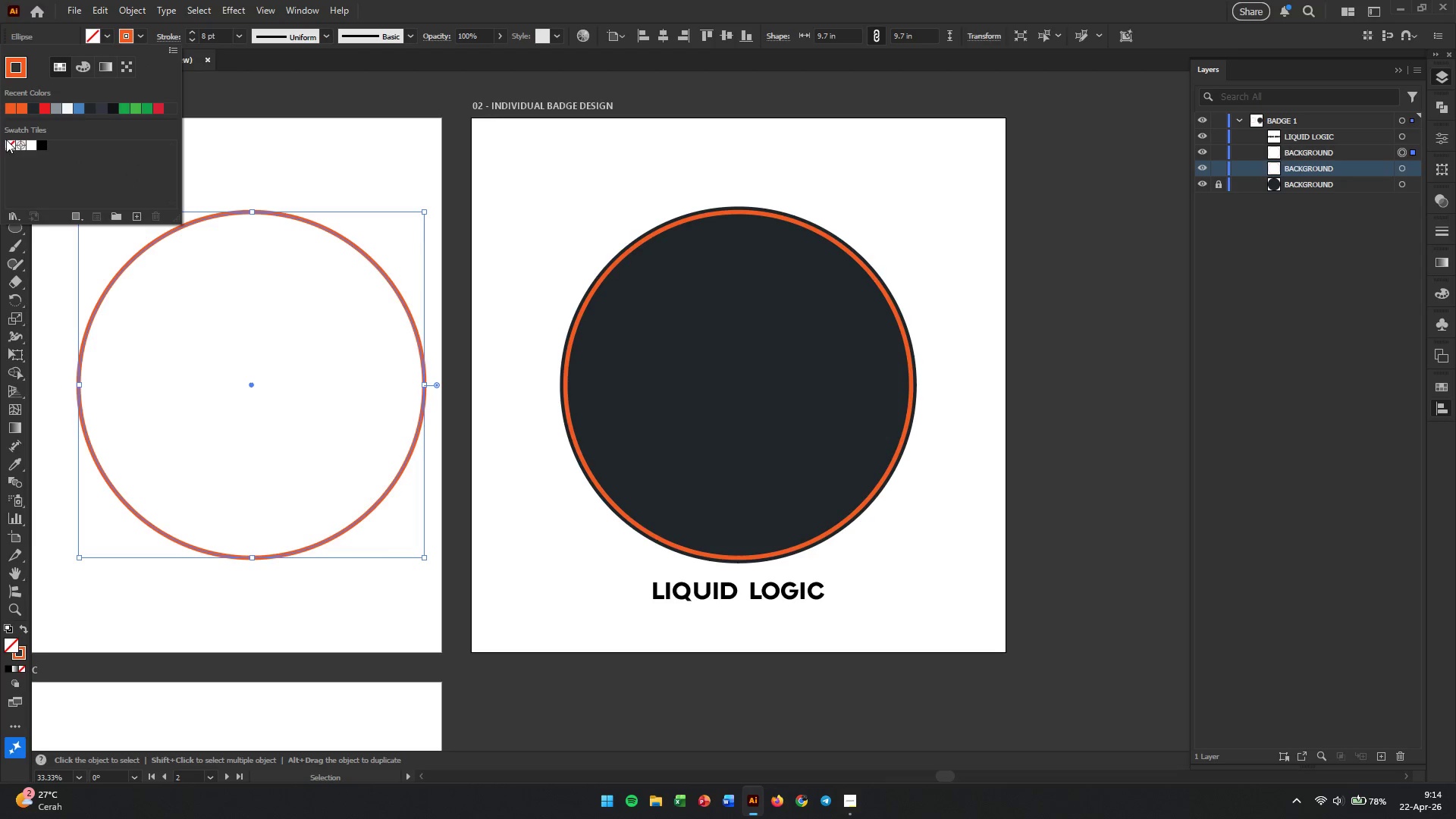 
left_click([8, 143])
 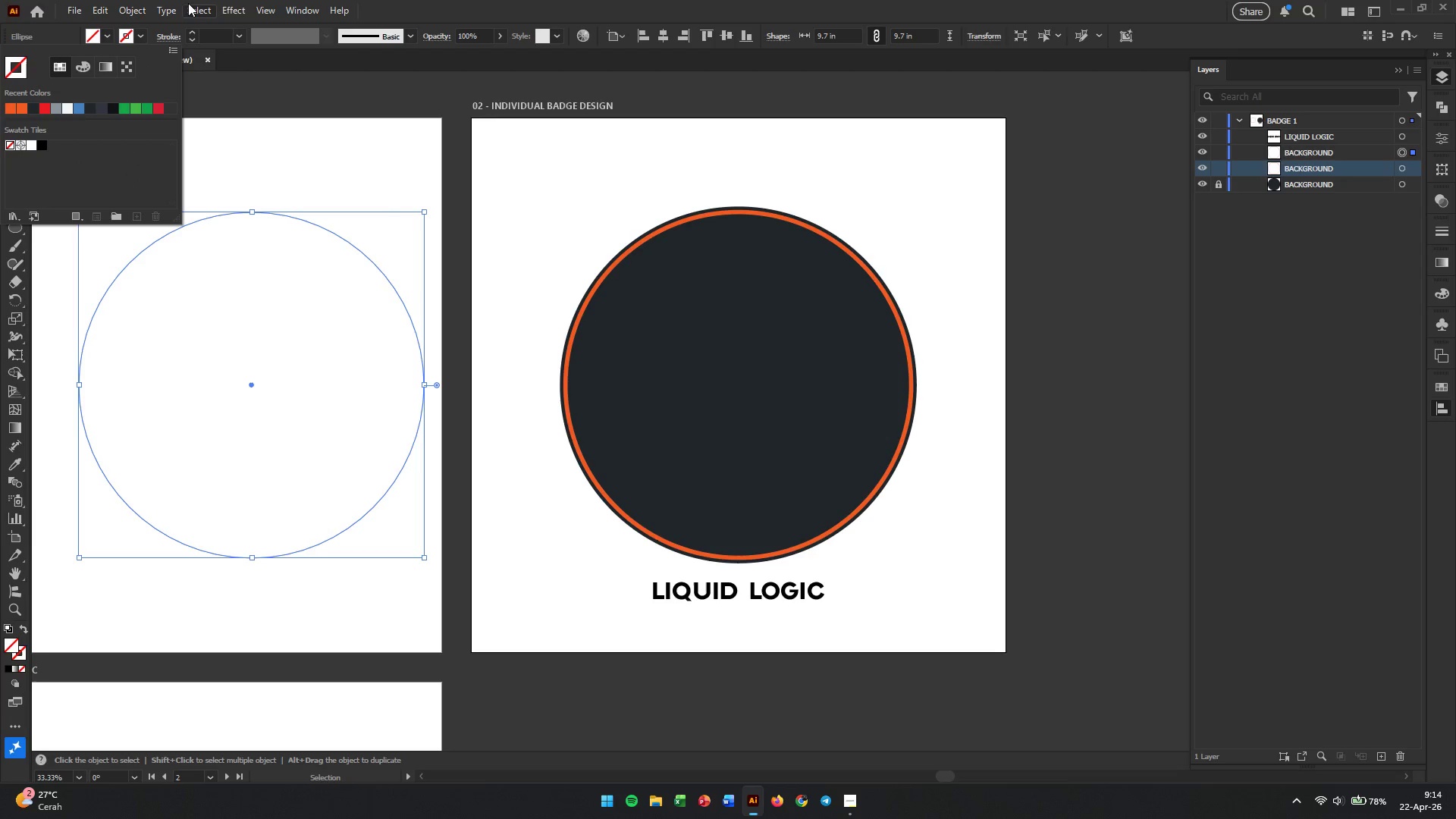 
left_click([172, 7])
 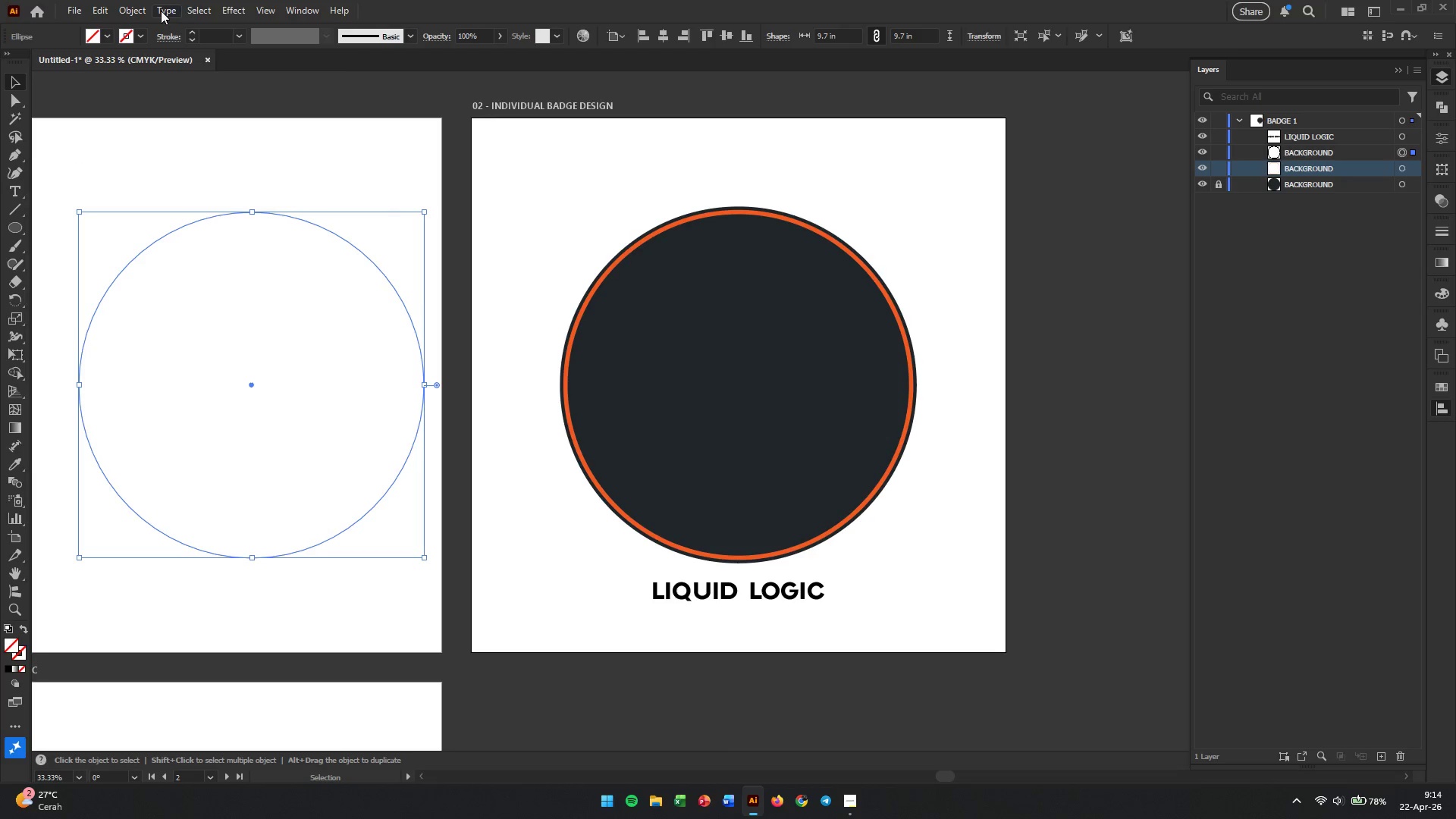 
left_click([161, 11])
 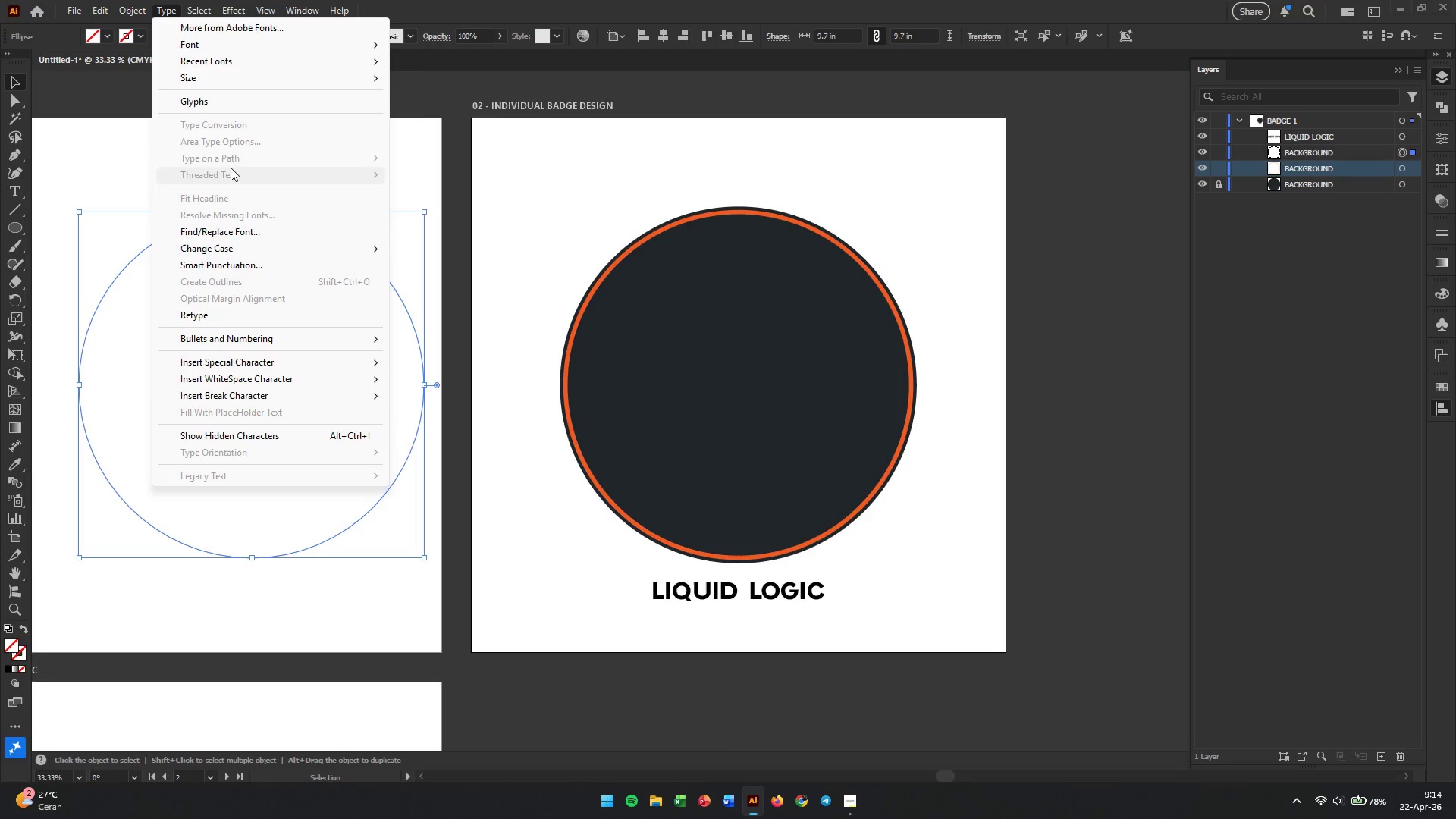 
left_click([643, 184])
 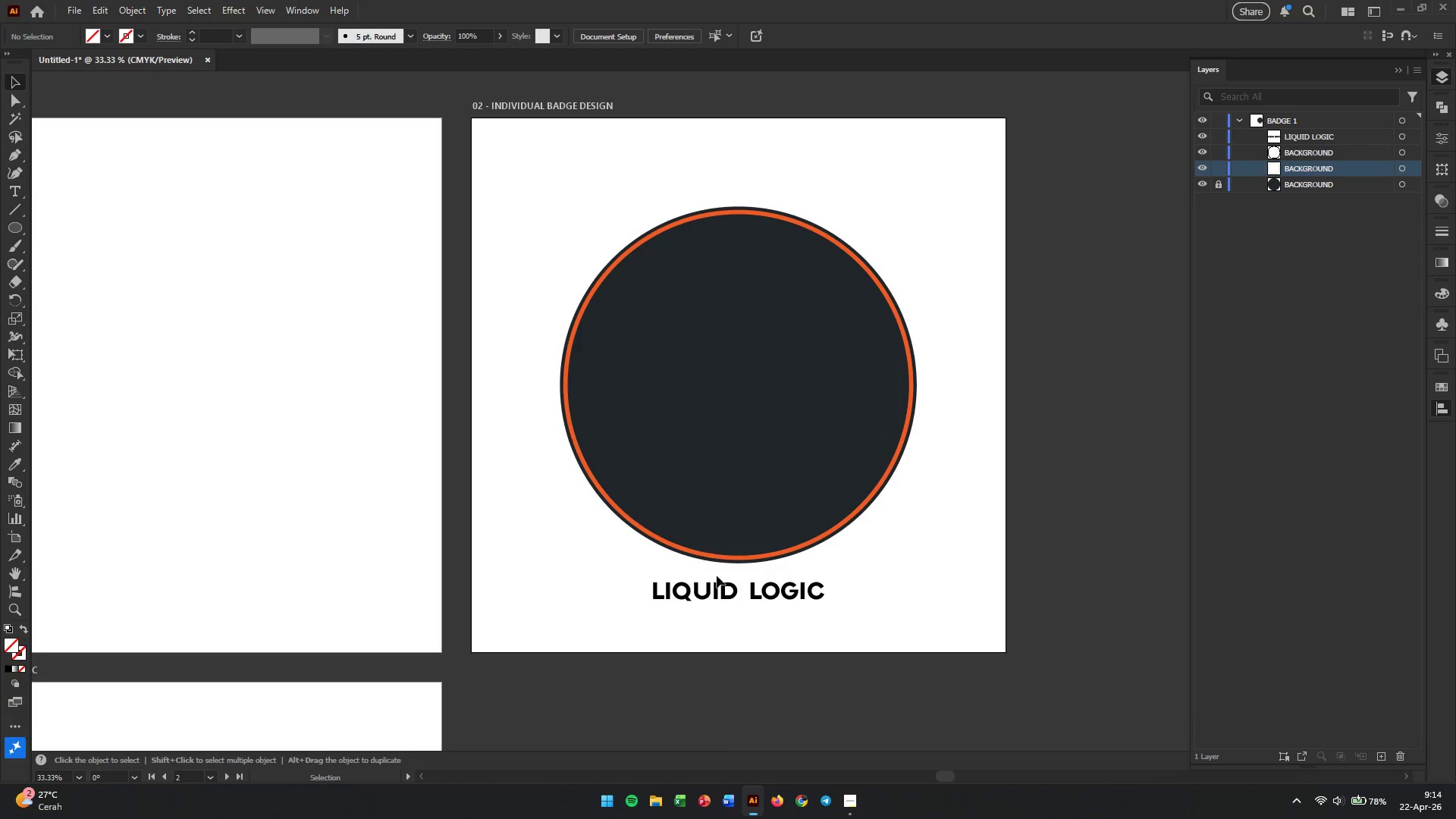 
left_click_drag(start_coordinate=[723, 590], to_coordinate=[247, 467])
 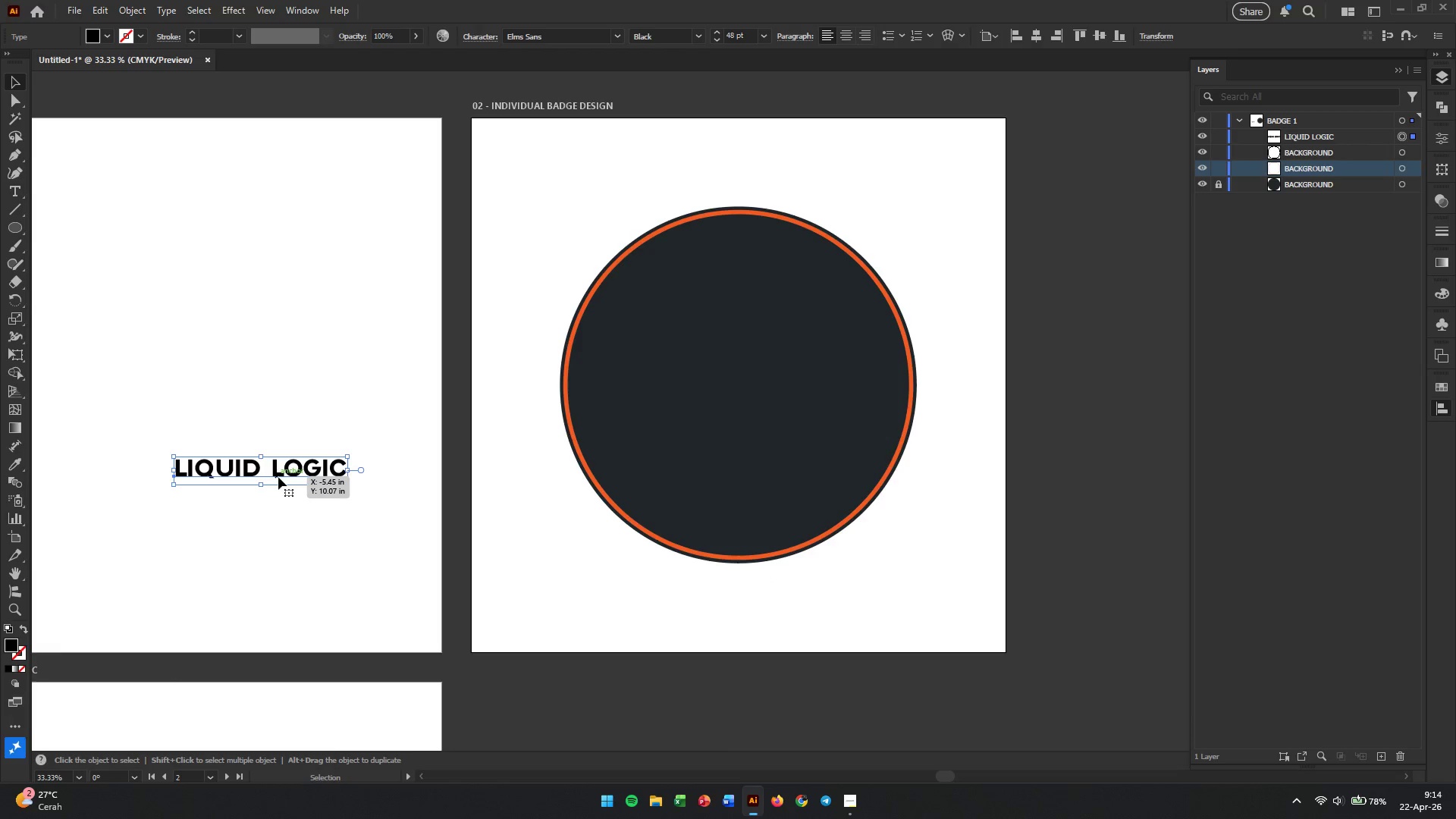 
left_click_drag(start_coordinate=[282, 469], to_coordinate=[214, 602])
 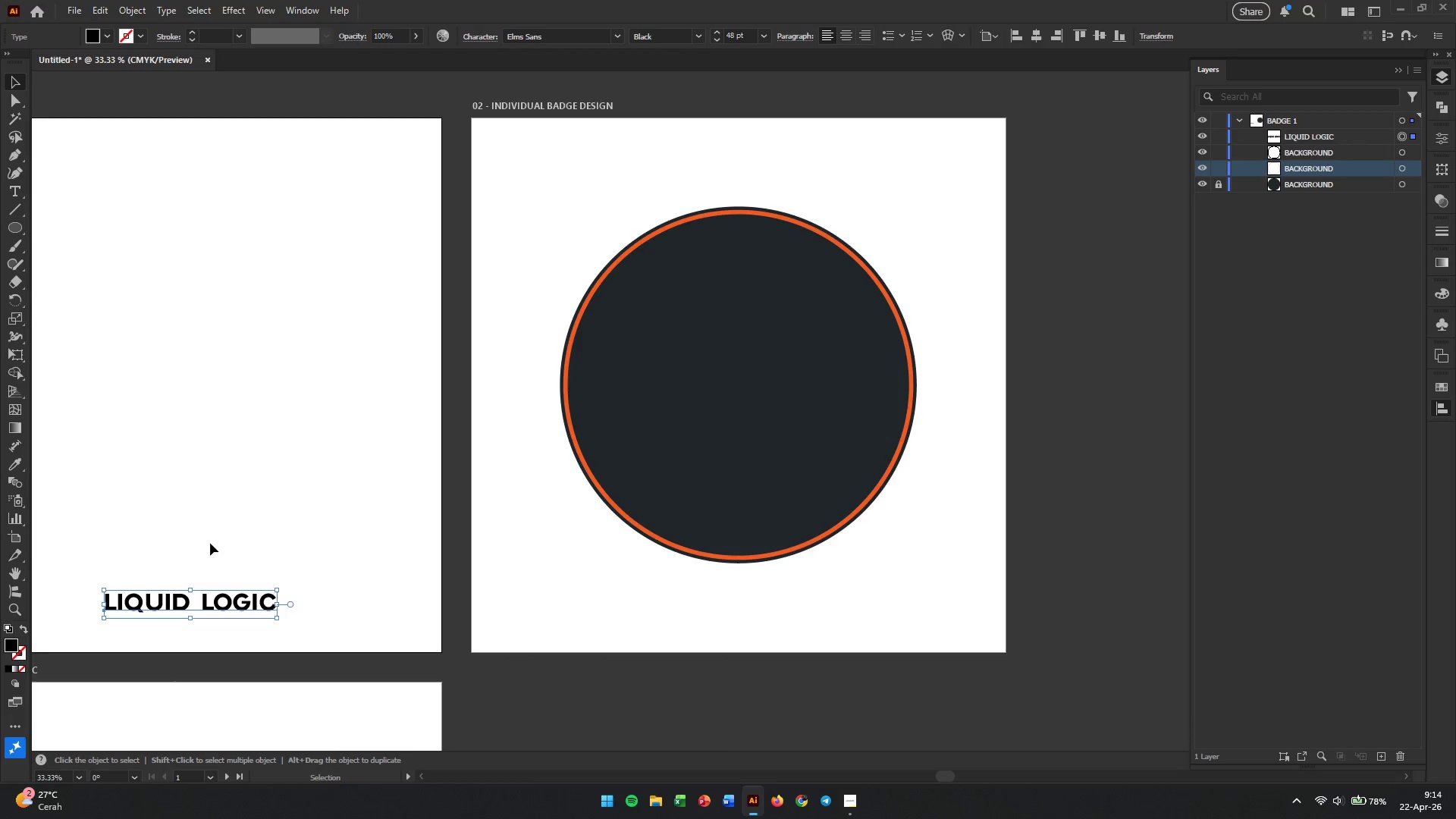 
left_click_drag(start_coordinate=[226, 606], to_coordinate=[270, 594])
 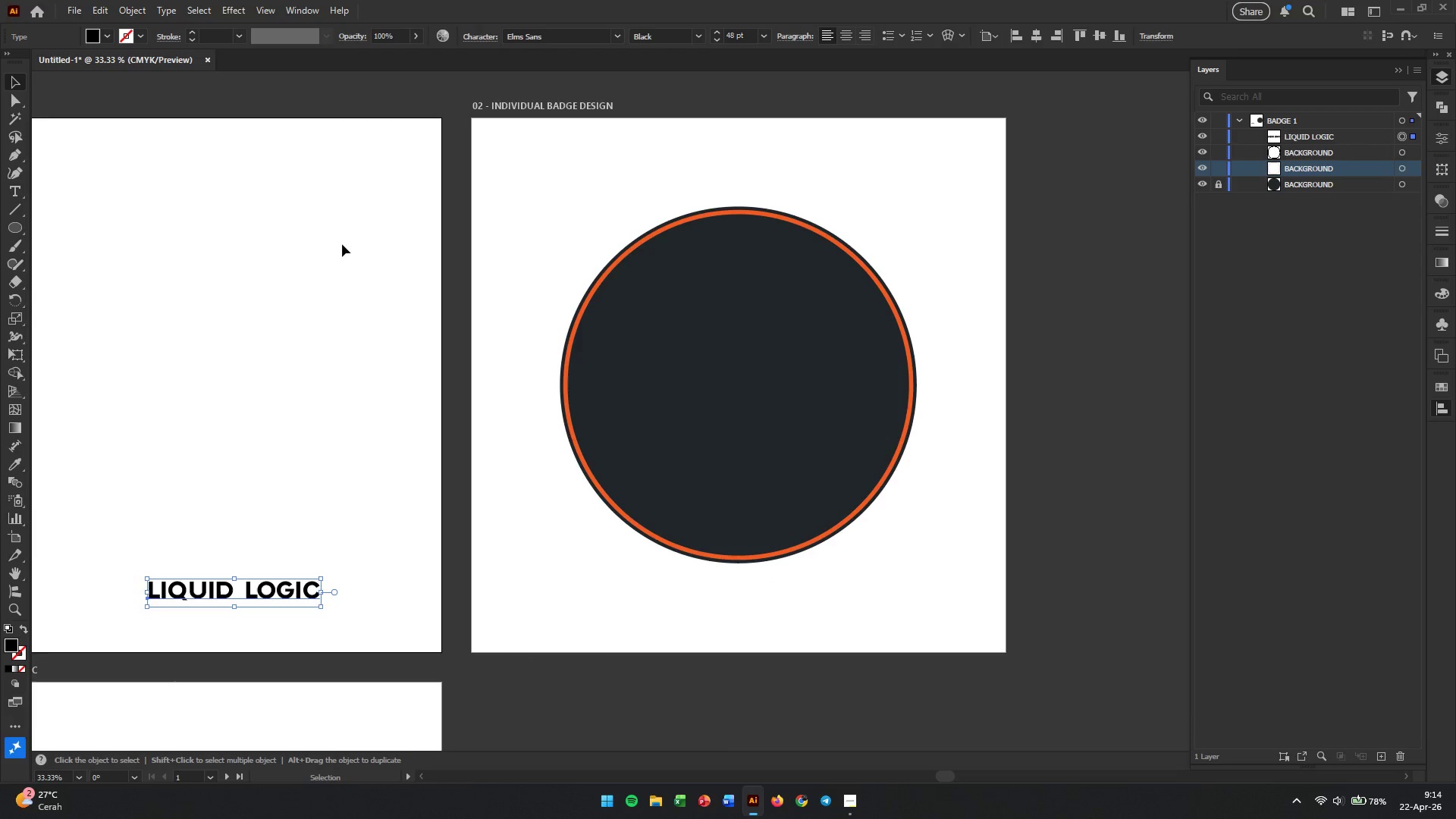 
left_click_drag(start_coordinate=[350, 172], to_coordinate=[246, 400])
 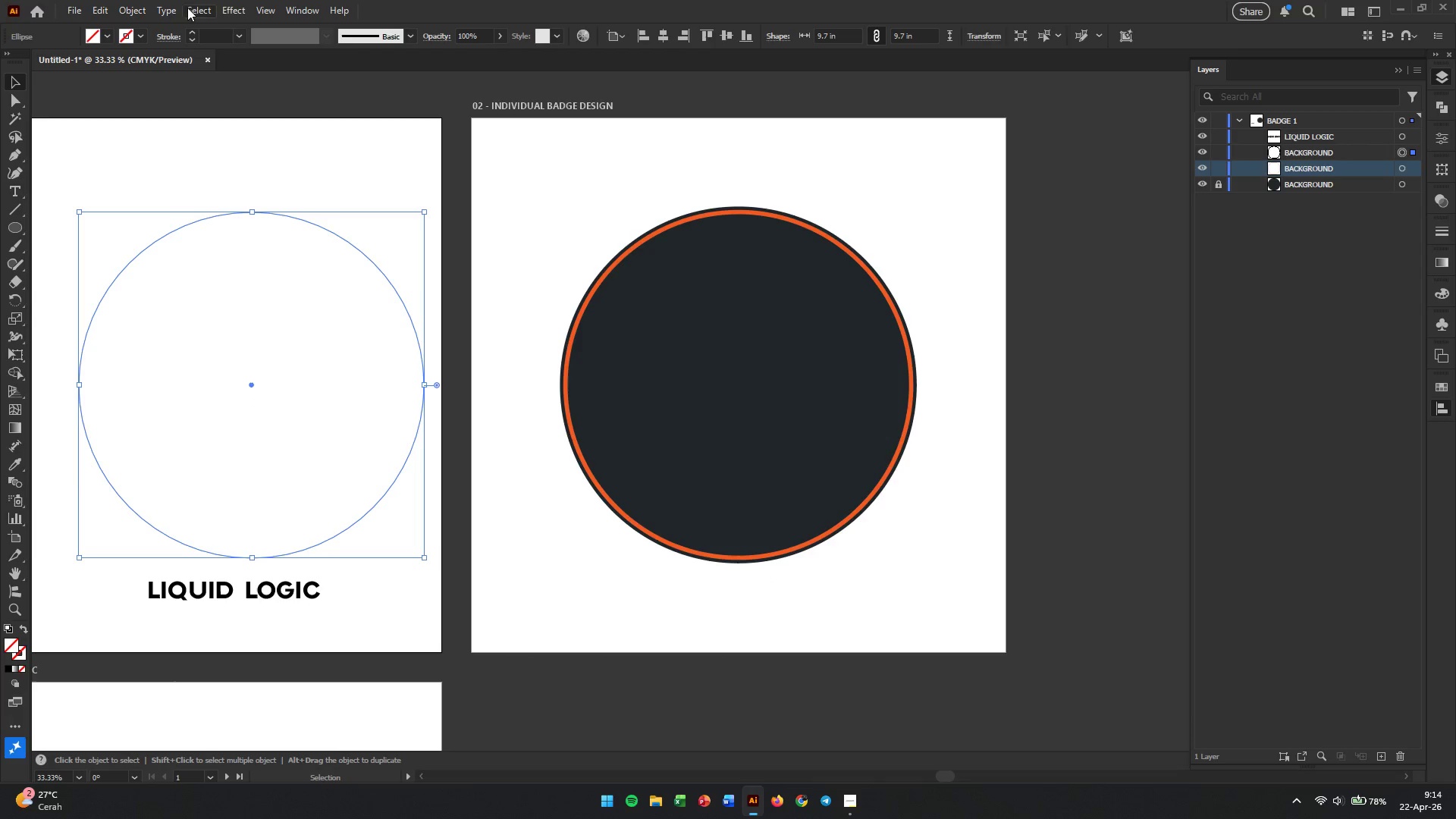 
left_click([158, 5])
 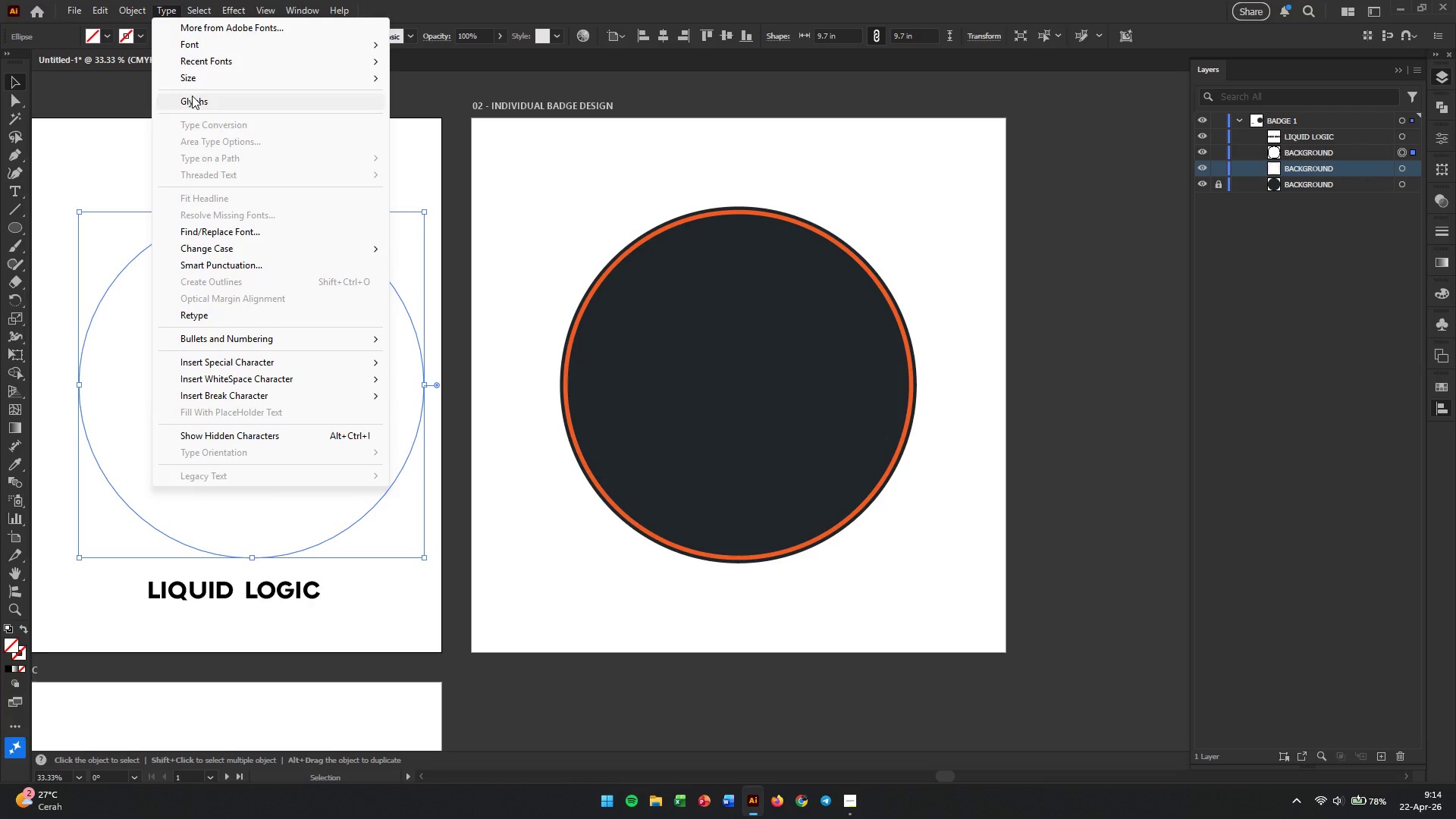 
left_click([206, 130])
 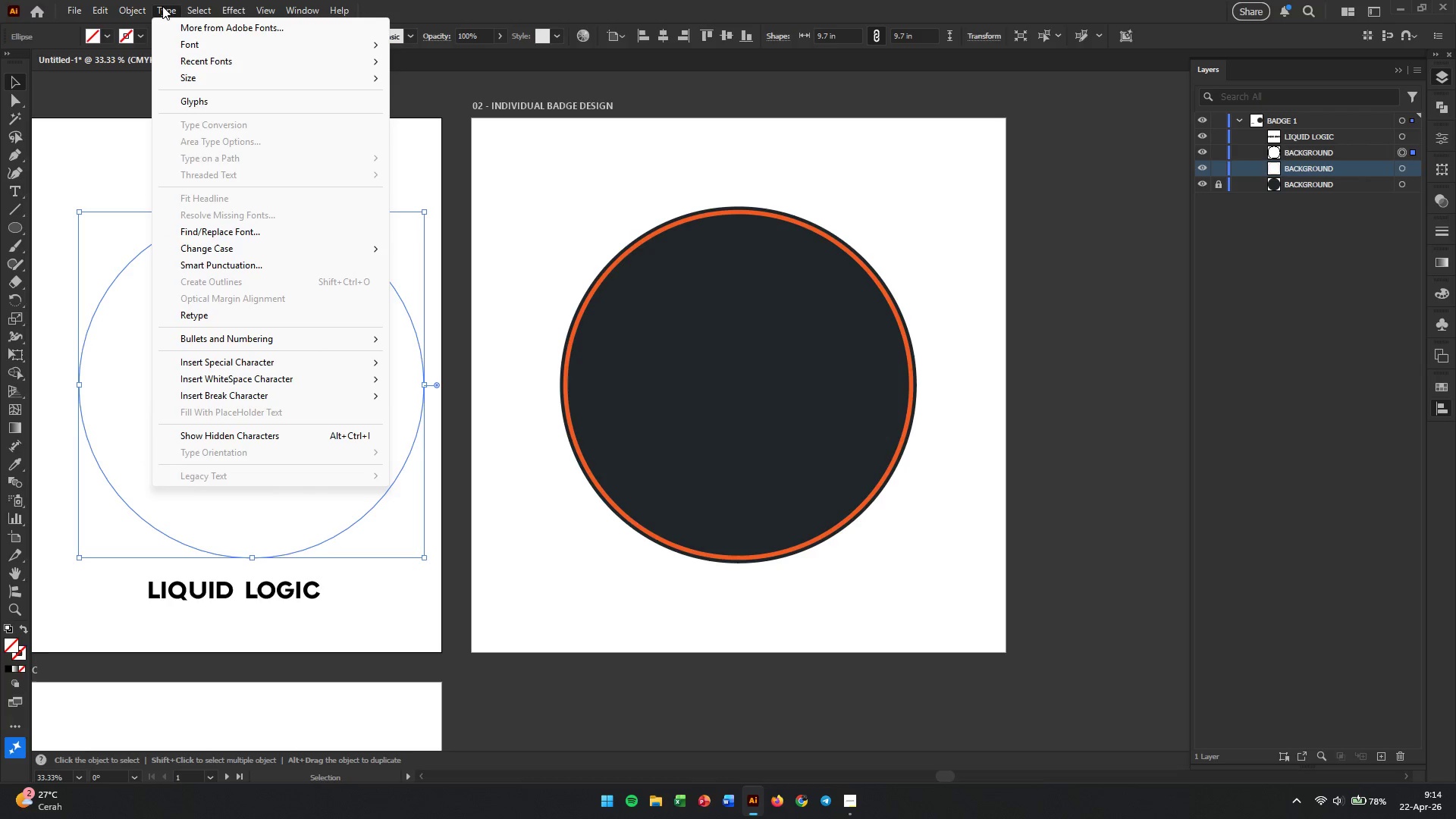 
left_click([306, 617])
 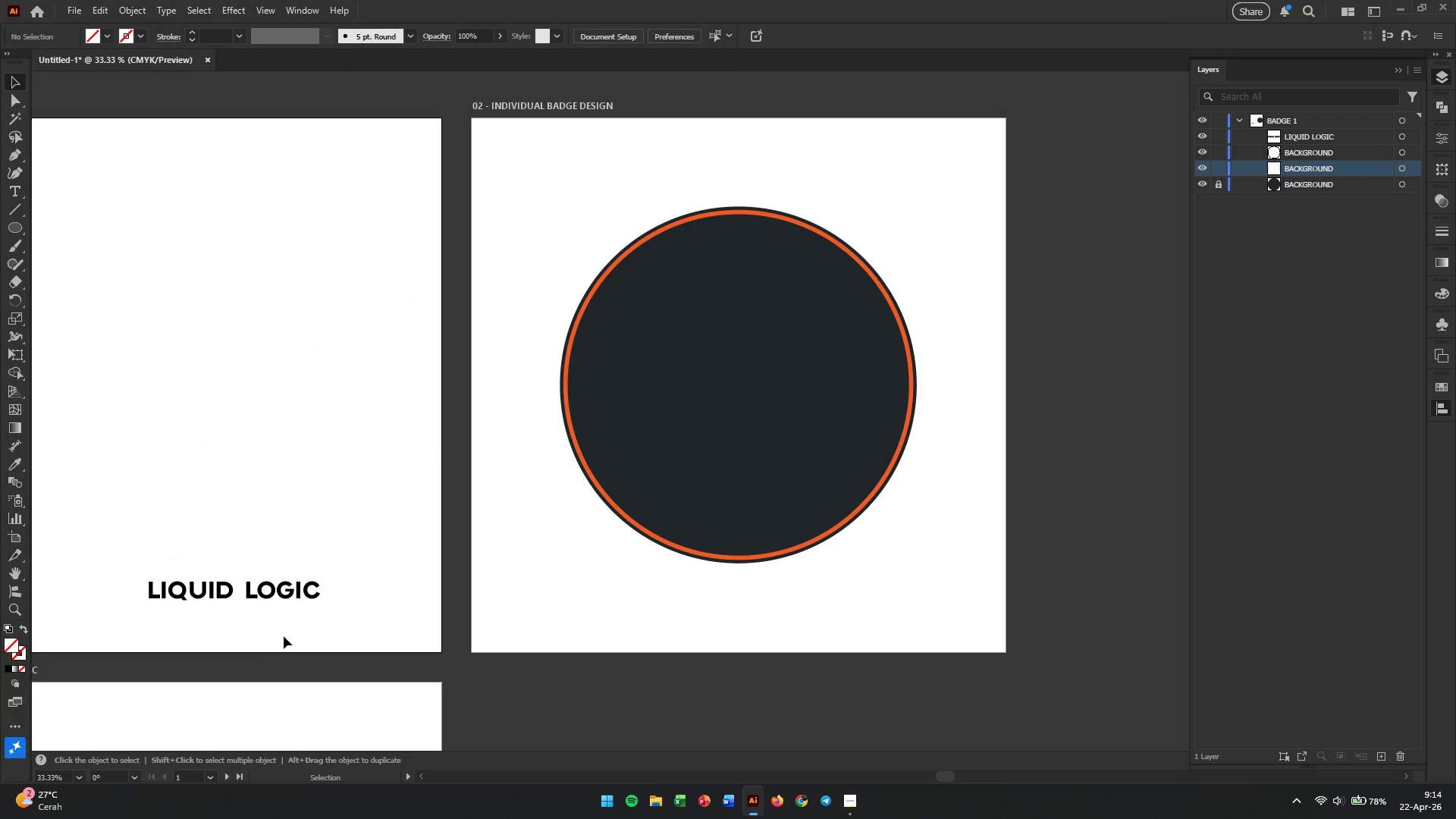 
left_click_drag(start_coordinate=[278, 637], to_coordinate=[239, 455])
 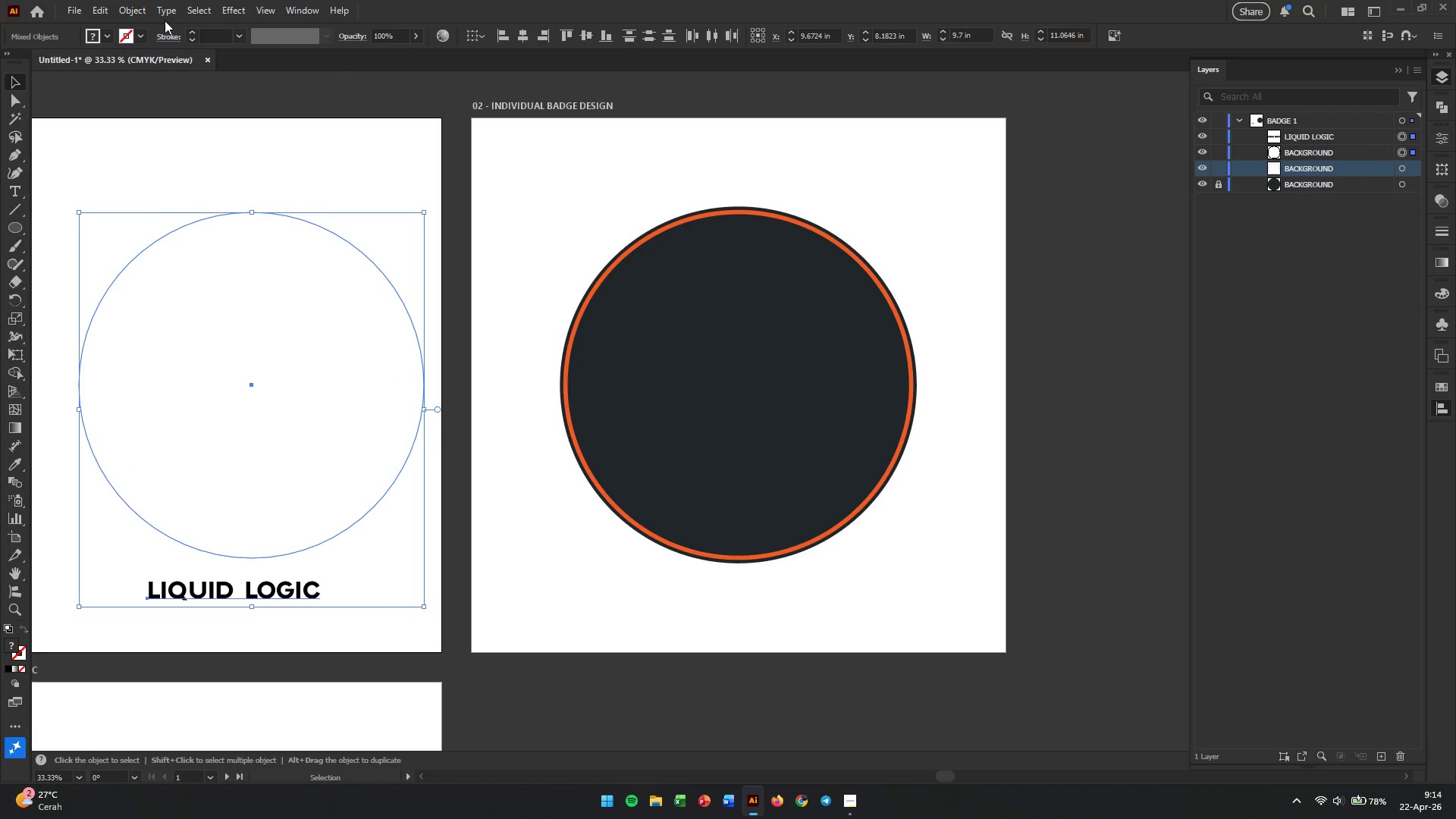 
double_click([165, 17])
 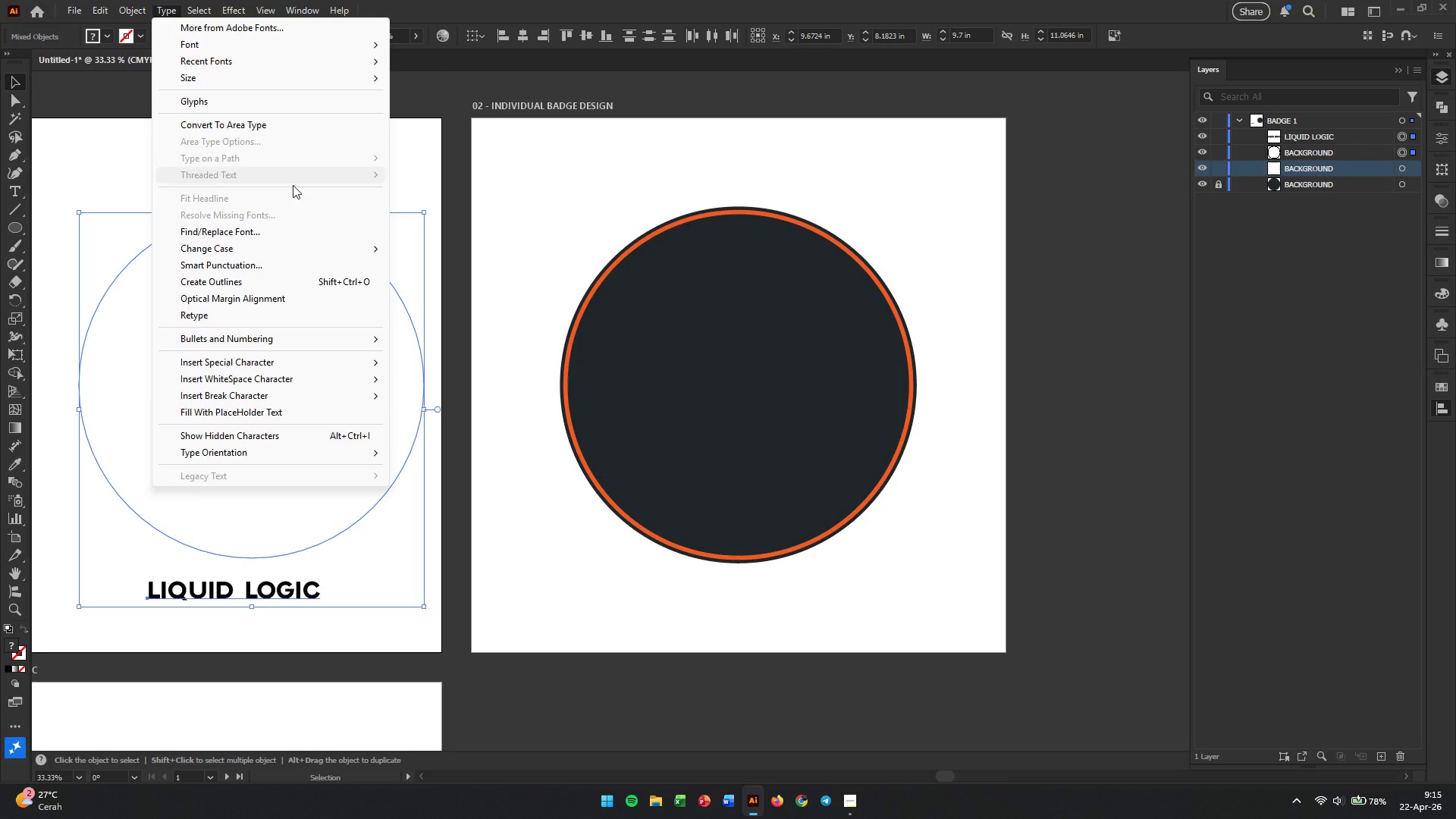 
left_click([268, 129])
 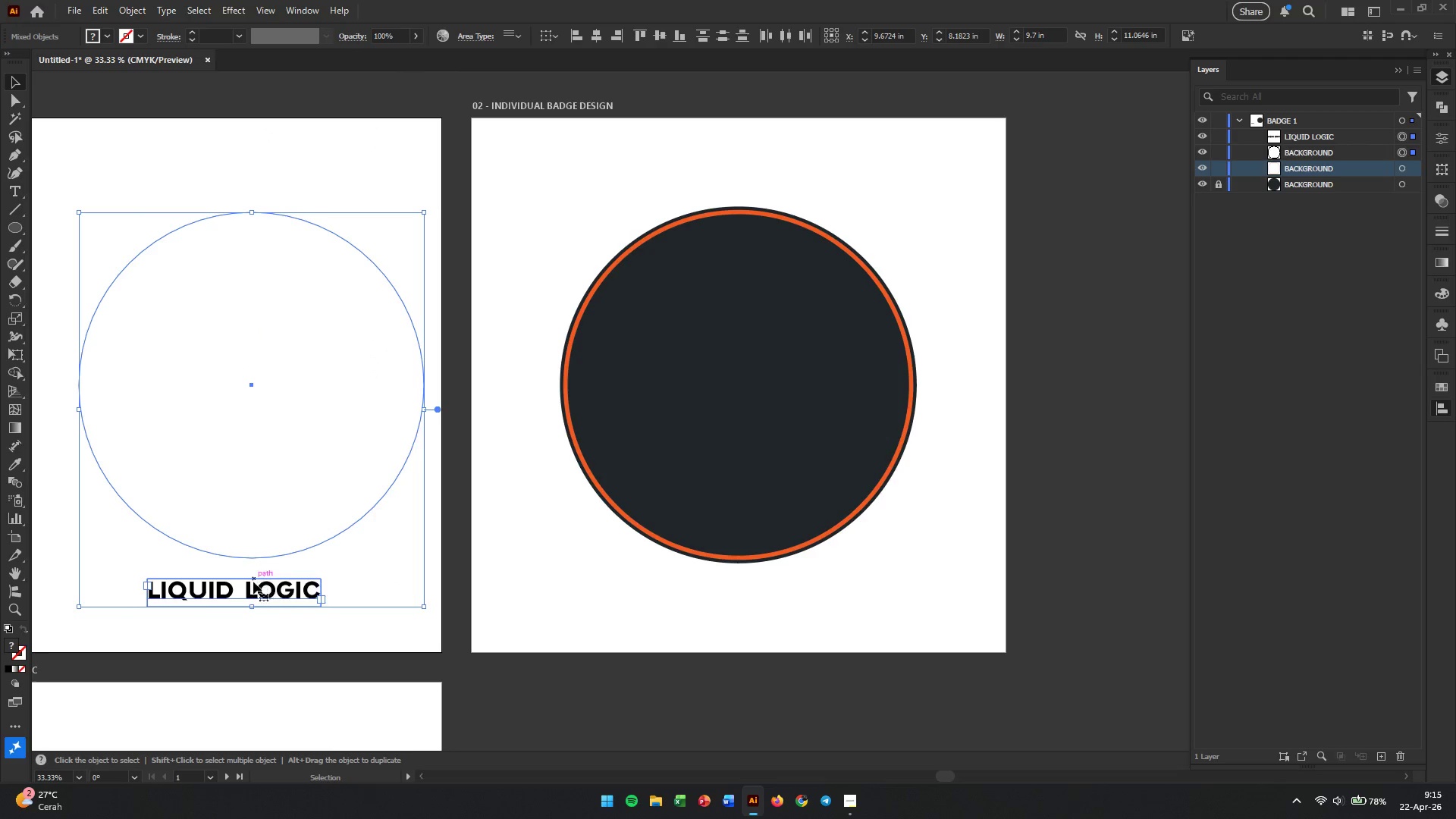 
left_click_drag(start_coordinate=[249, 593], to_coordinate=[250, 489])
 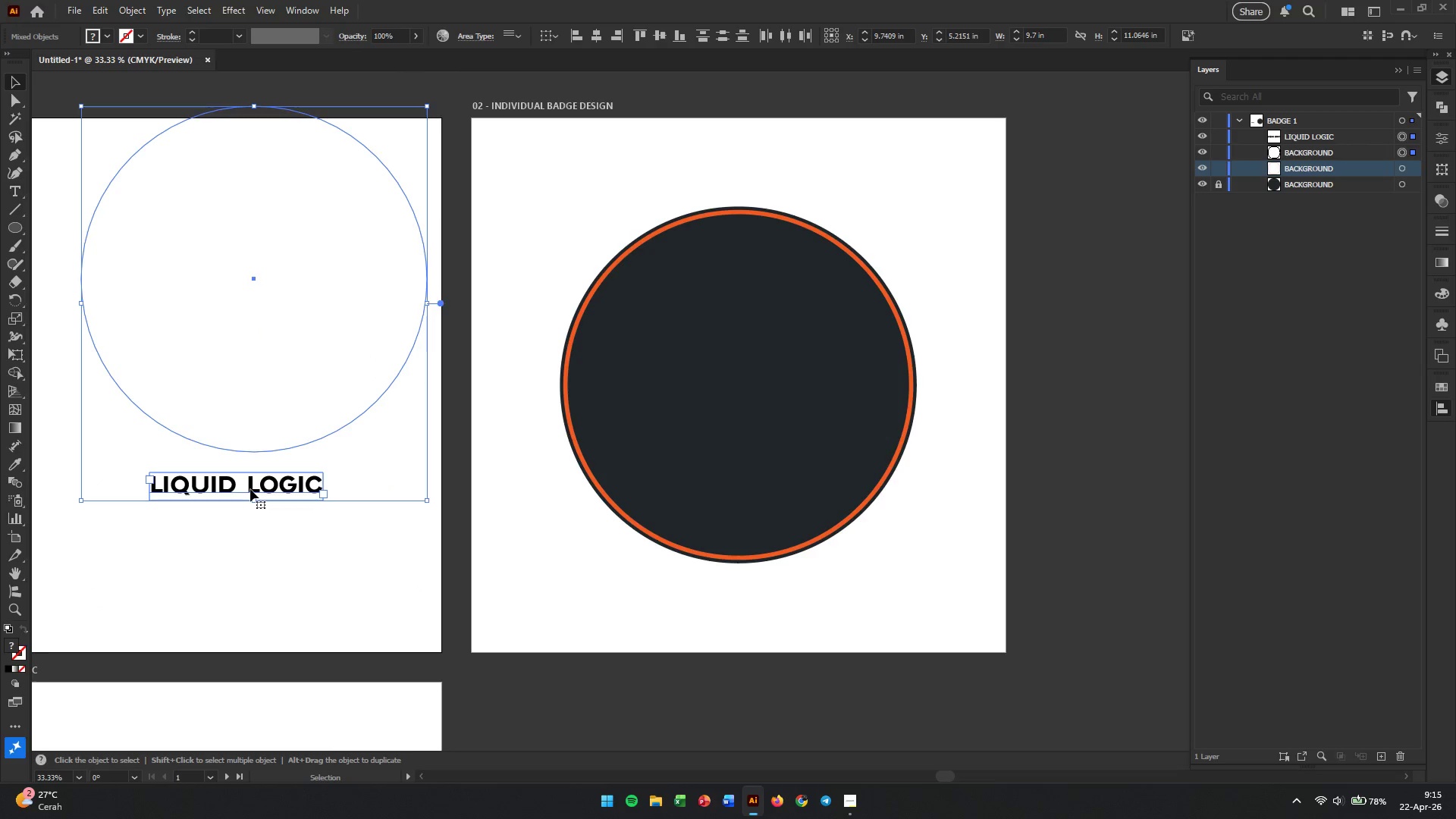 
left_click([250, 489])
 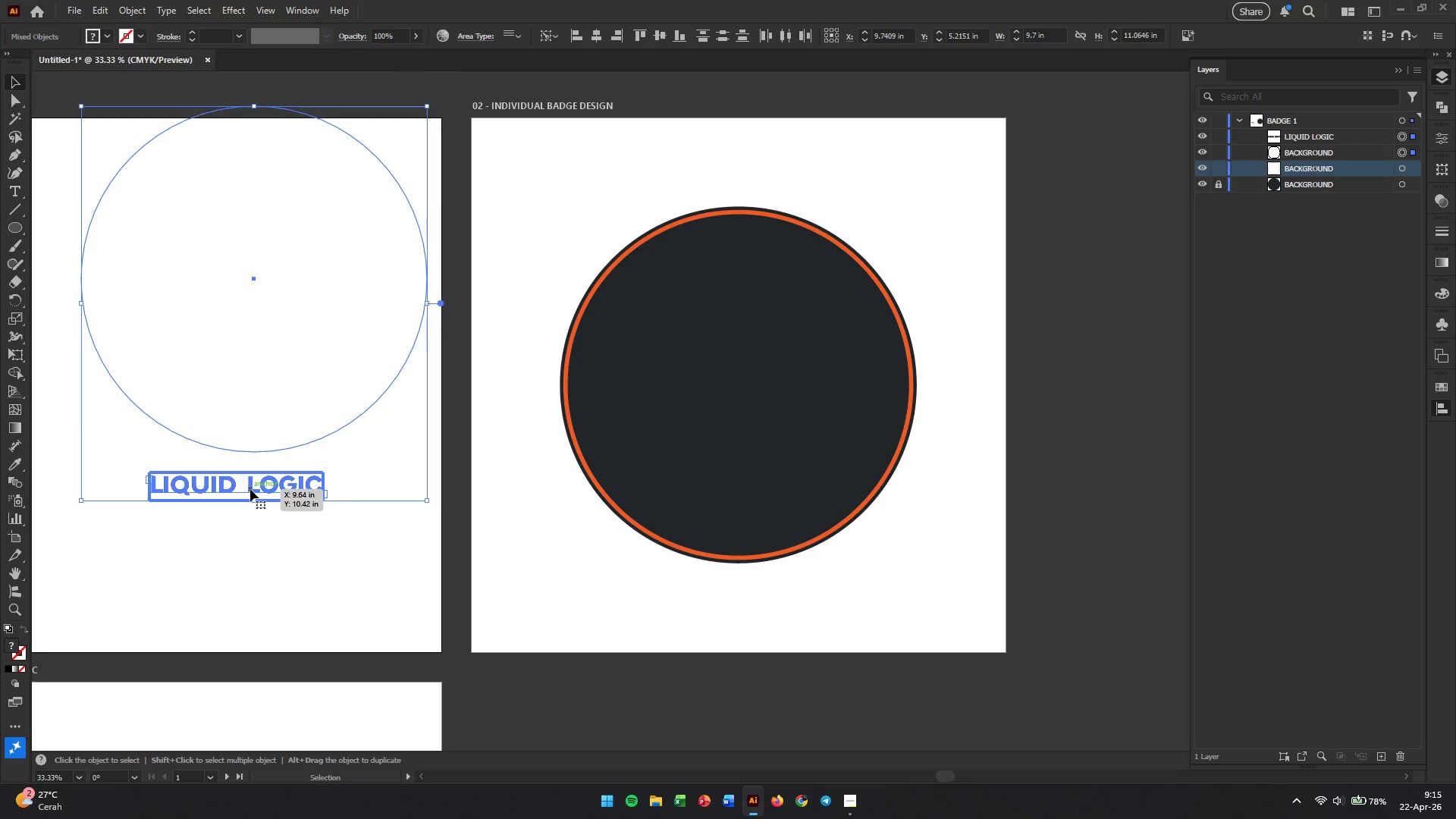 
left_click_drag(start_coordinate=[250, 489], to_coordinate=[249, 607])
 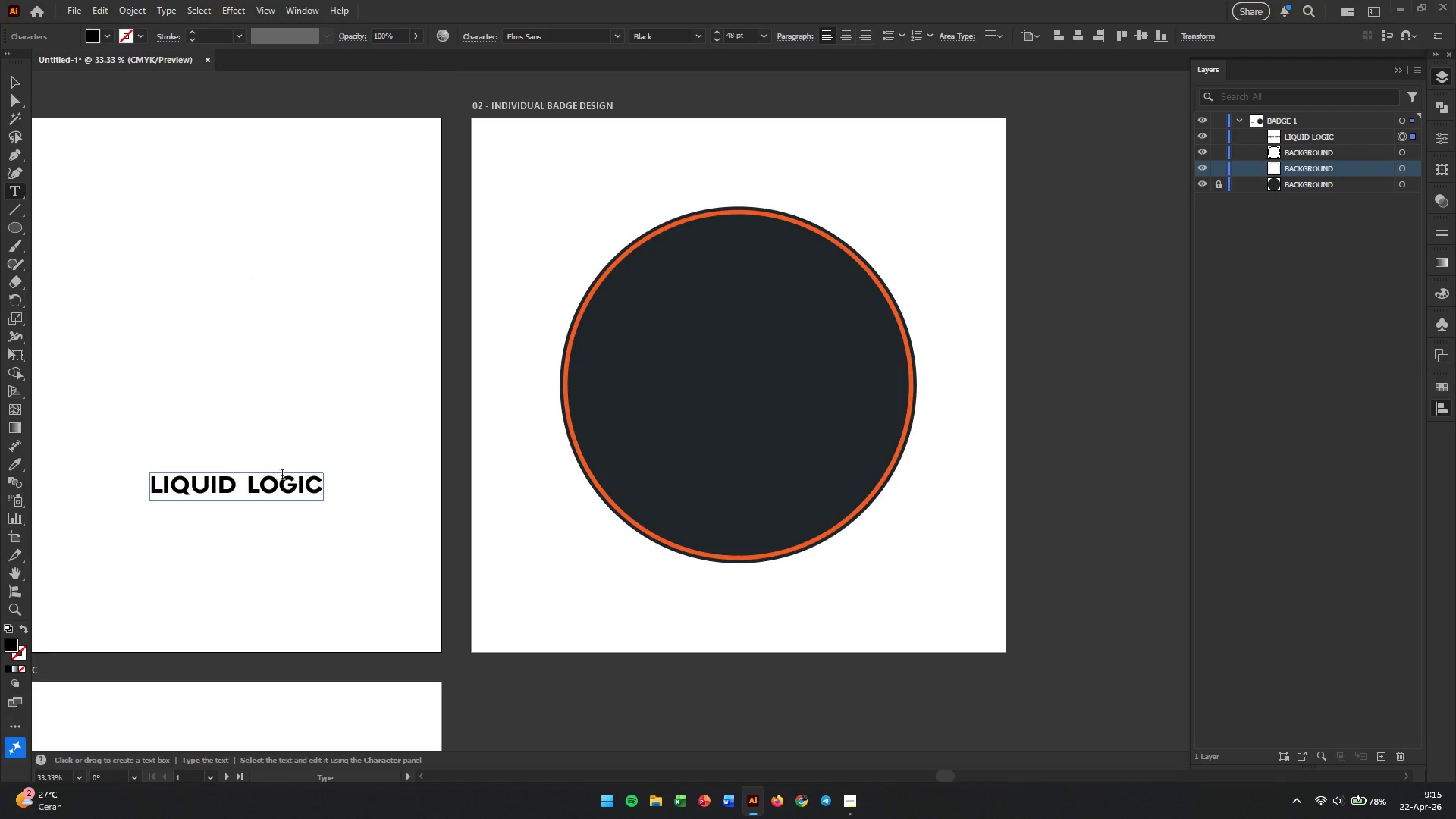 
left_click([343, 516])
 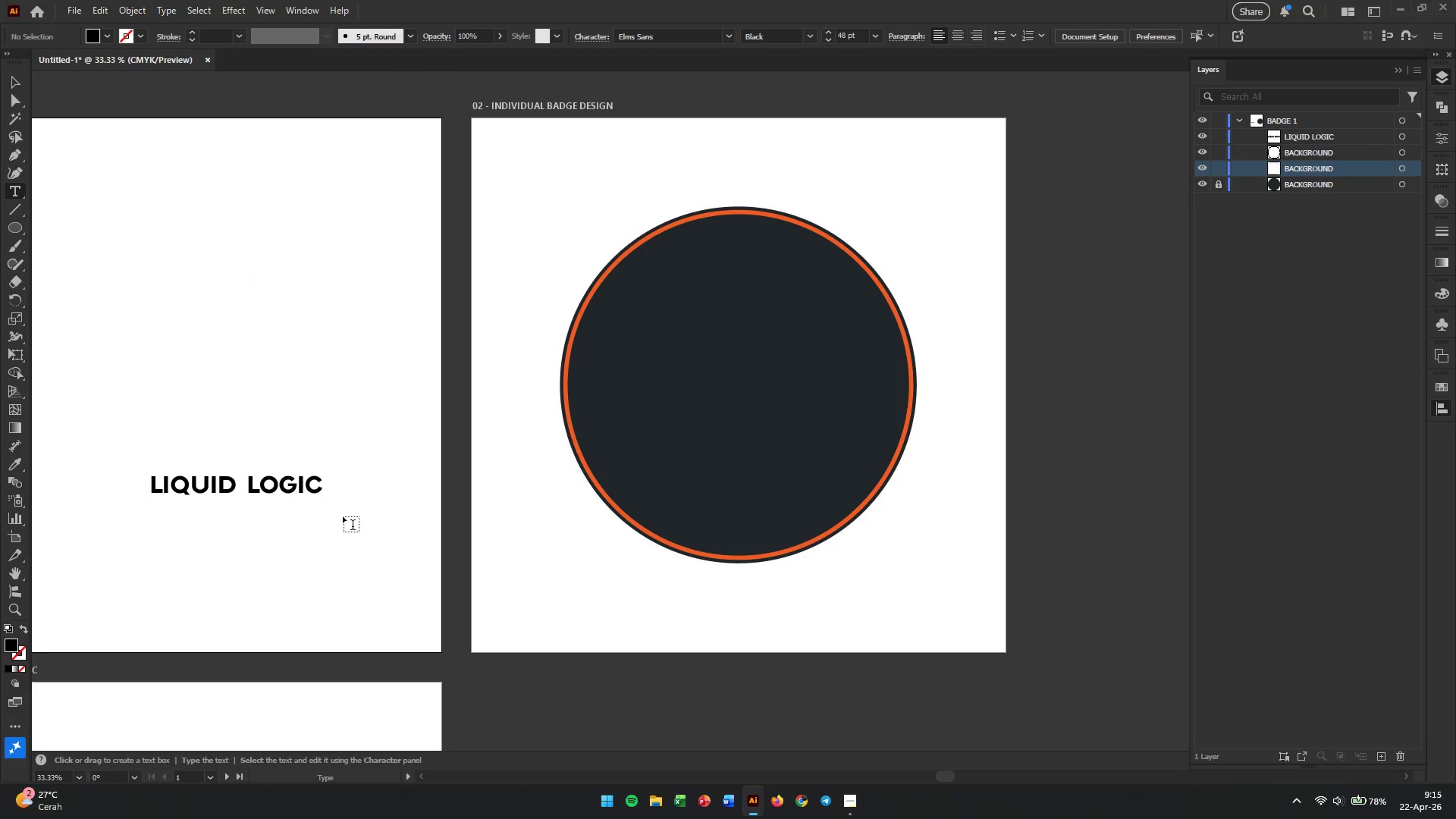 
key(Escape)
 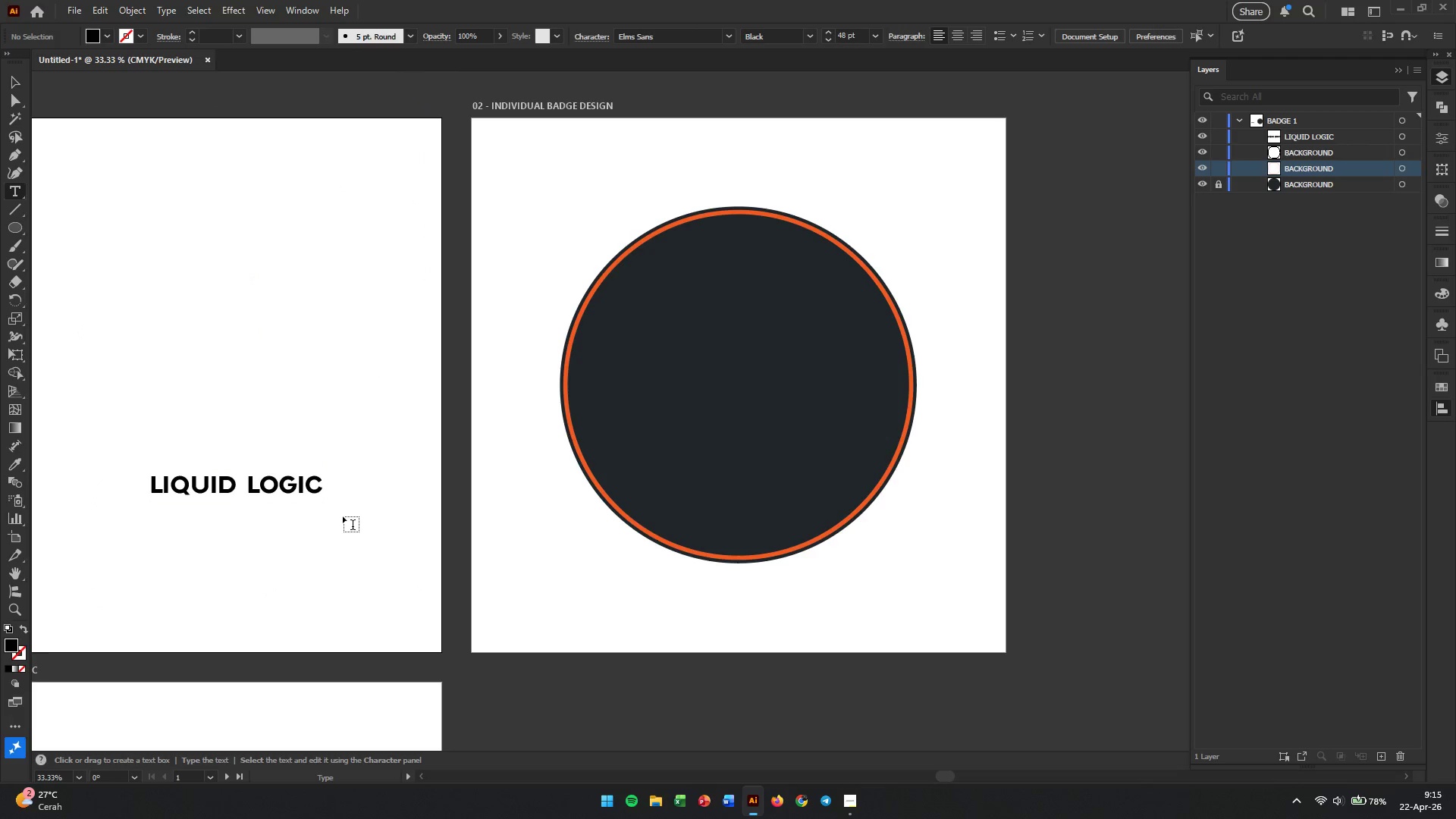 
key(V)
 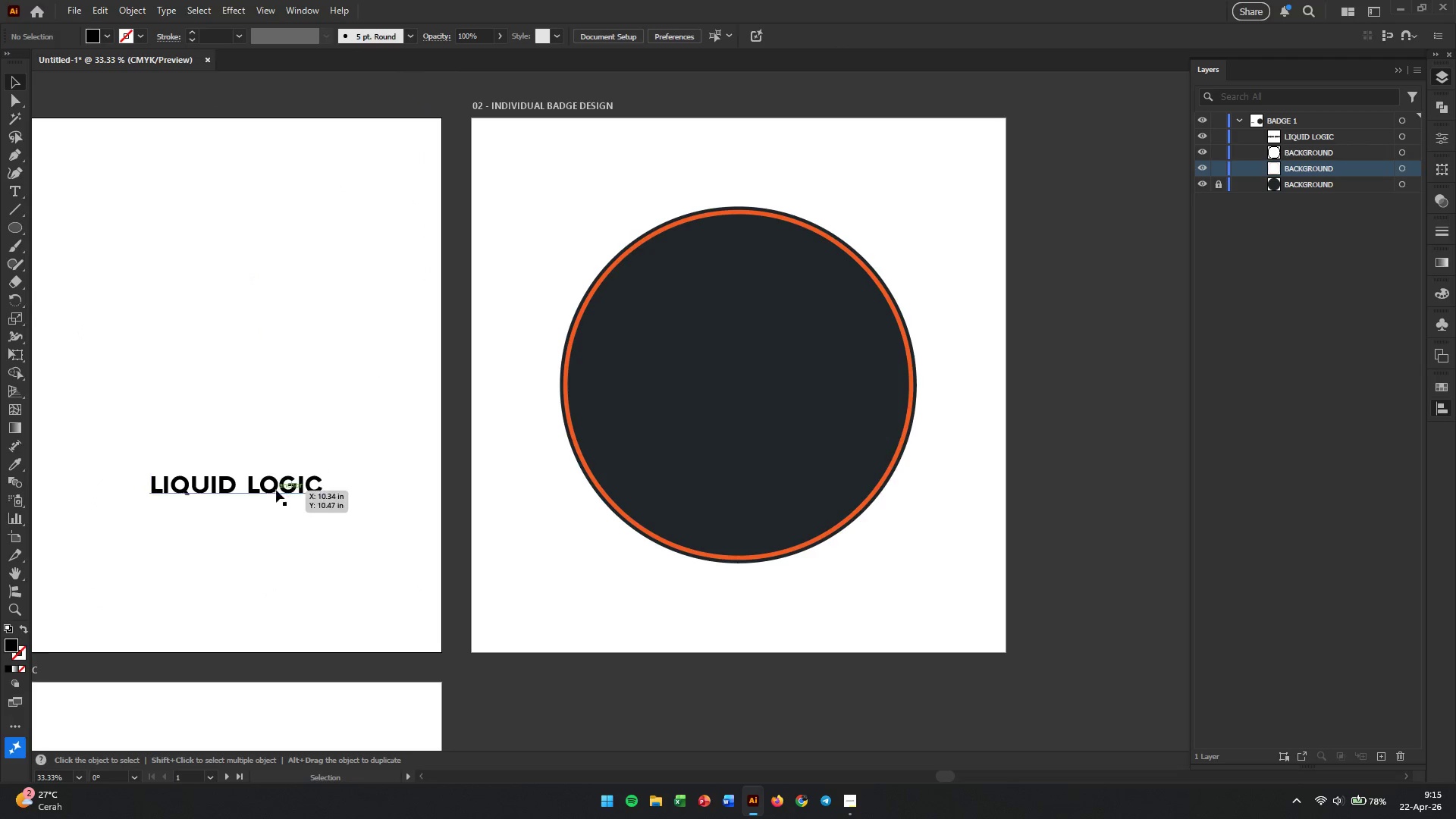 
left_click_drag(start_coordinate=[276, 490], to_coordinate=[278, 325])
 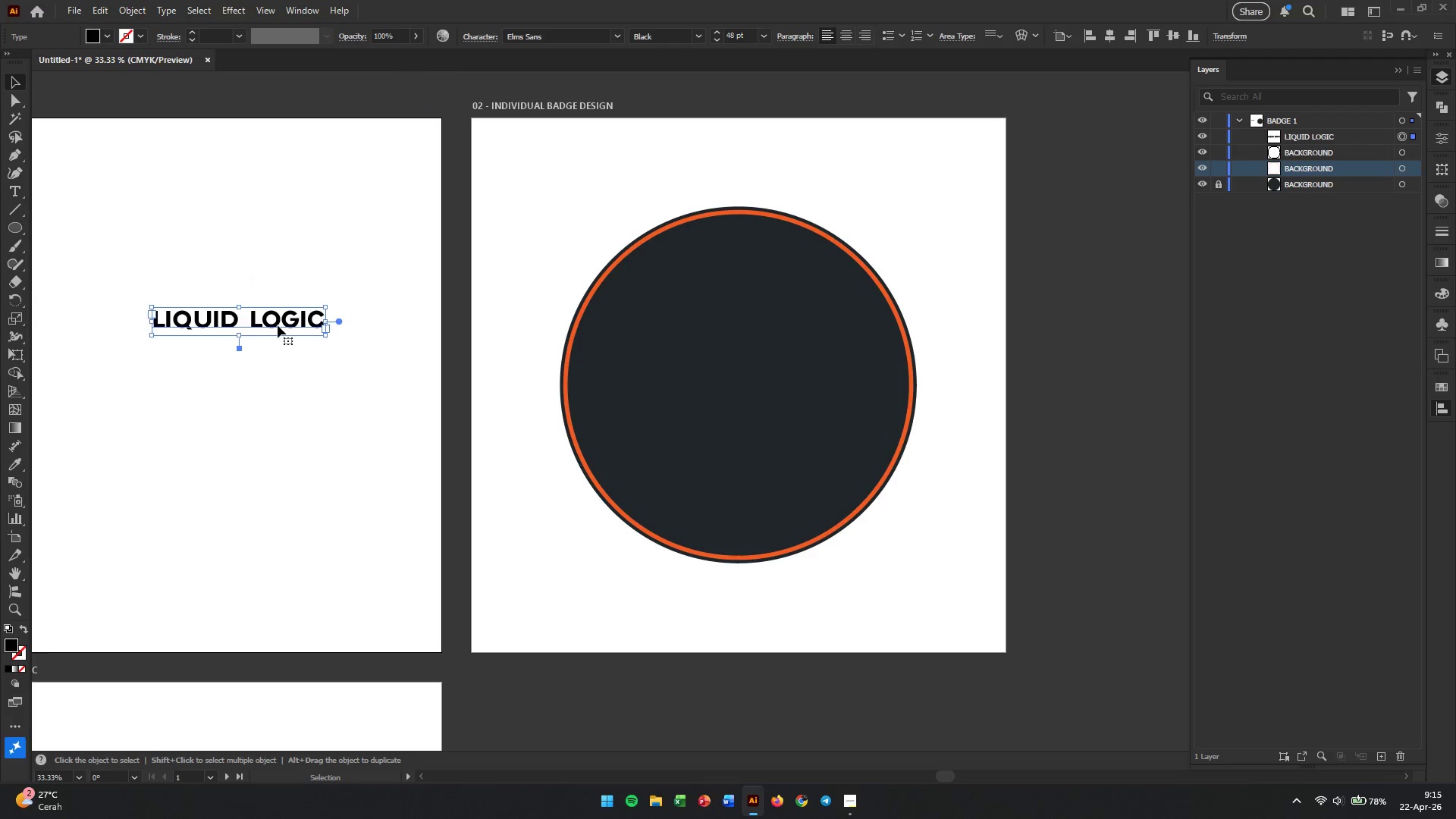 
left_click([278, 325])
 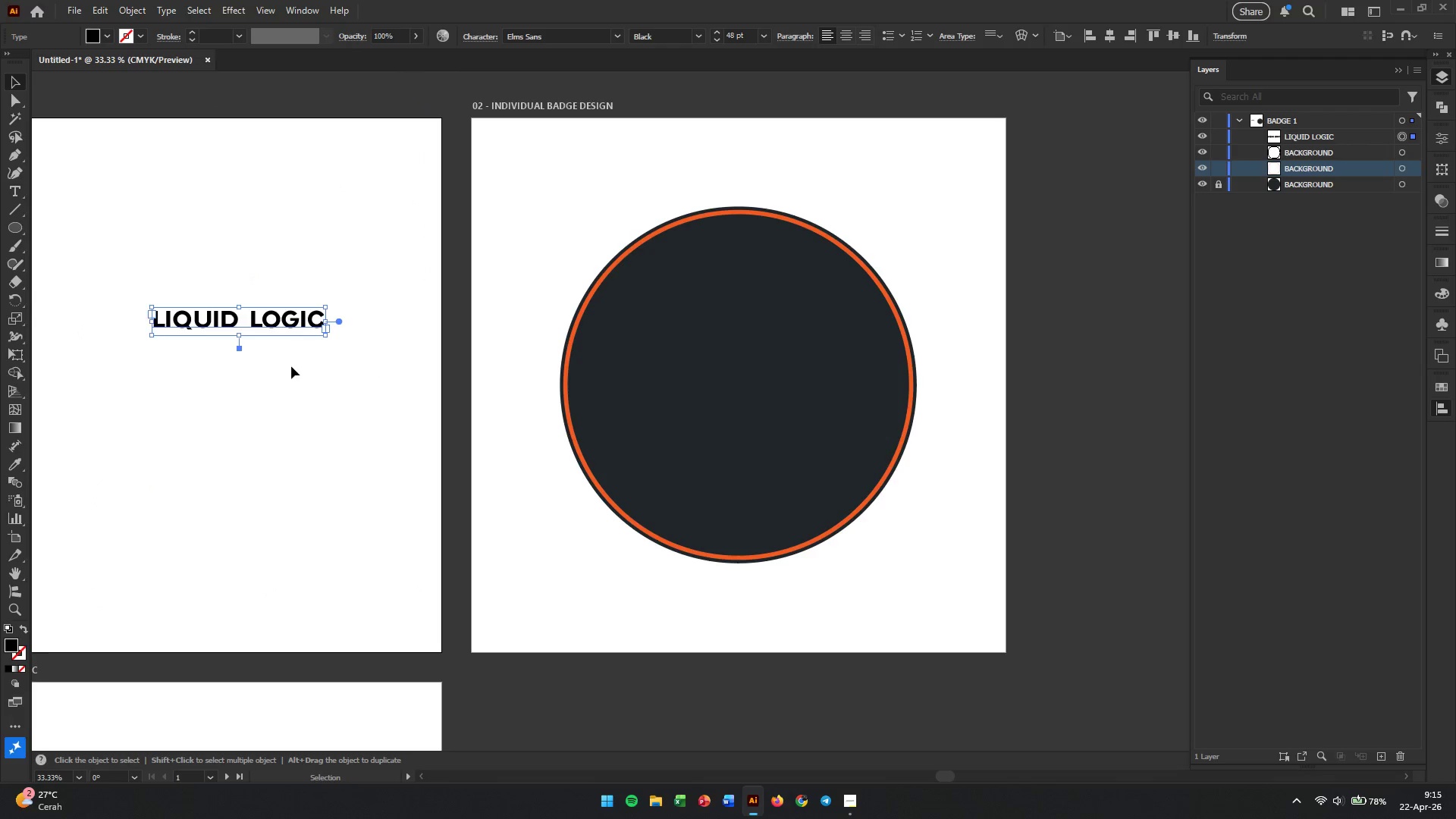 
left_click([291, 366])
 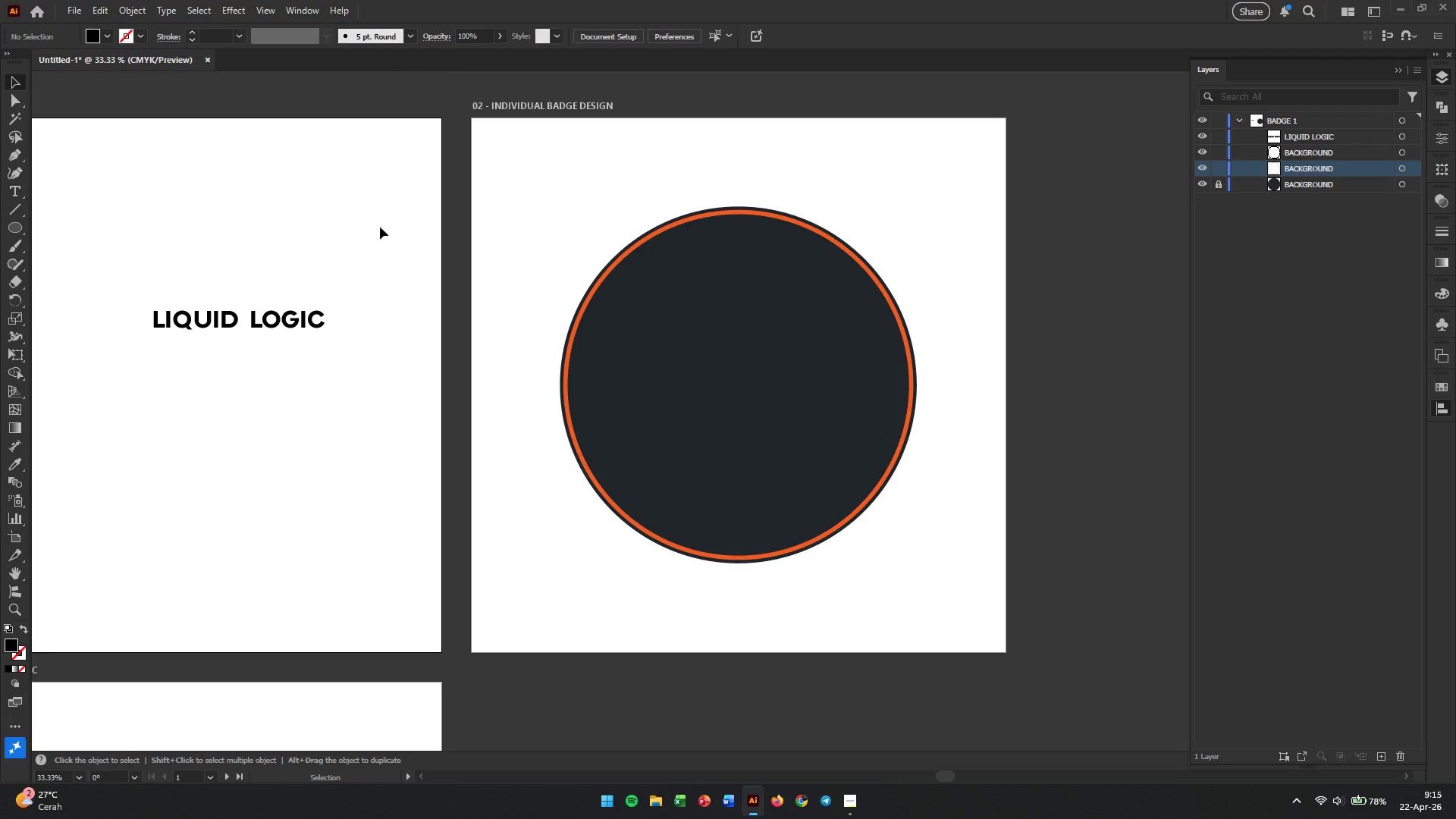 
left_click_drag(start_coordinate=[362, 177], to_coordinate=[262, 423])
 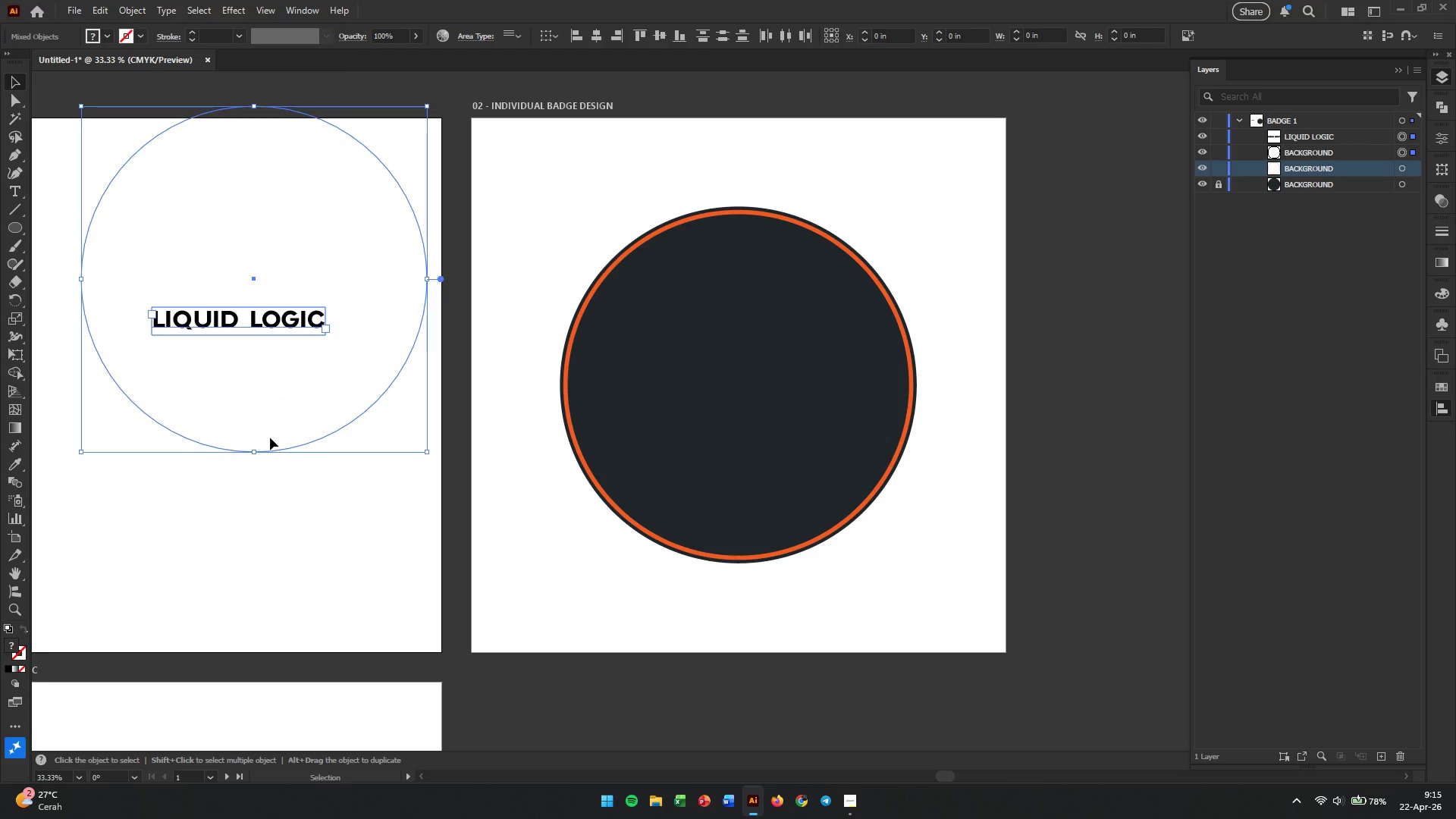 
key(Control+Z)
 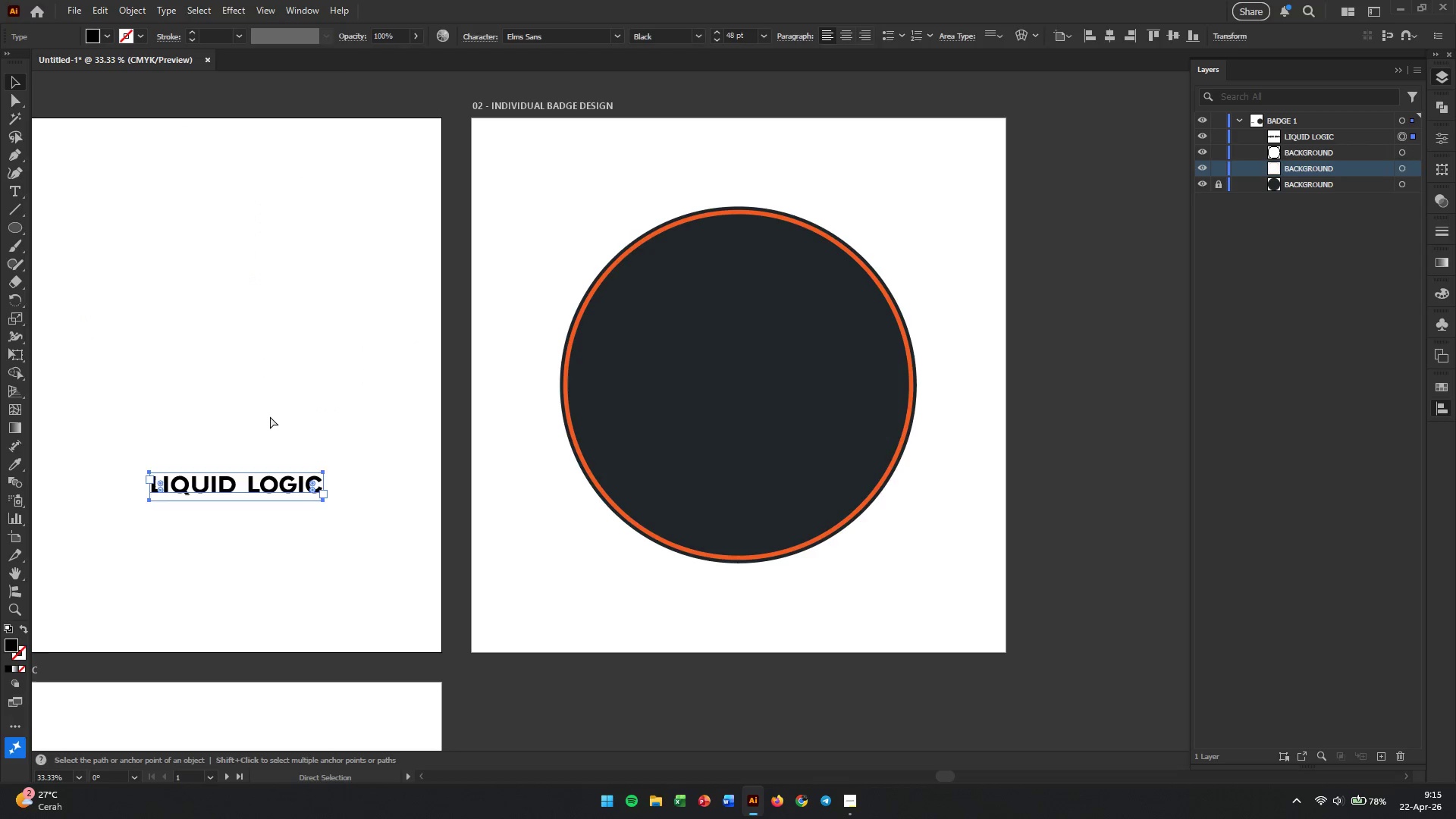 
key(Control+Z)
 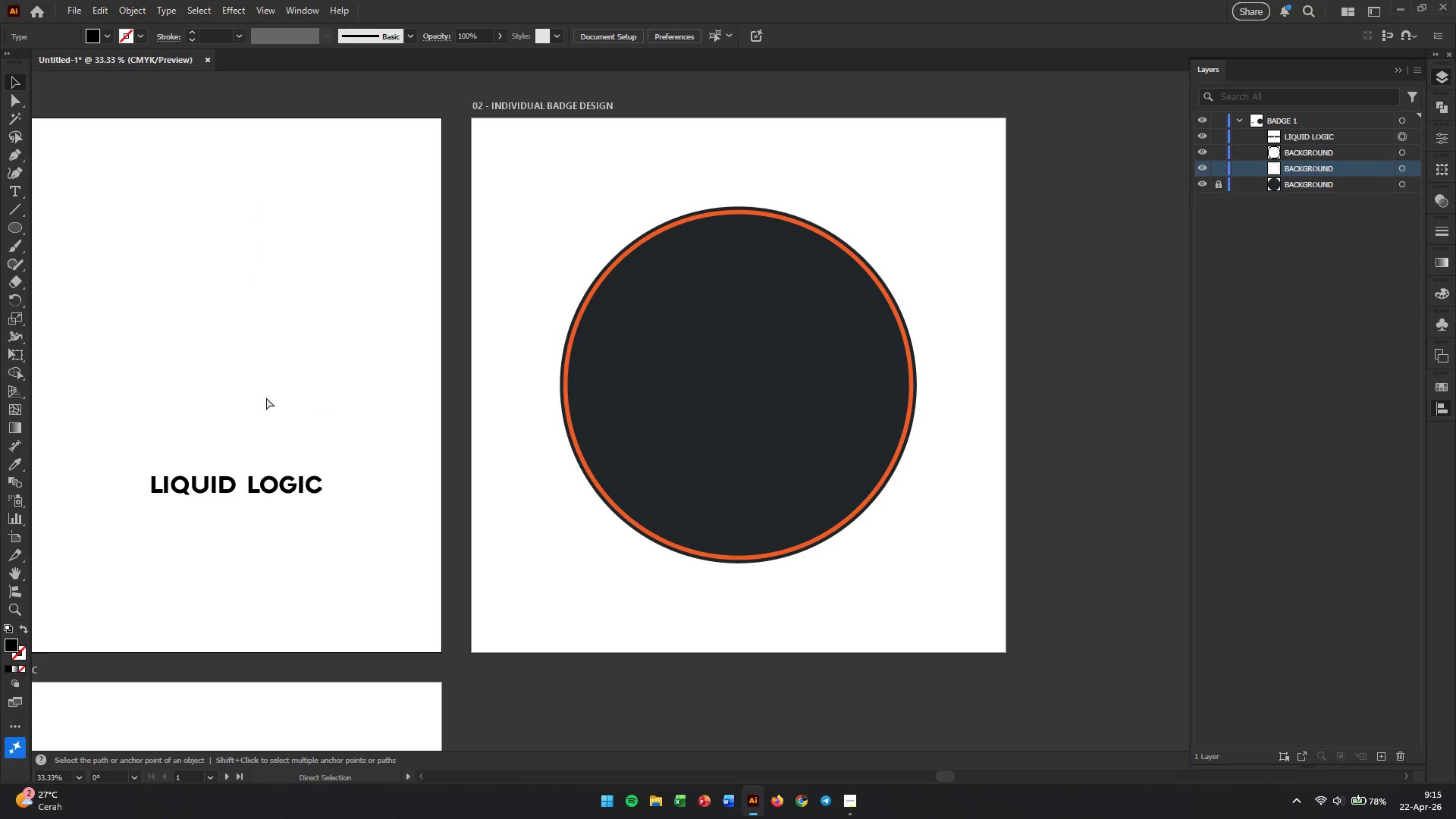 
left_click([306, 317])
 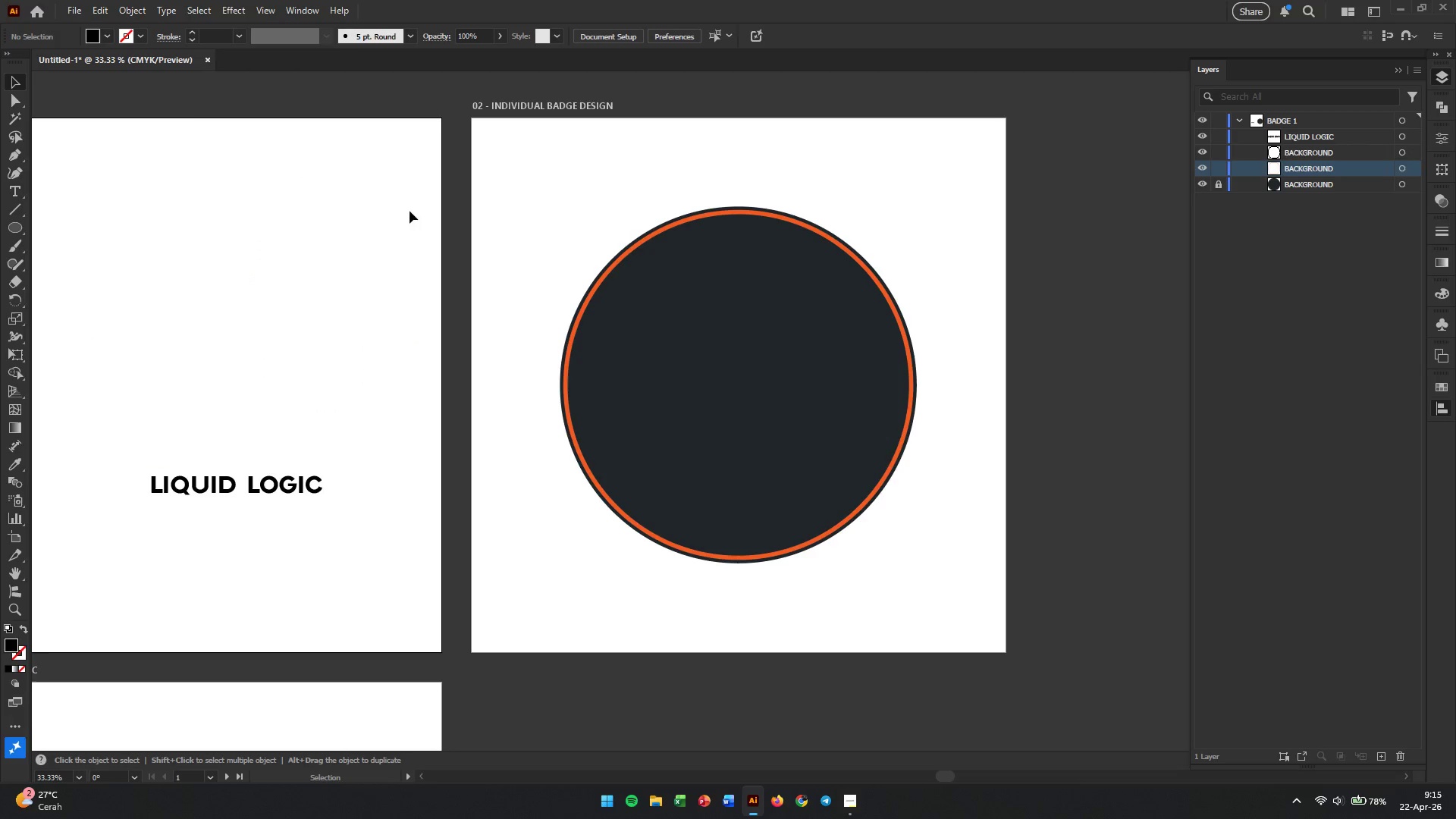 
left_click_drag(start_coordinate=[395, 204], to_coordinate=[174, 340])
 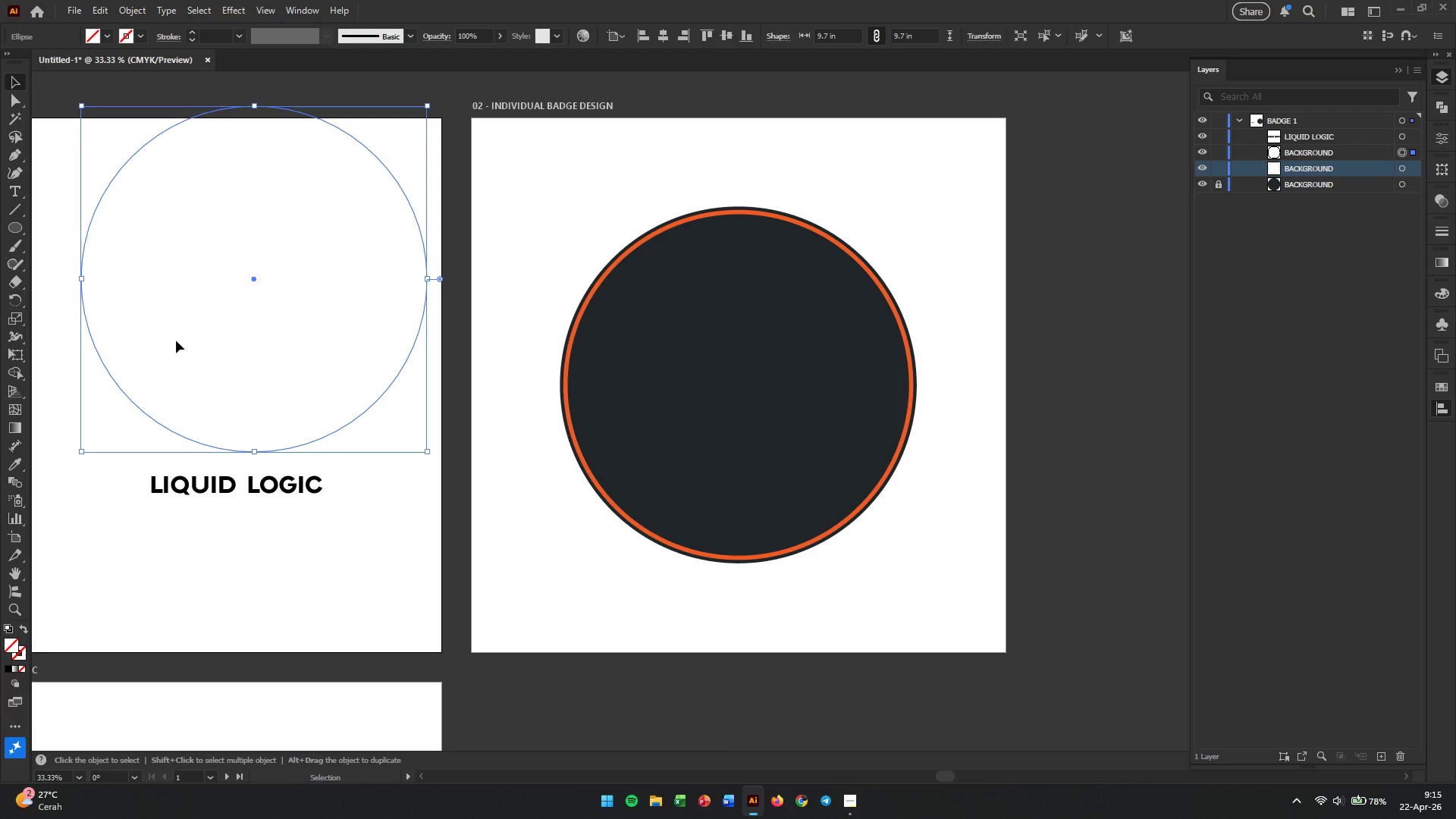 
key(Control+Z)
 